 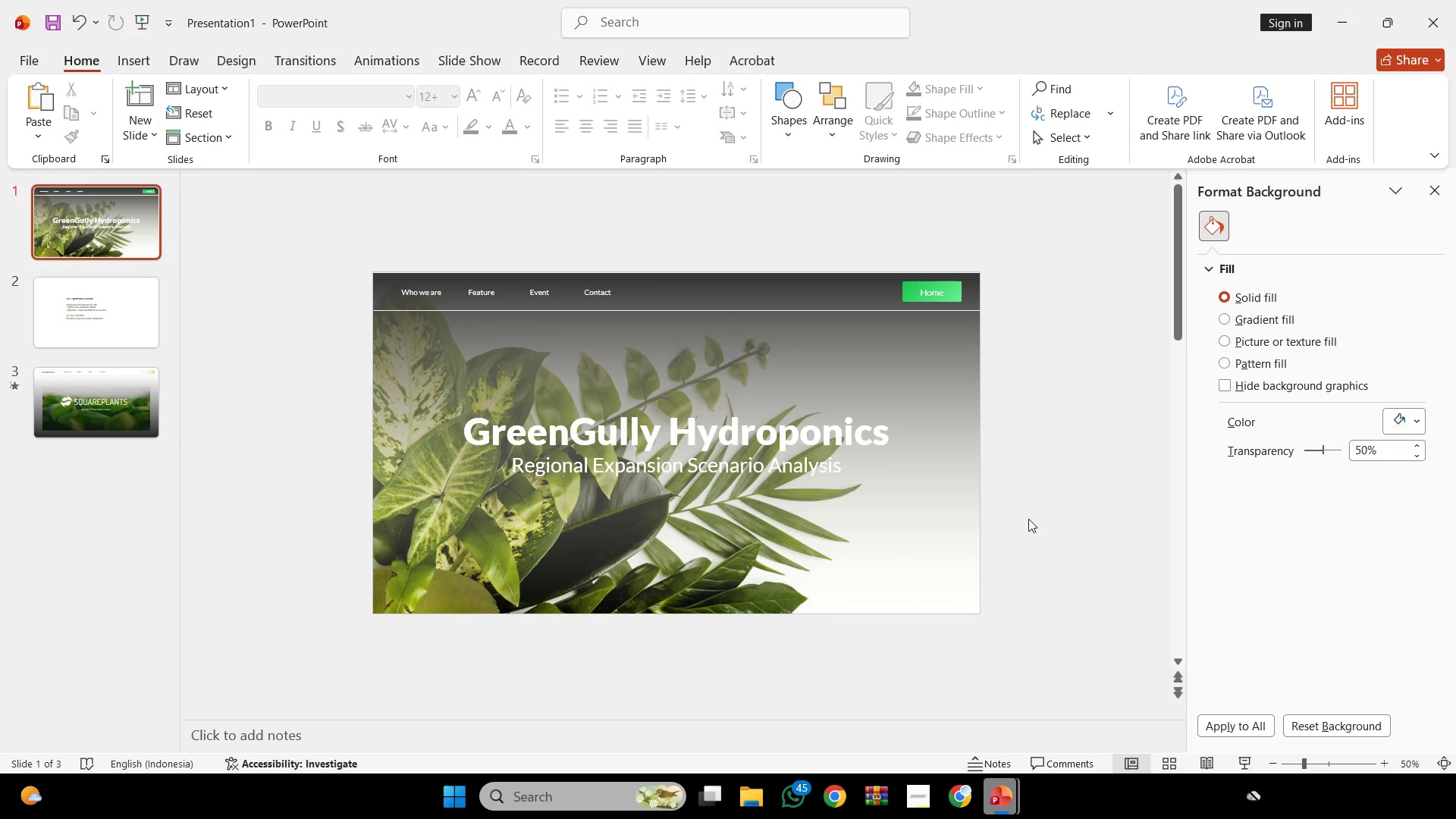 
hold_key(key=ControlLeft, duration=0.48)
 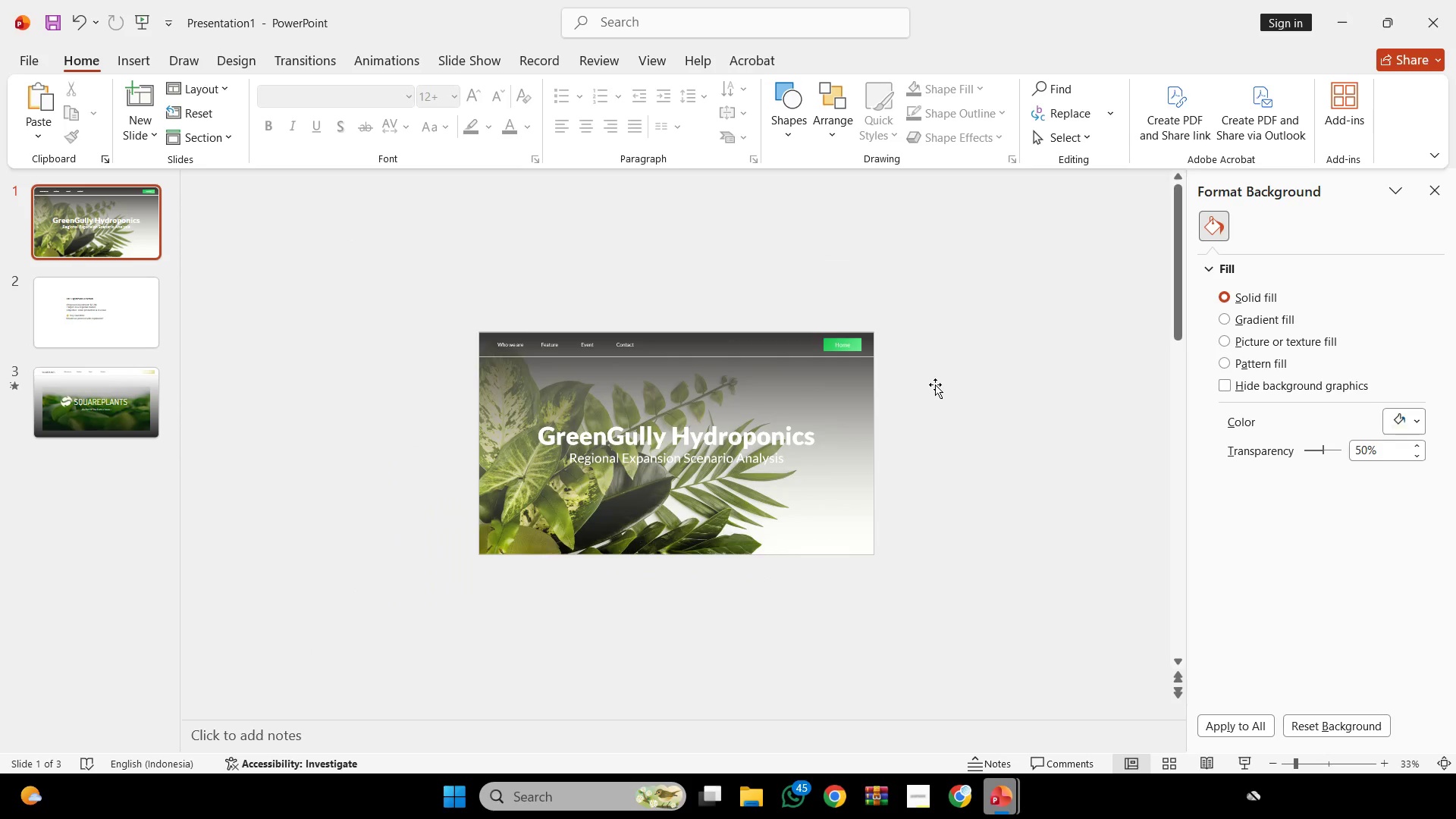 
key(Control+ControlLeft)
 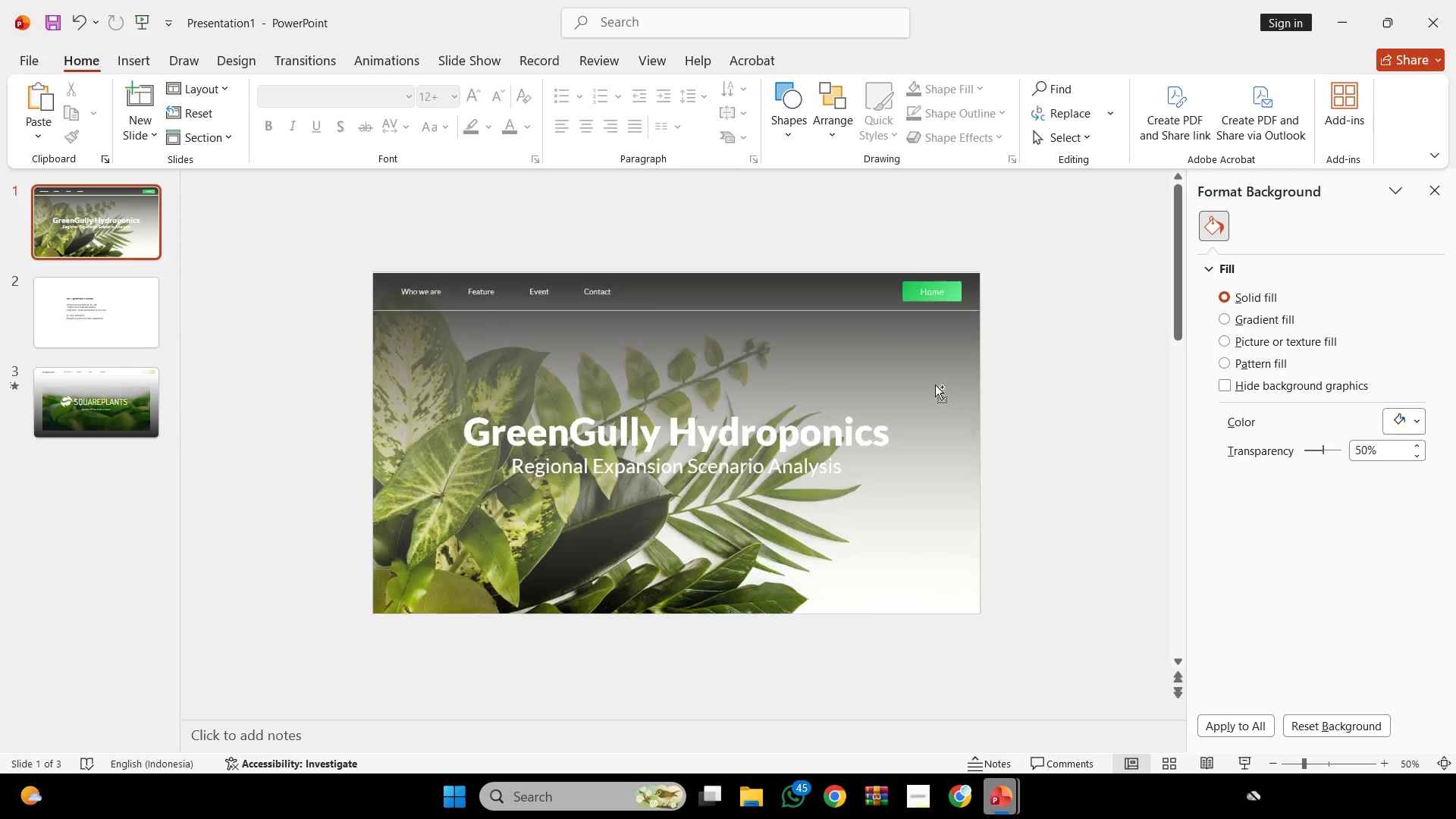 
scroll: coordinate [935, 384], scroll_direction: none, amount: 0.0
 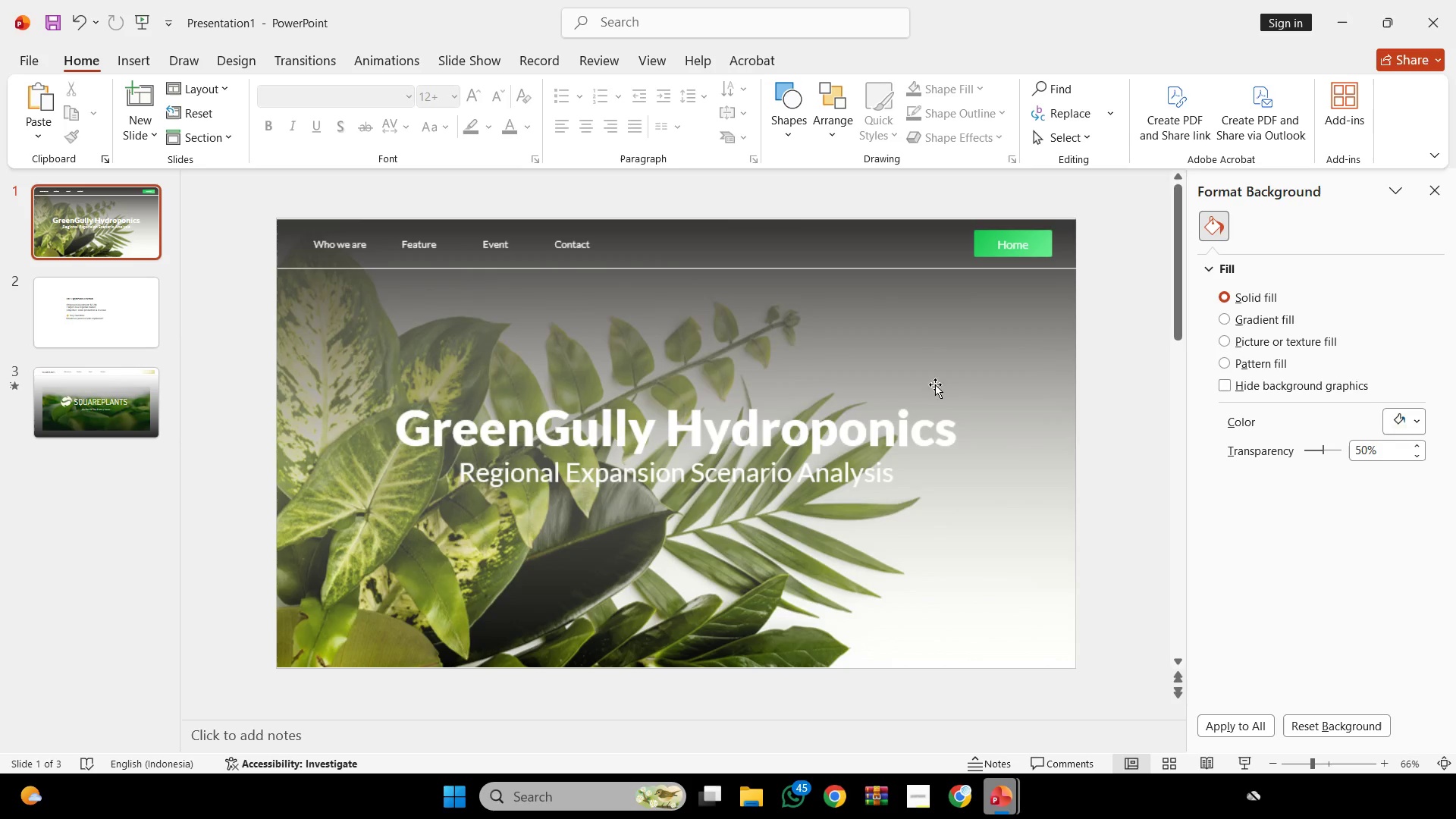 
key(Control+ControlLeft)
 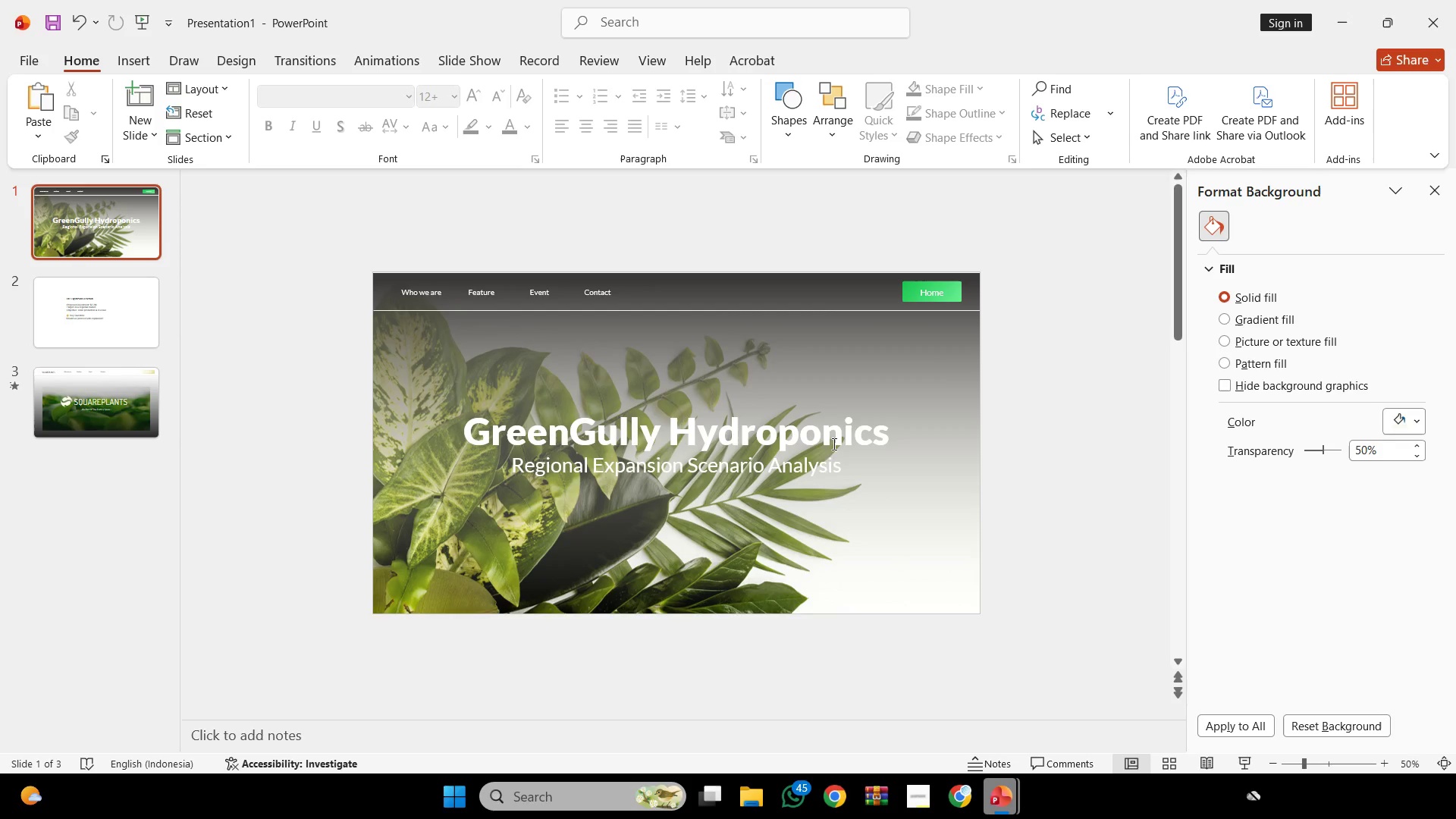 
scroll: coordinate [935, 384], scroll_direction: down, amount: 1.0
 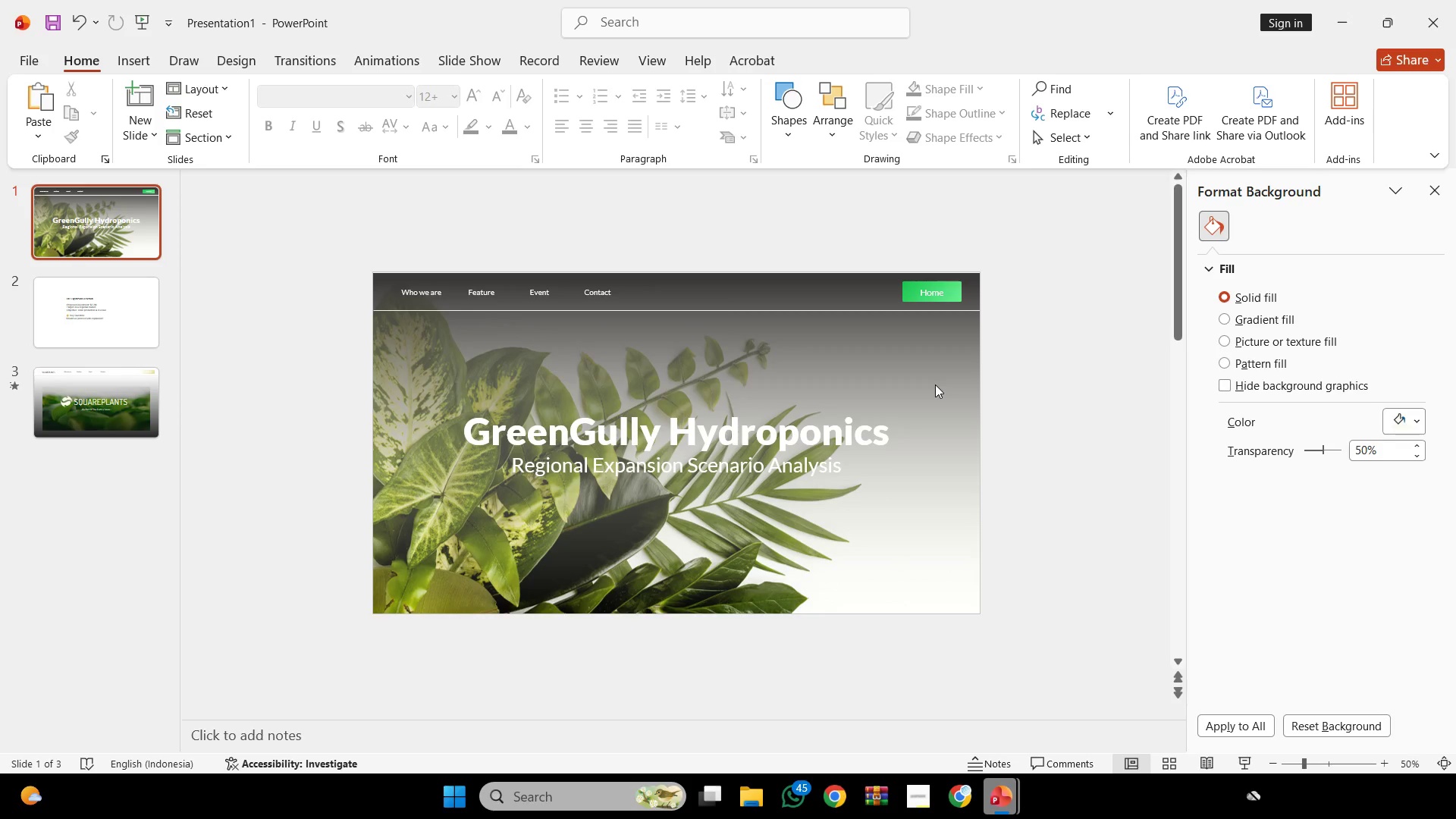 
left_click([824, 466])
 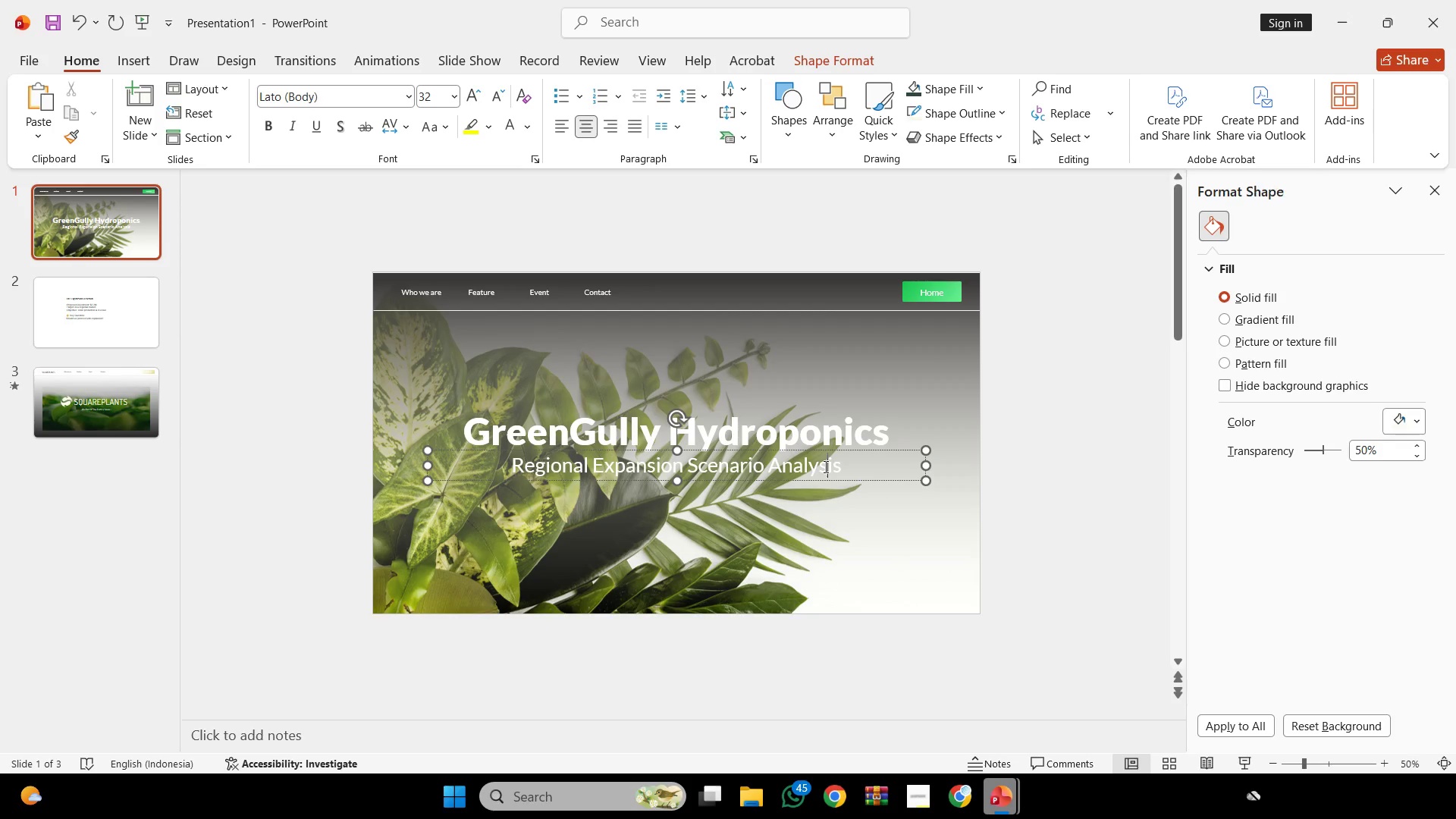 
key(Control+A)
 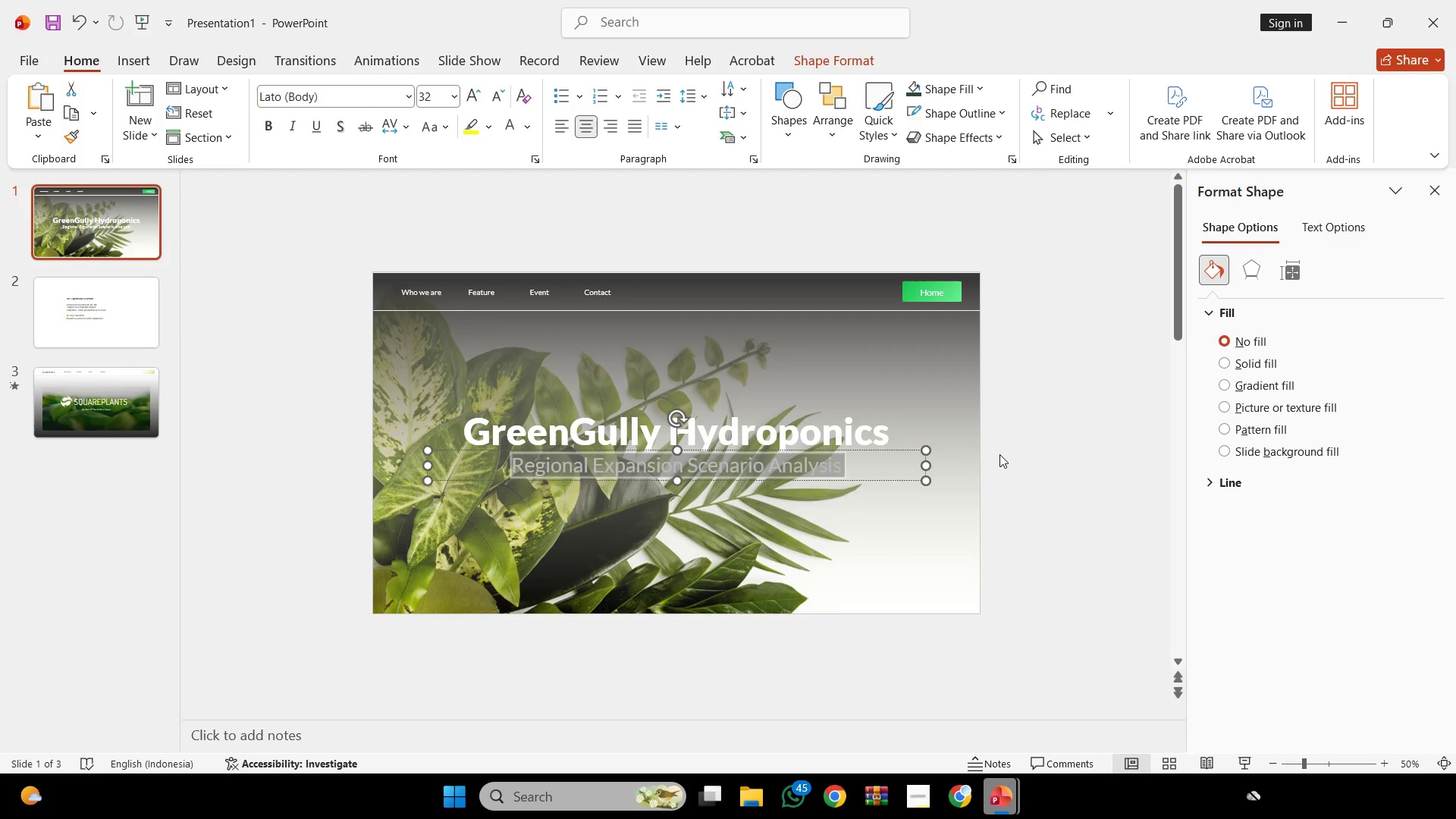 
left_click([1003, 453])
 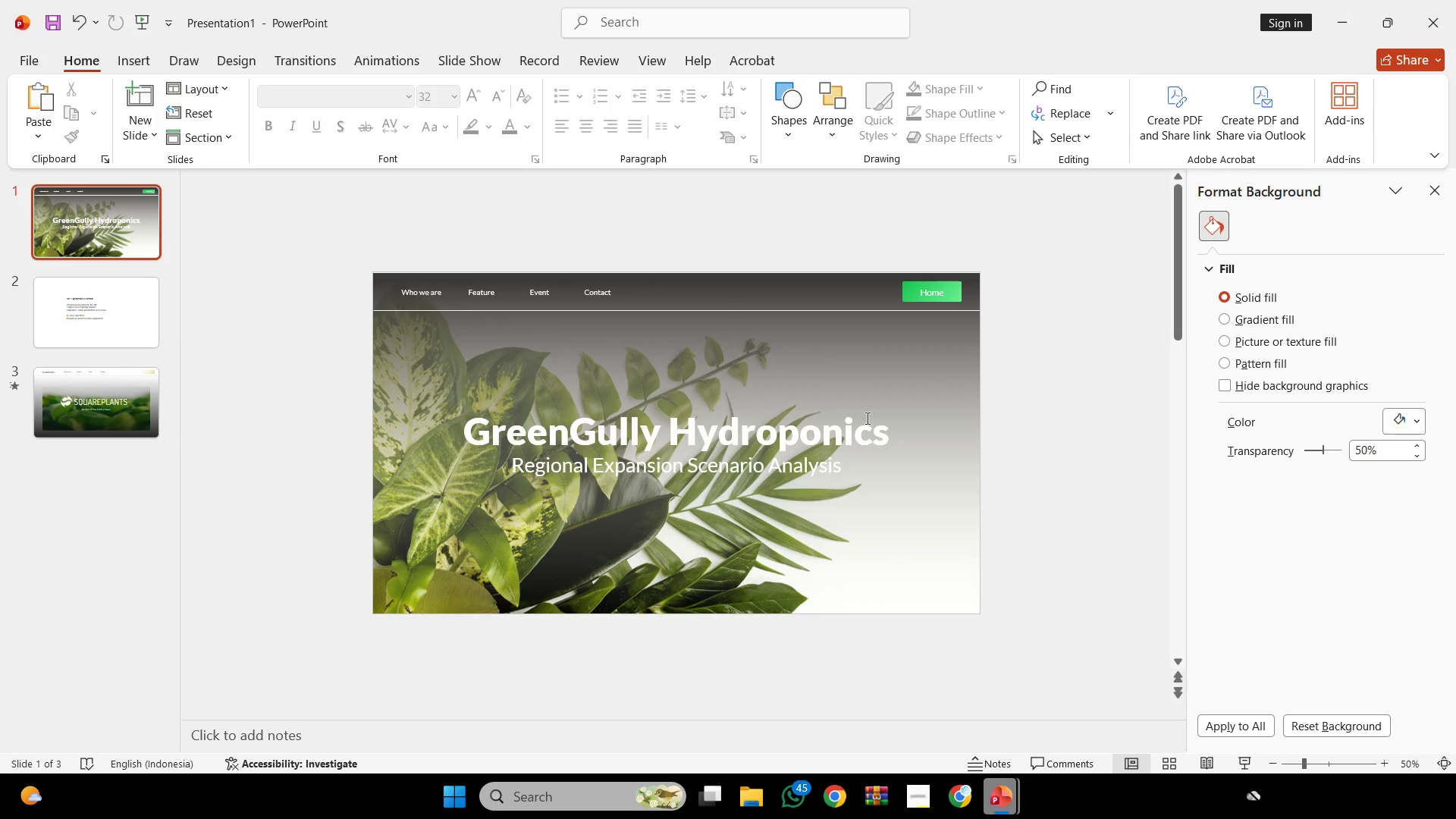 
left_click([866, 418])
 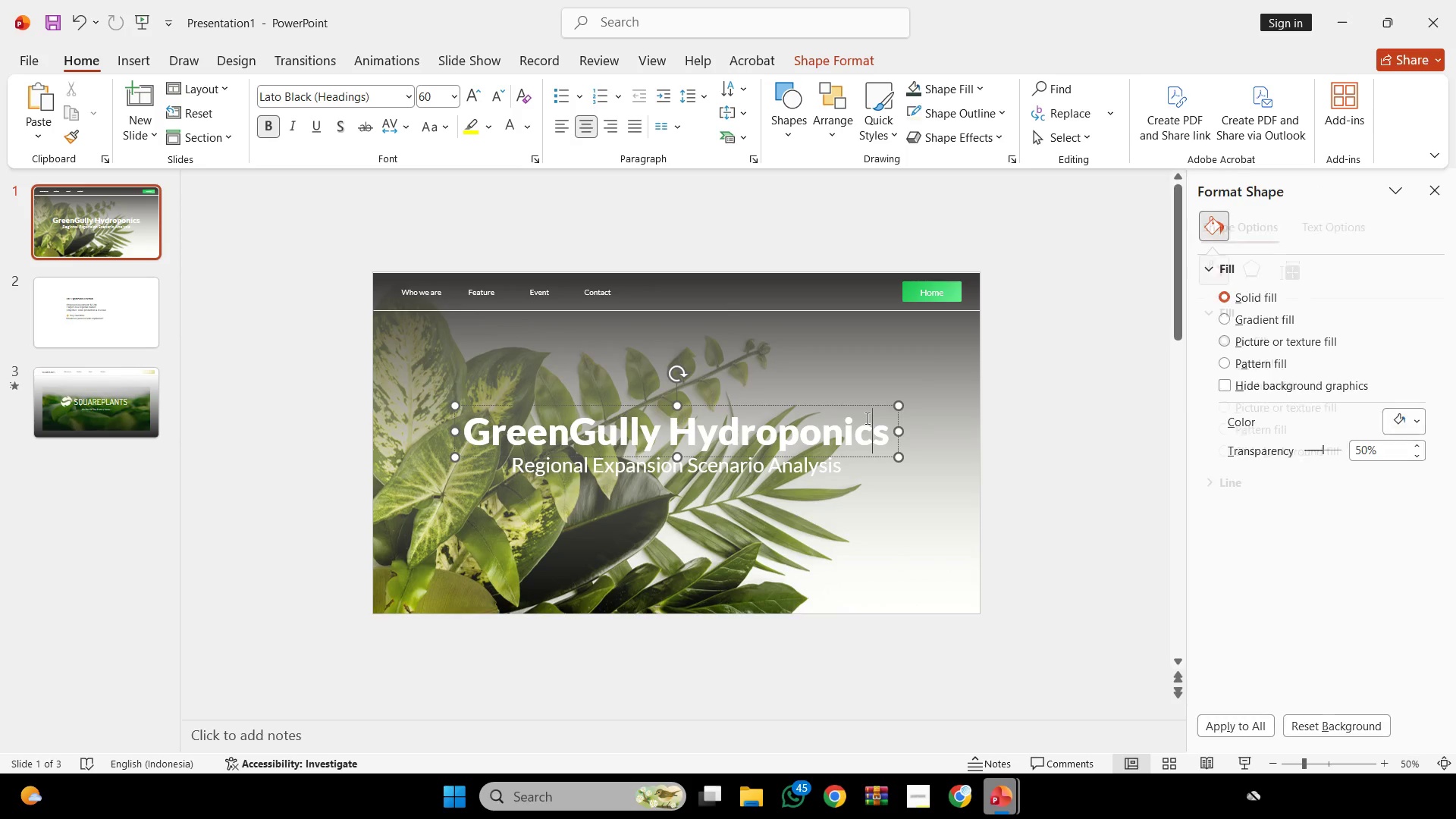 
key(Control+A)
 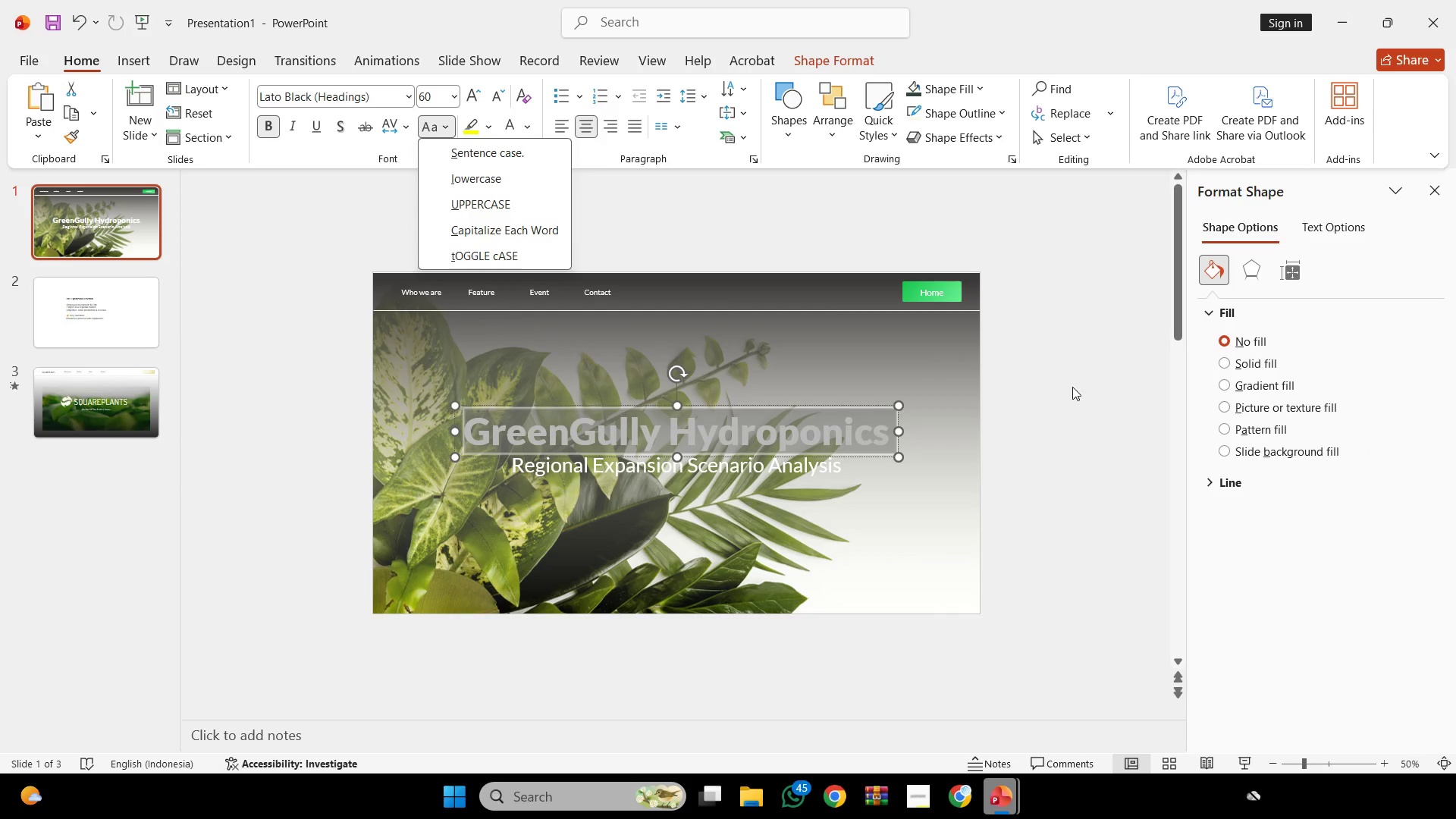 
double_click([1153, 397])
 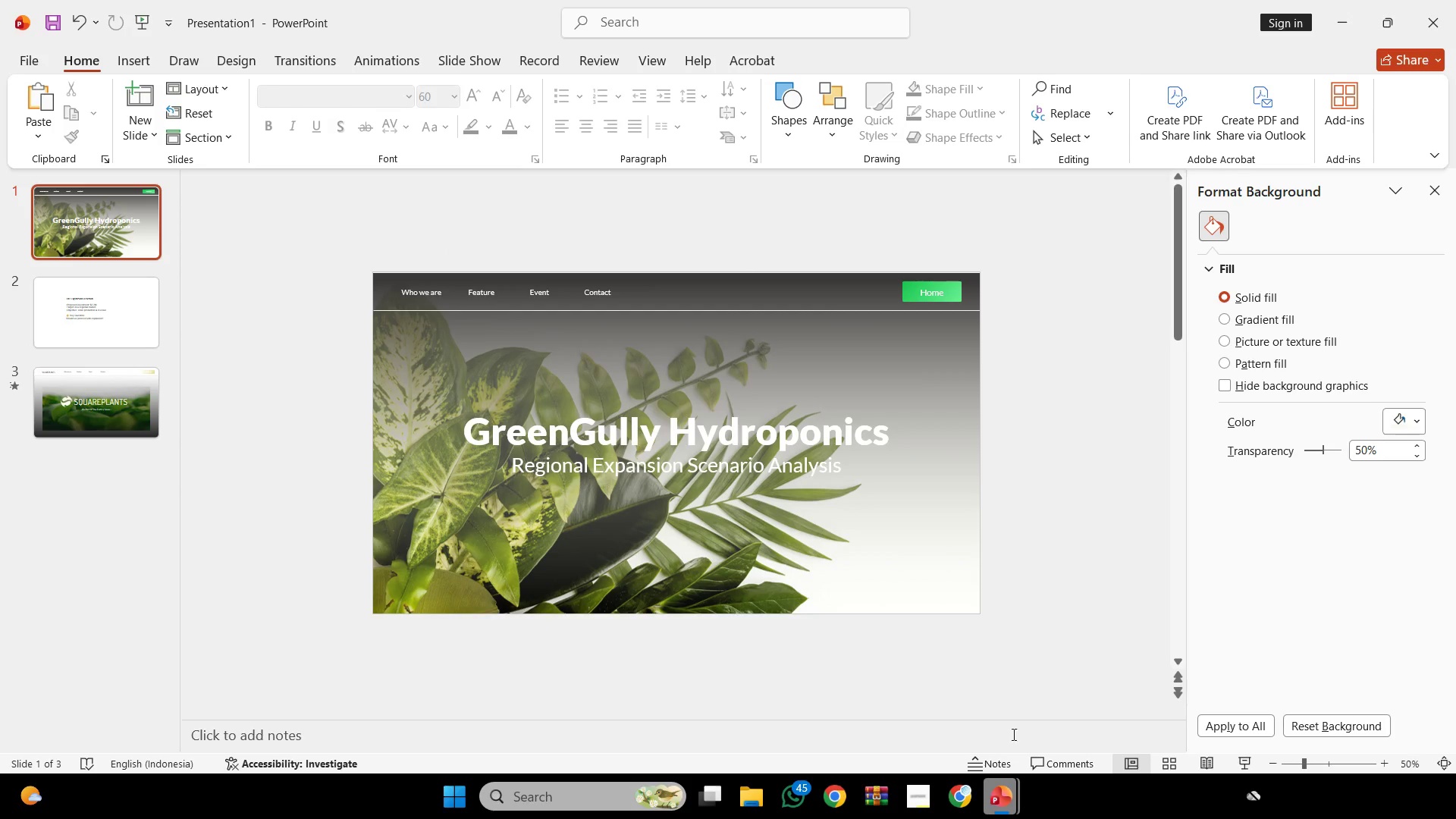 
left_click([1232, 818])
 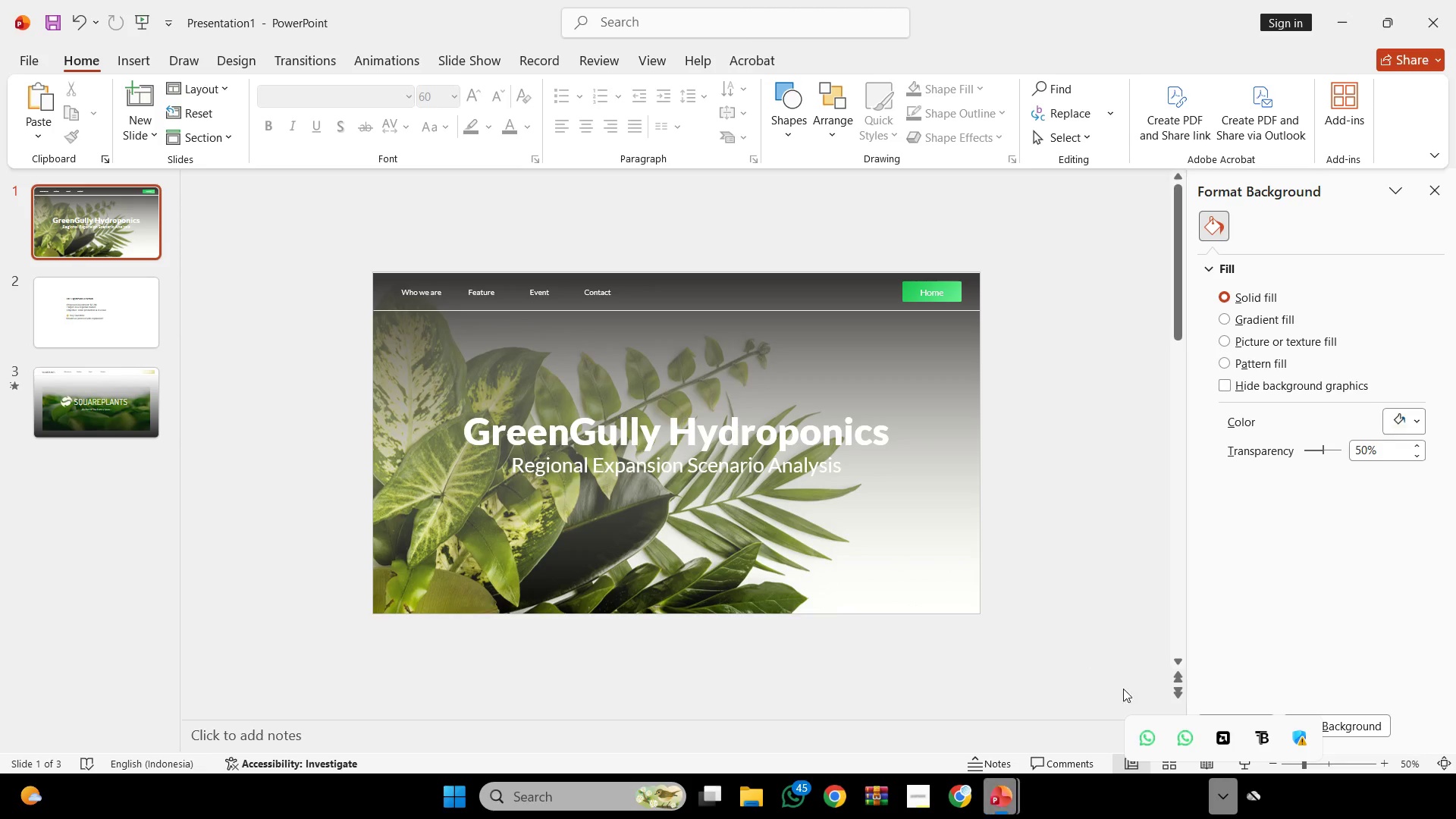 
left_click([1165, 760])
 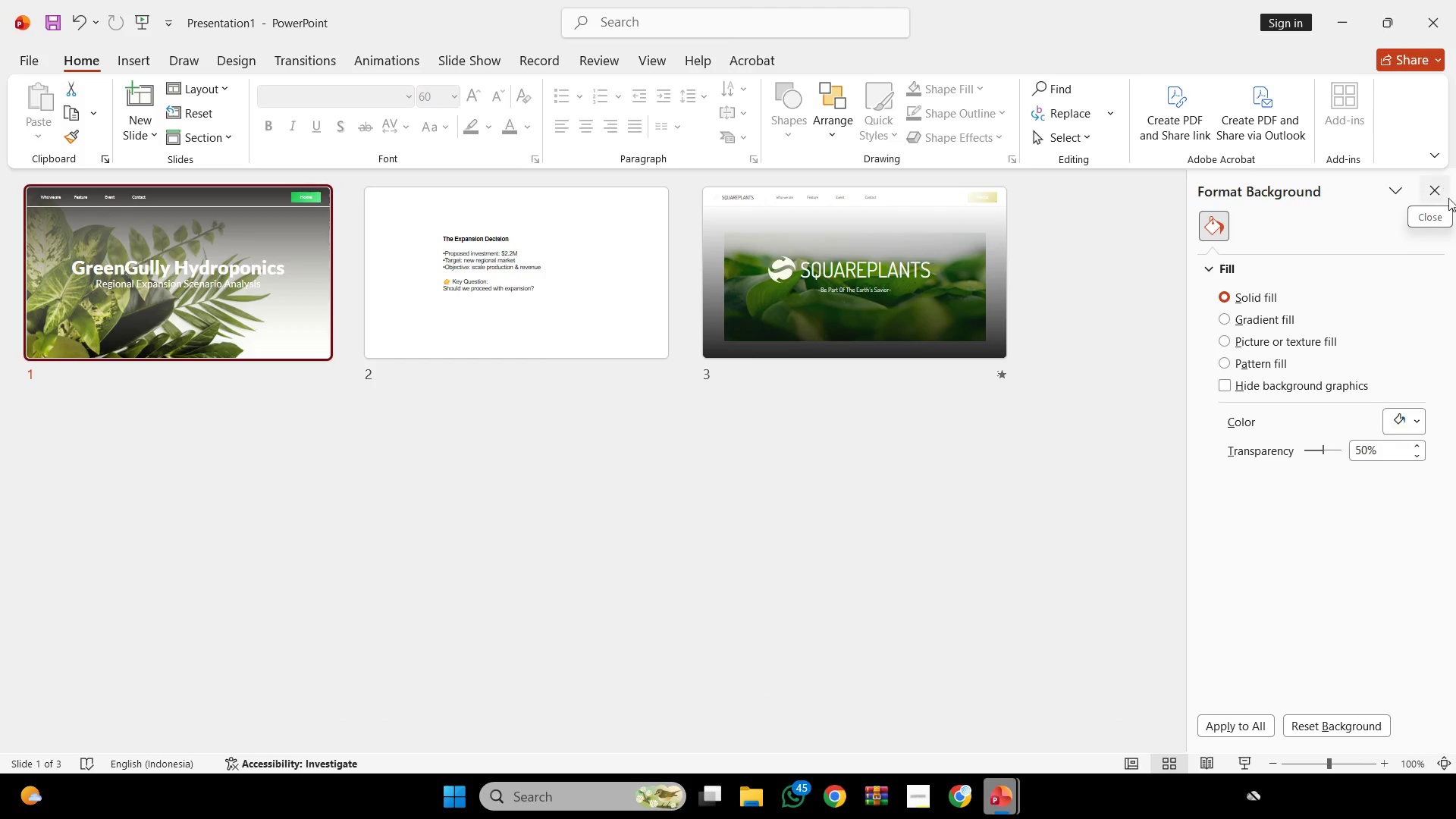 
double_click([1445, 200])
 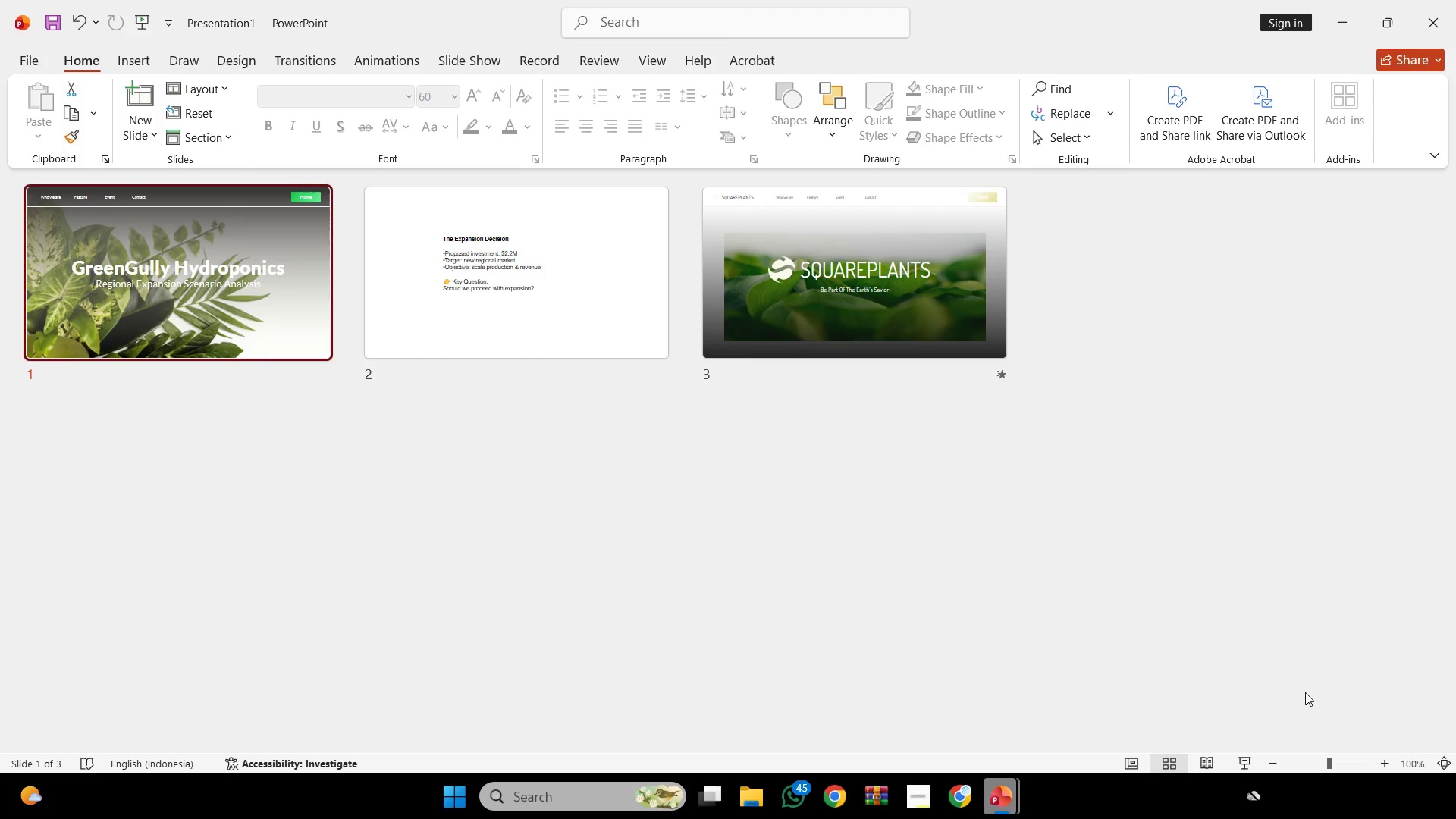 
left_click([1359, 695])
 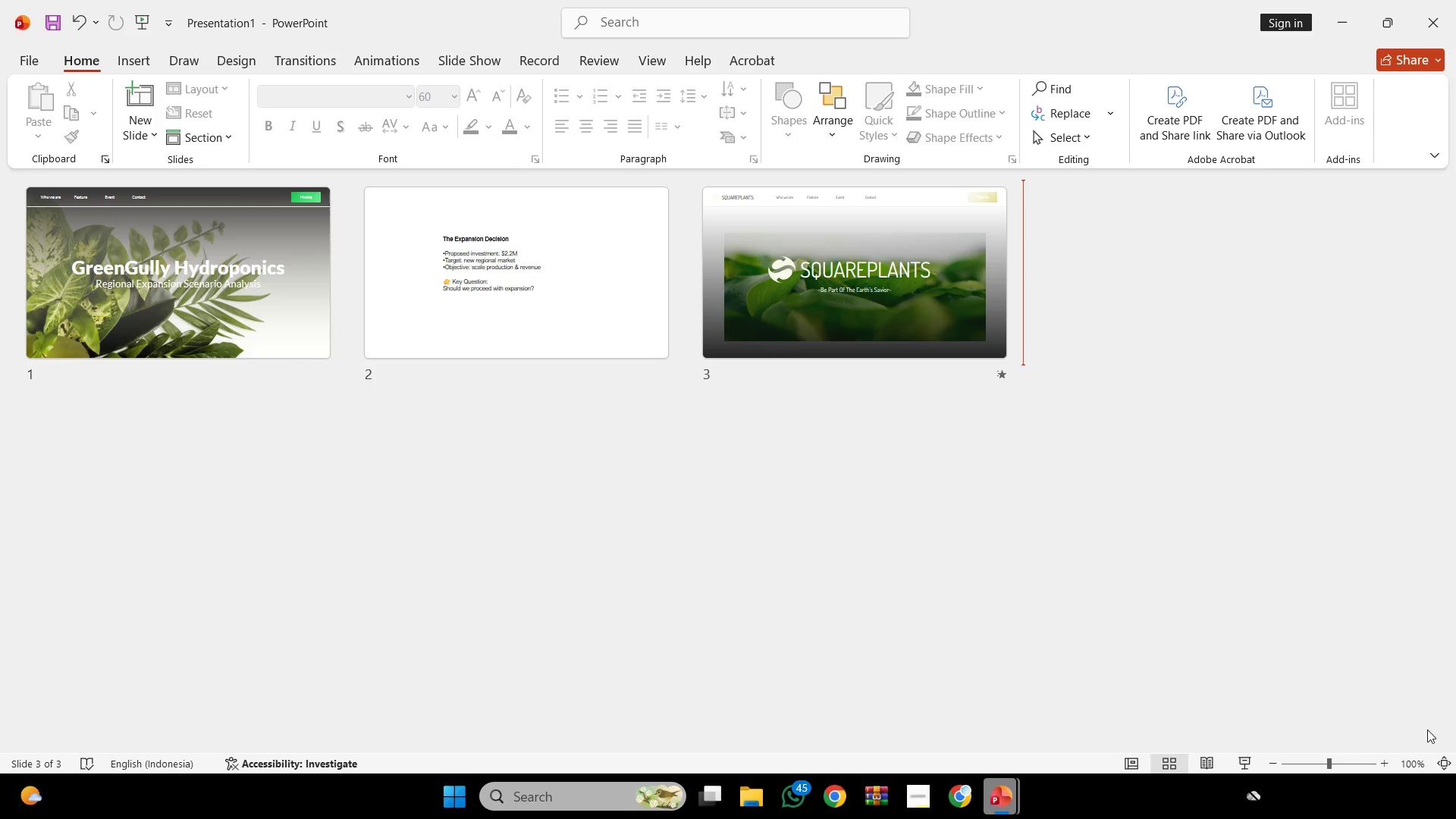 
wait(6.95)
 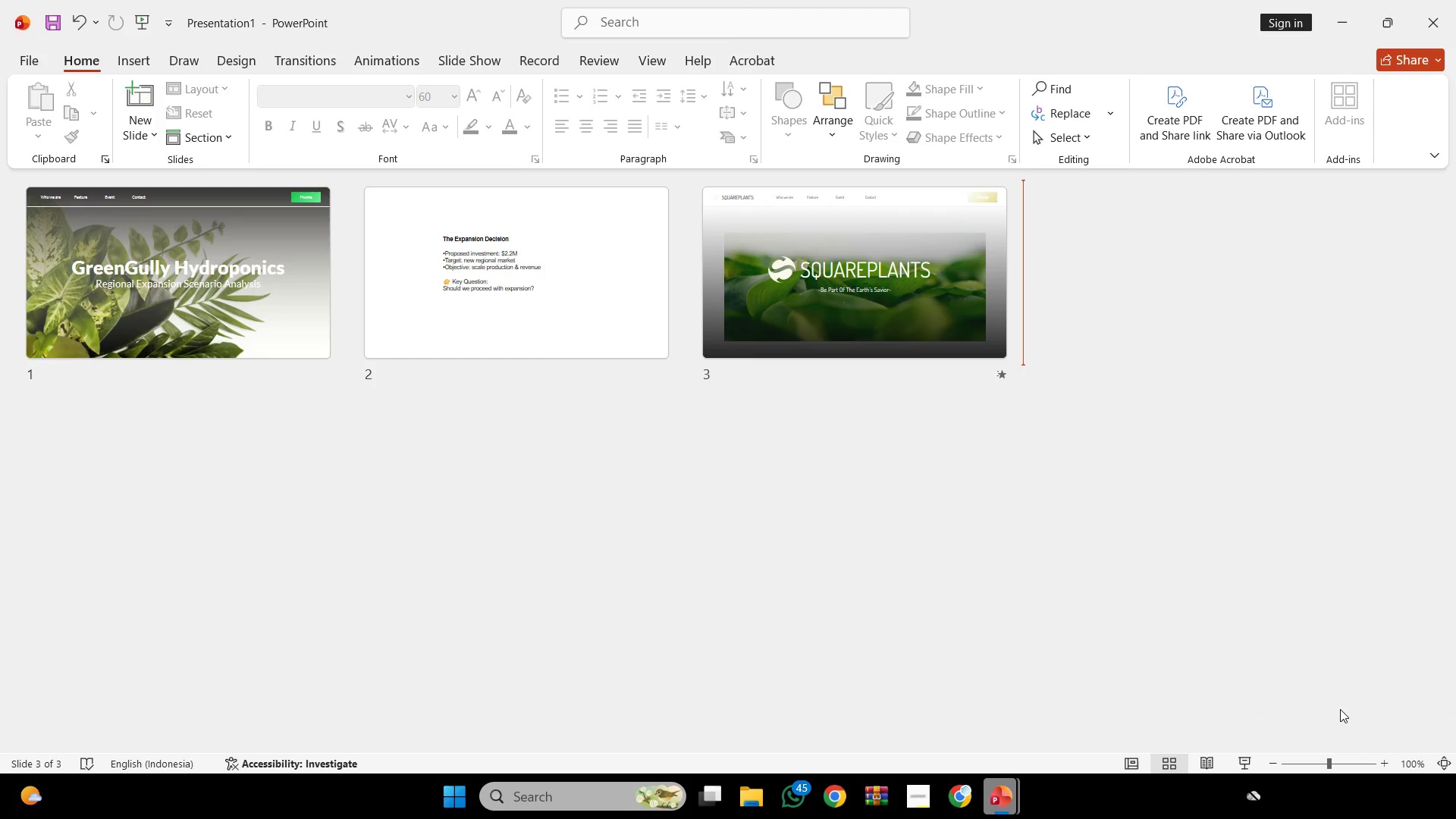 
left_click([1266, 755])
 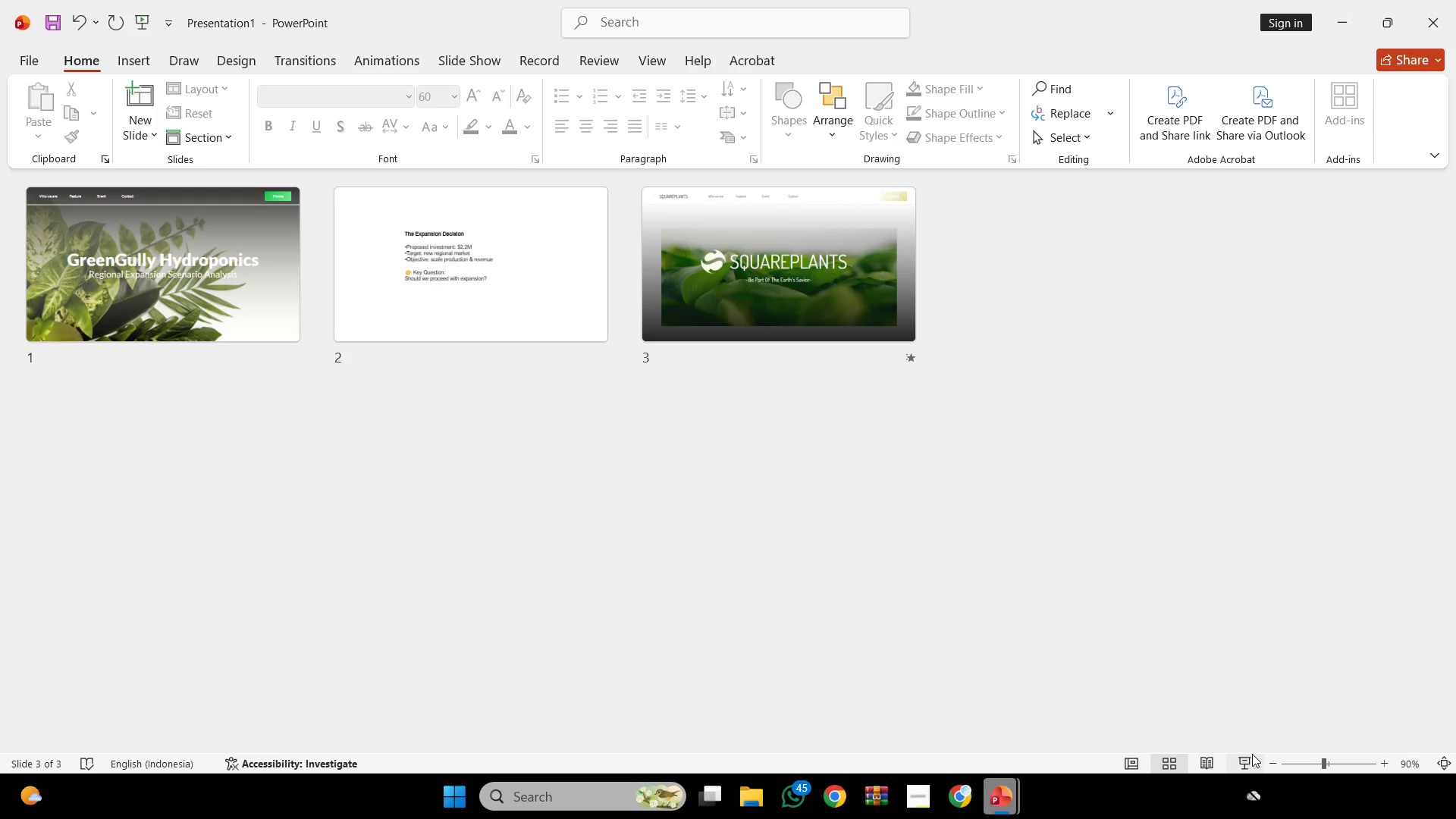 
left_click([1251, 753])
 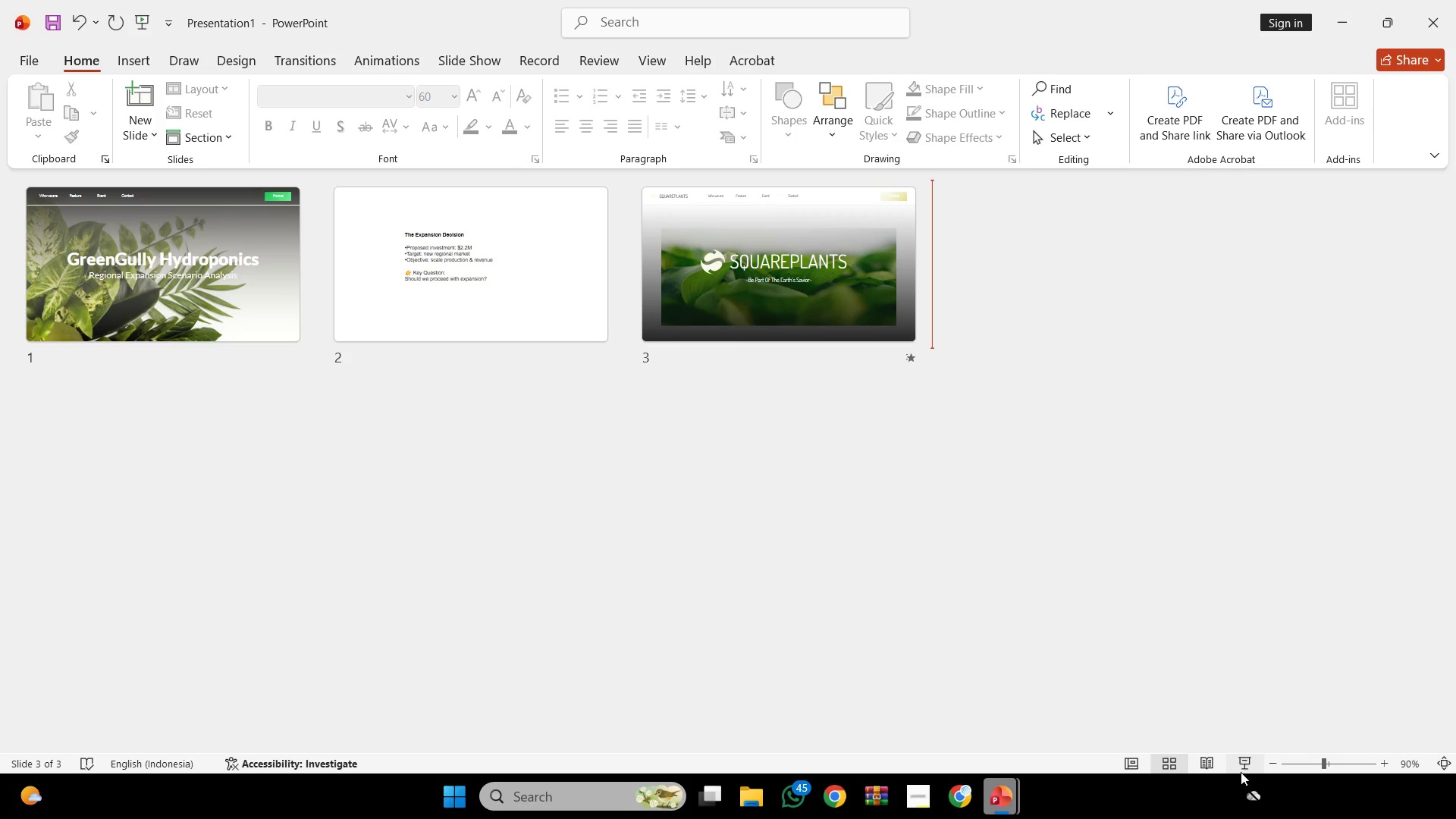 
left_click([1238, 757])
 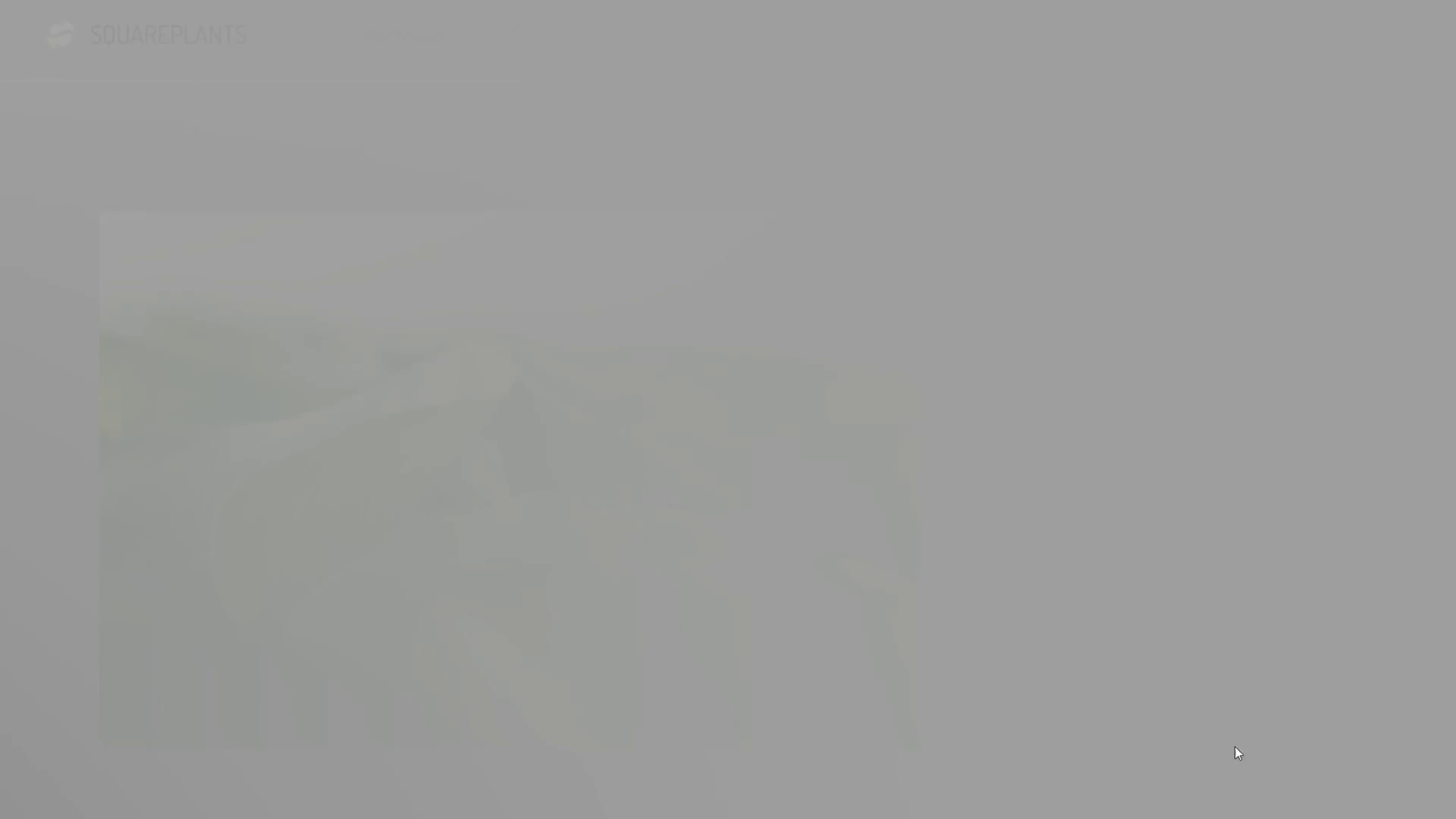 
scroll: coordinate [1081, 615], scroll_direction: up, amount: 14.0
 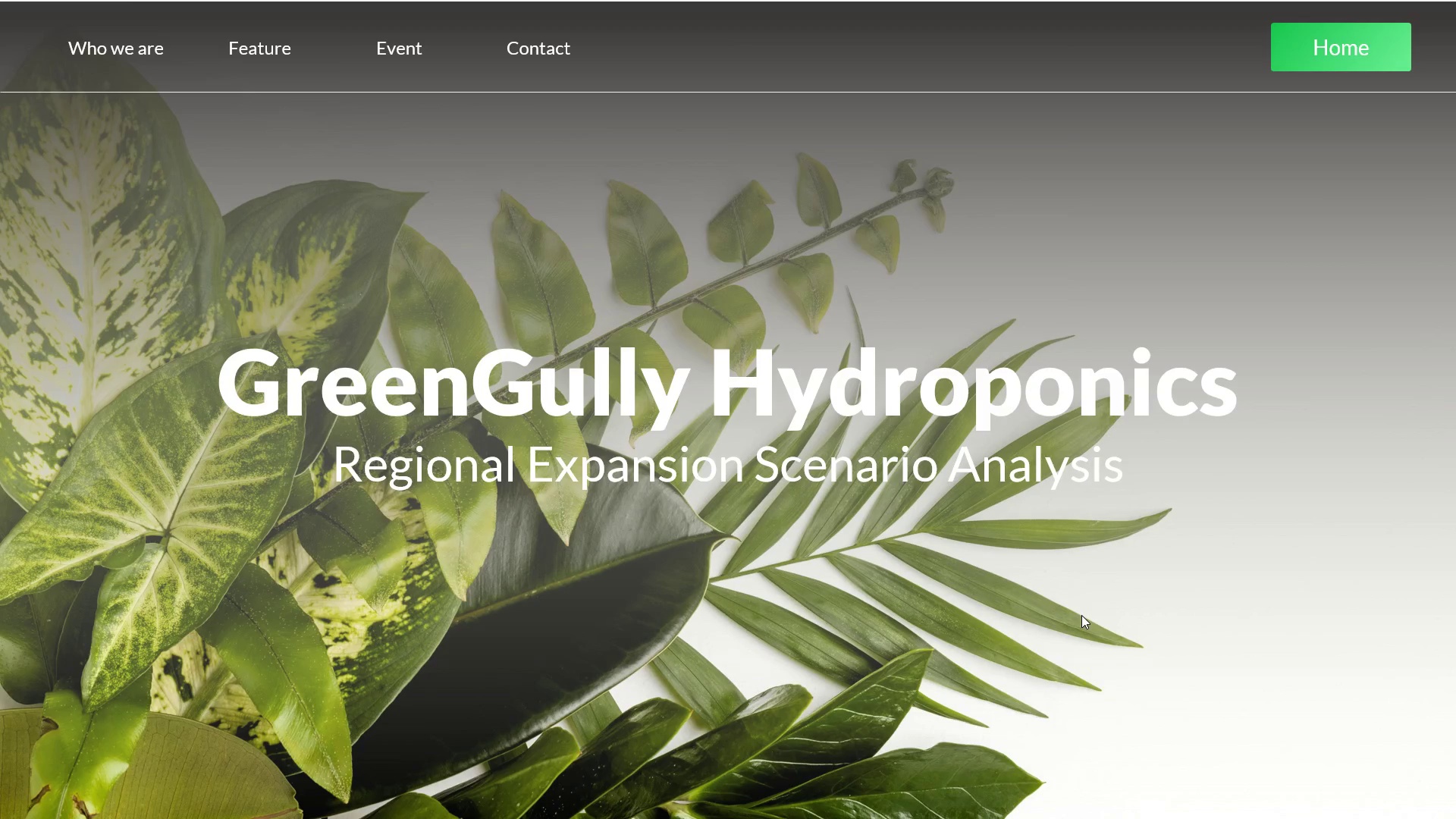 
key(Escape)
 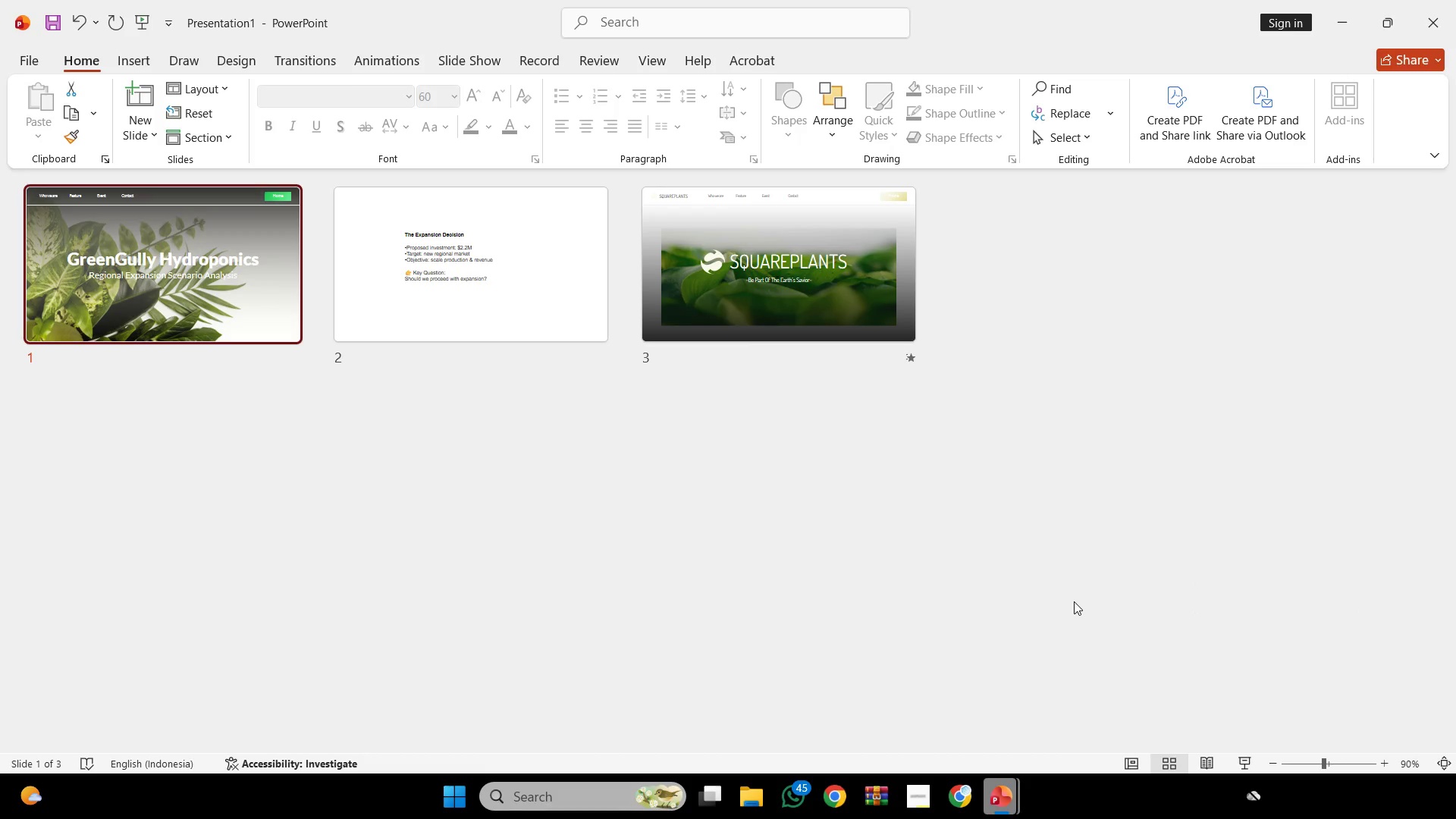 
wait(9.73)
 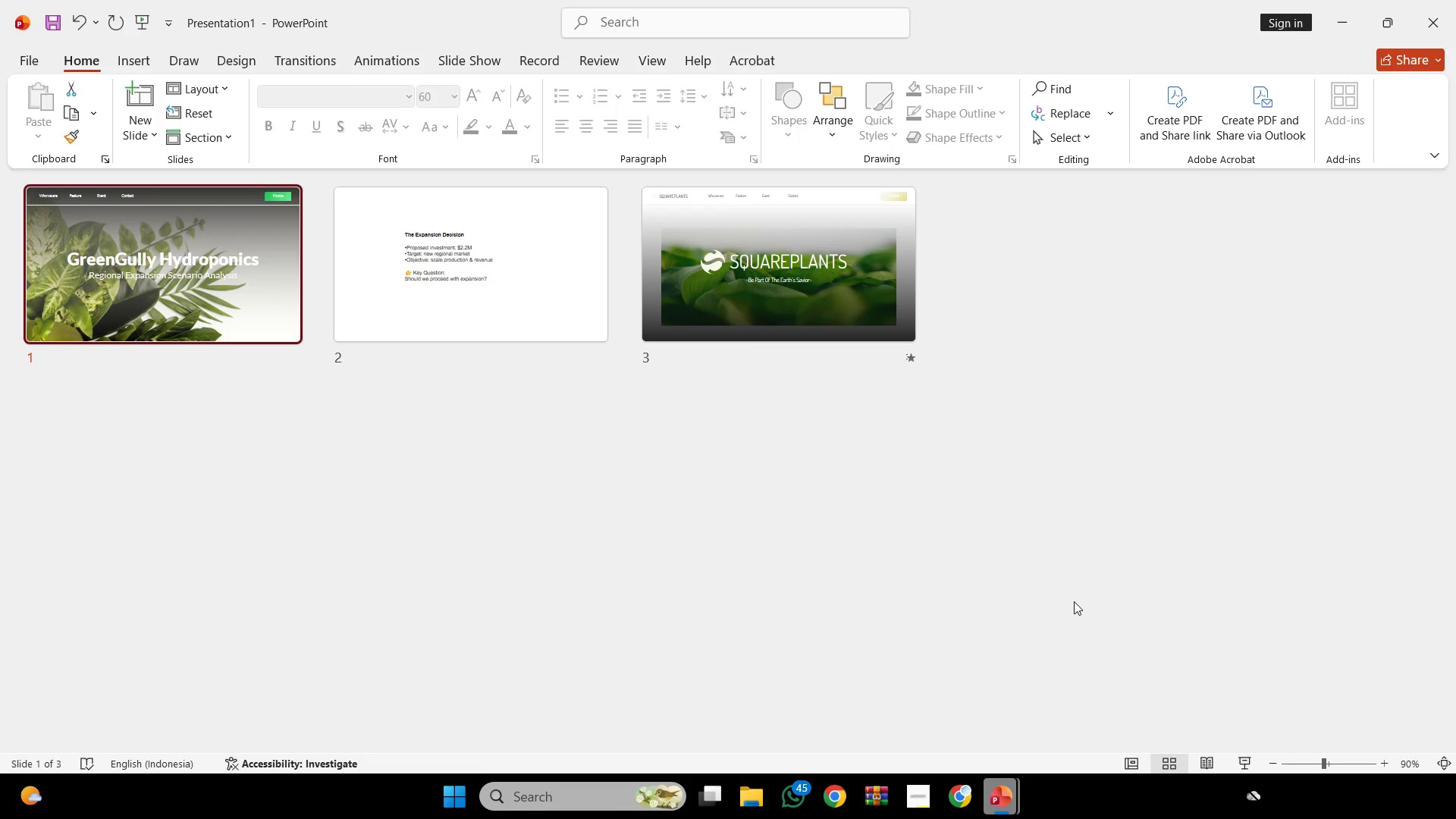 
double_click([268, 315])
 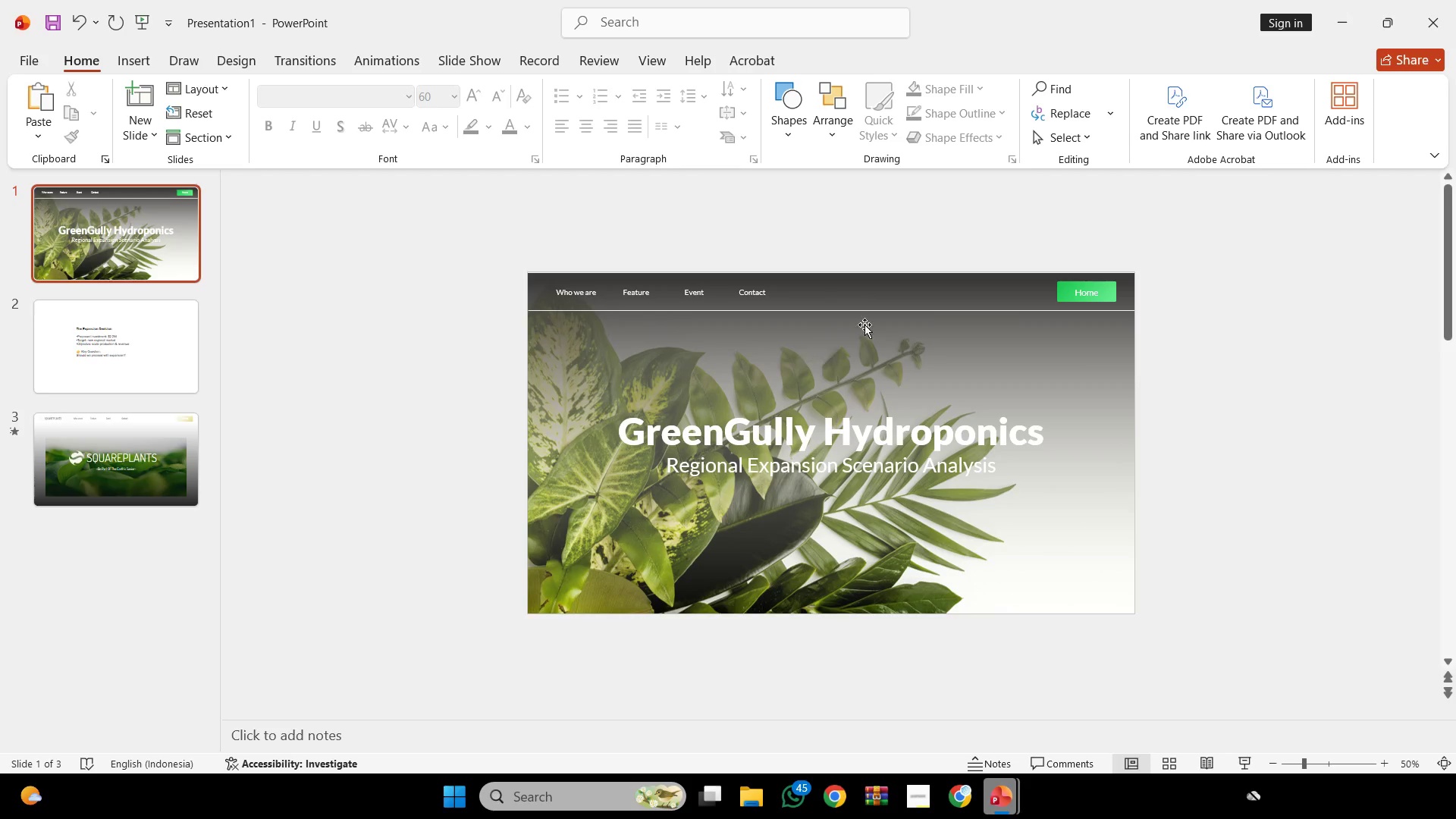 
left_click([899, 285])
 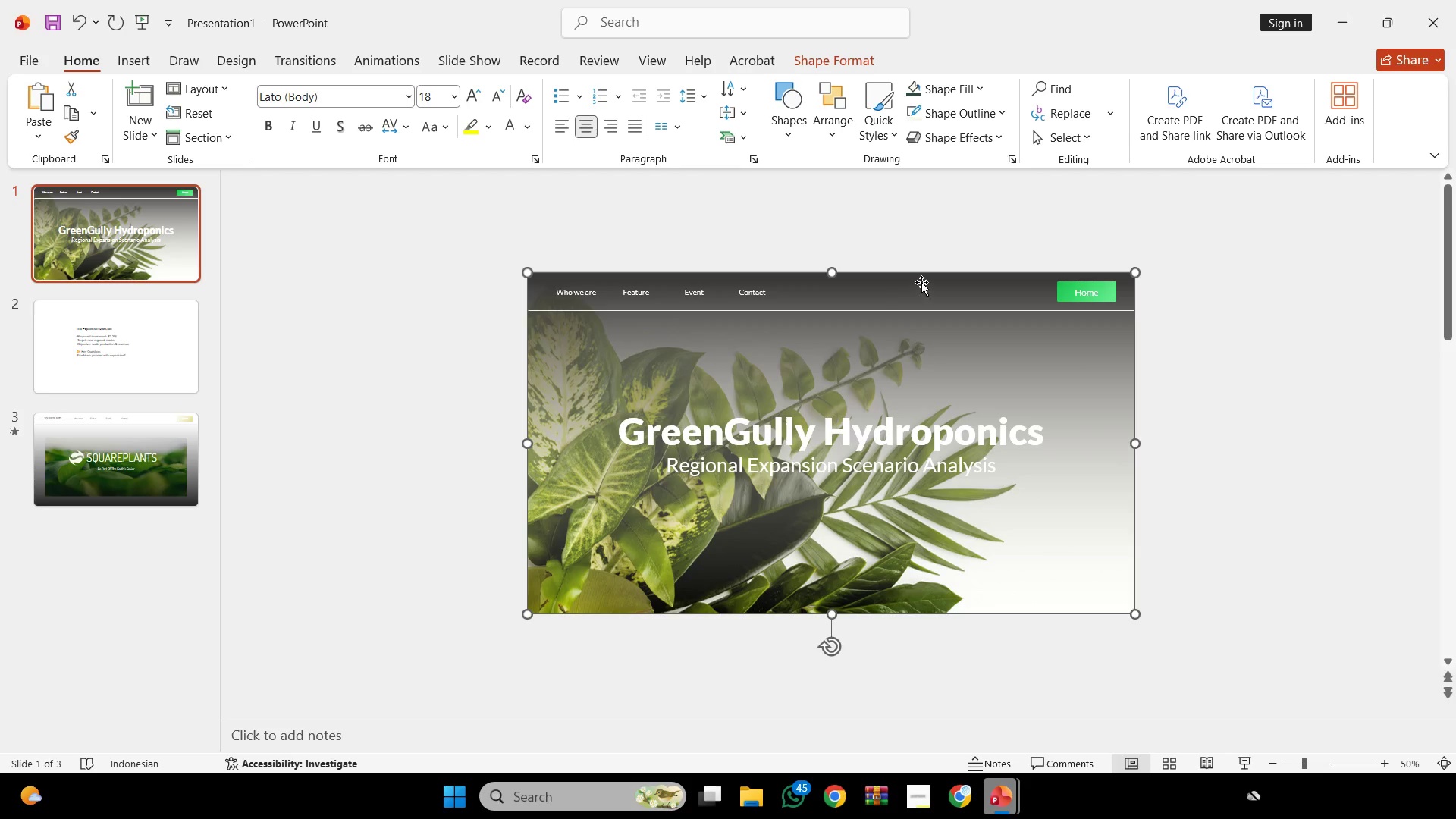 
key(ArrowUp)
 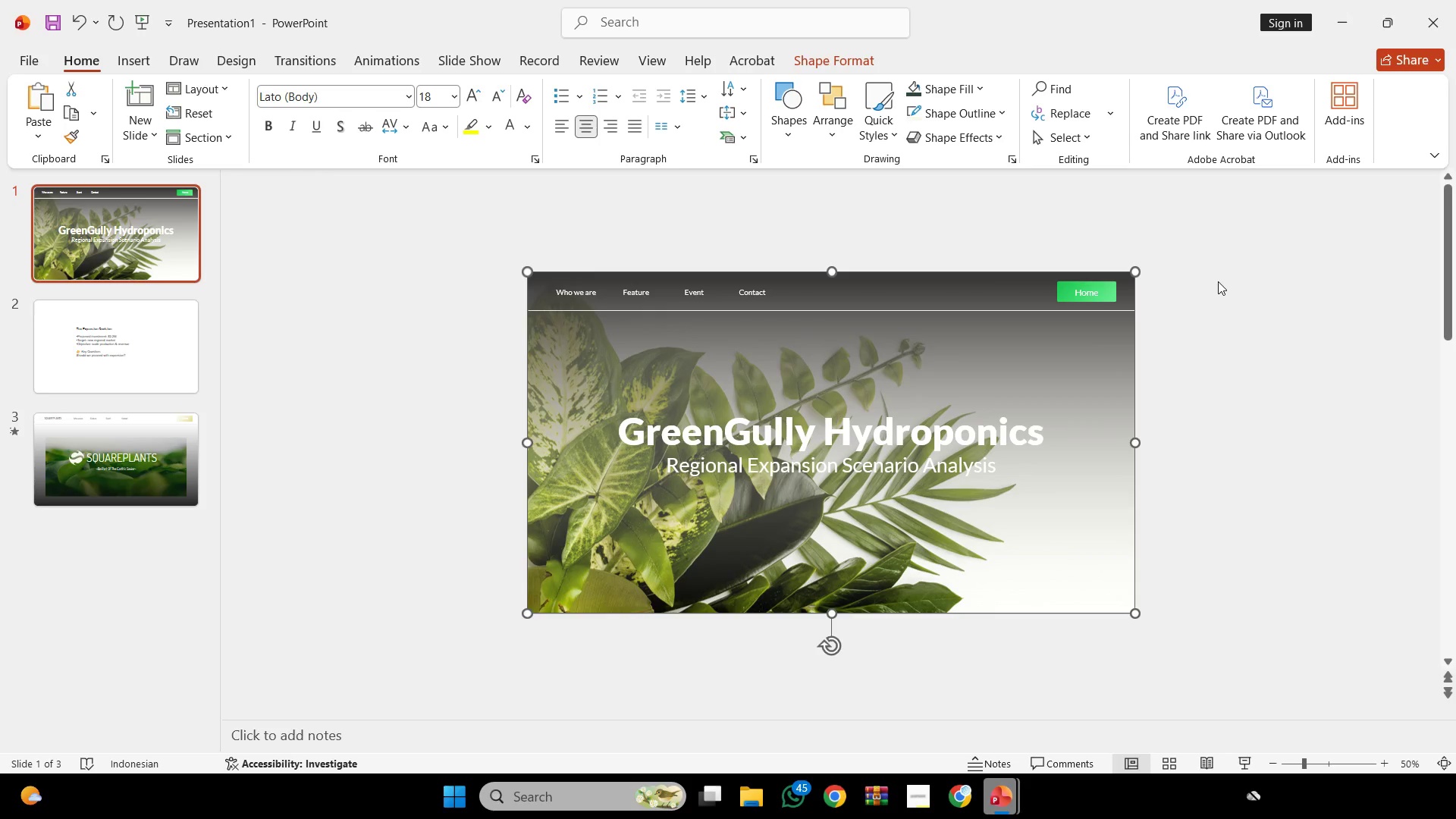 
left_click([1218, 281])
 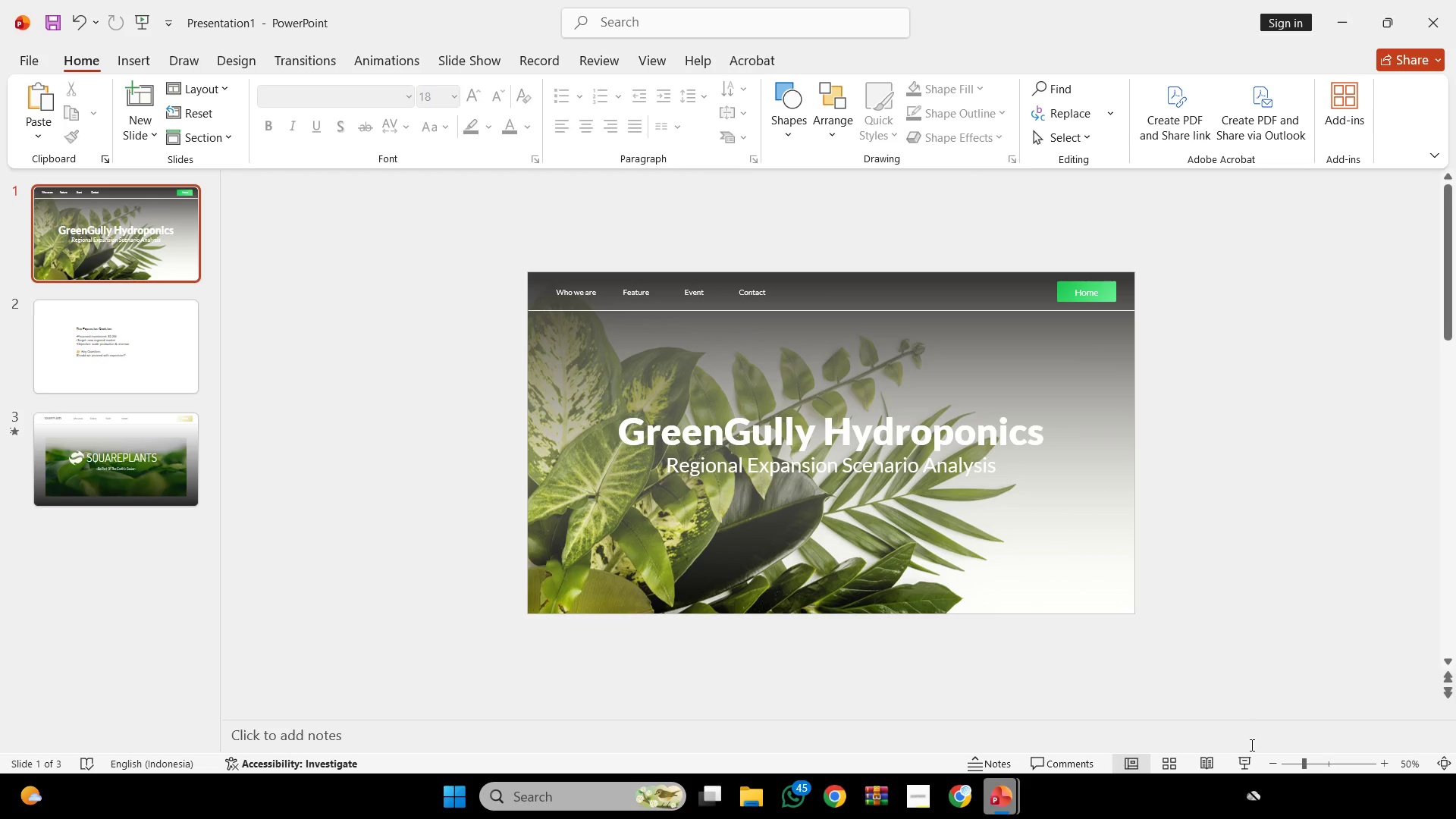 
left_click([1250, 765])
 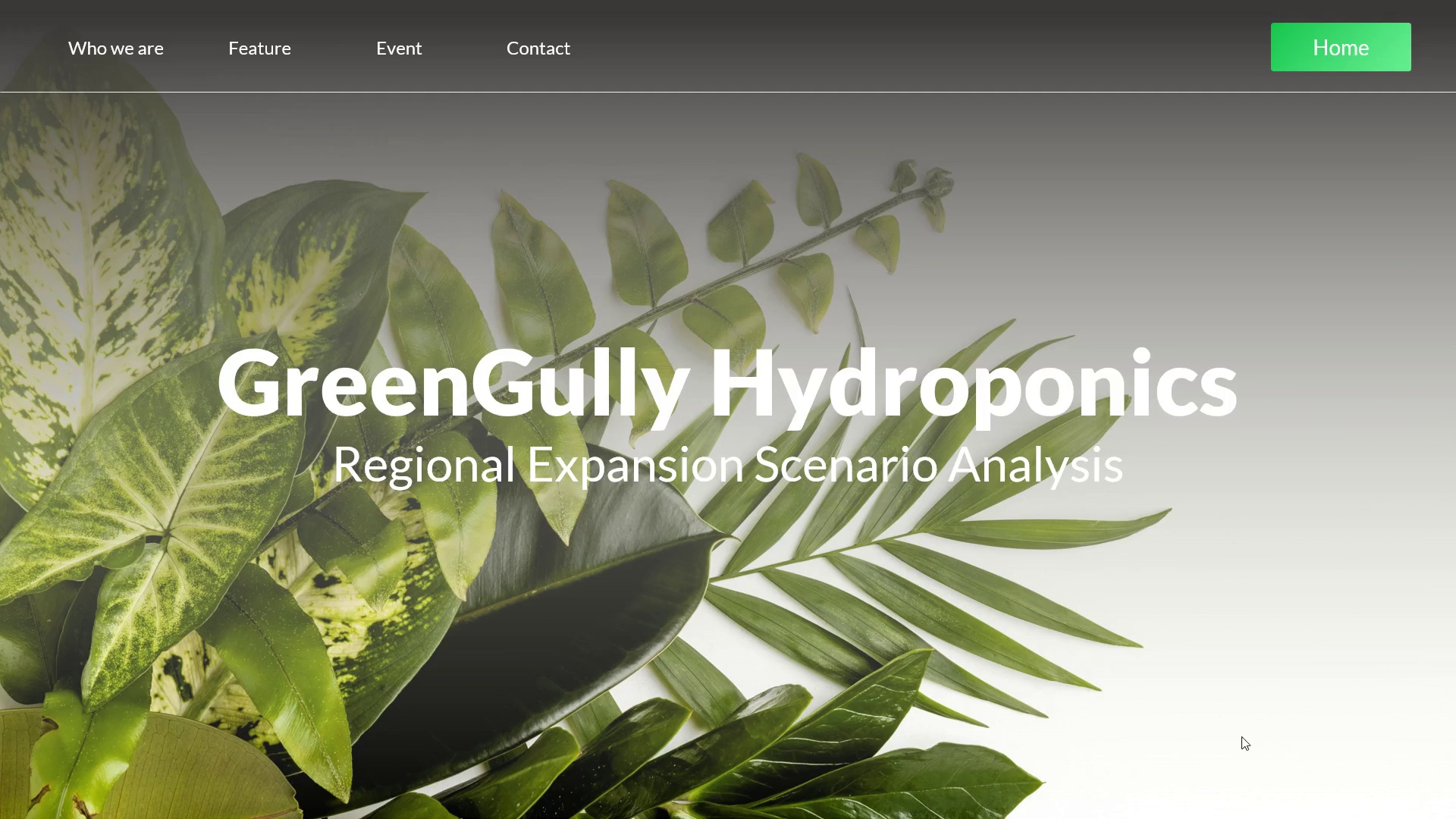 
key(Escape)
 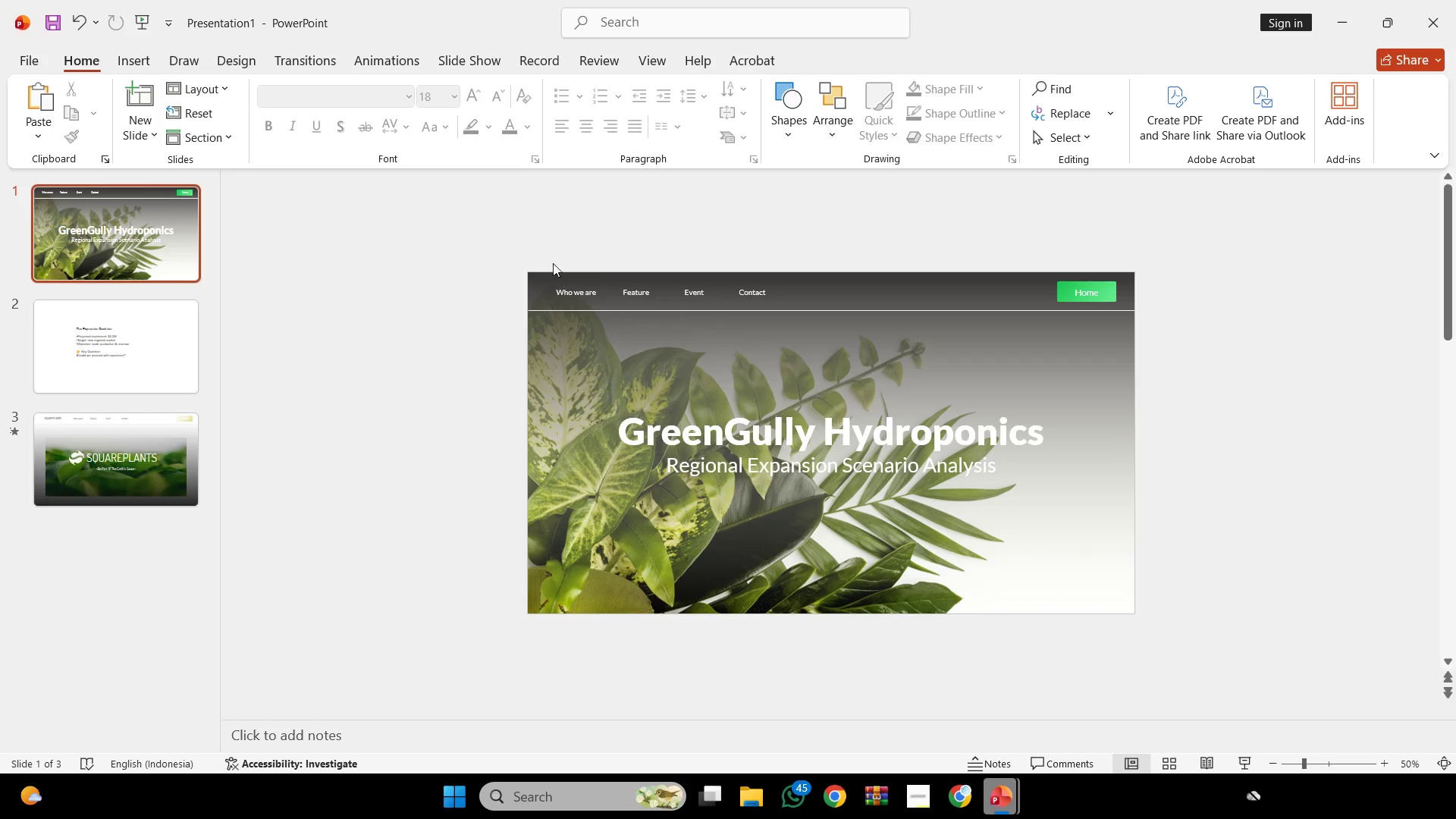 
left_click_drag(start_coordinate=[549, 256], to_coordinate=[802, 335])
 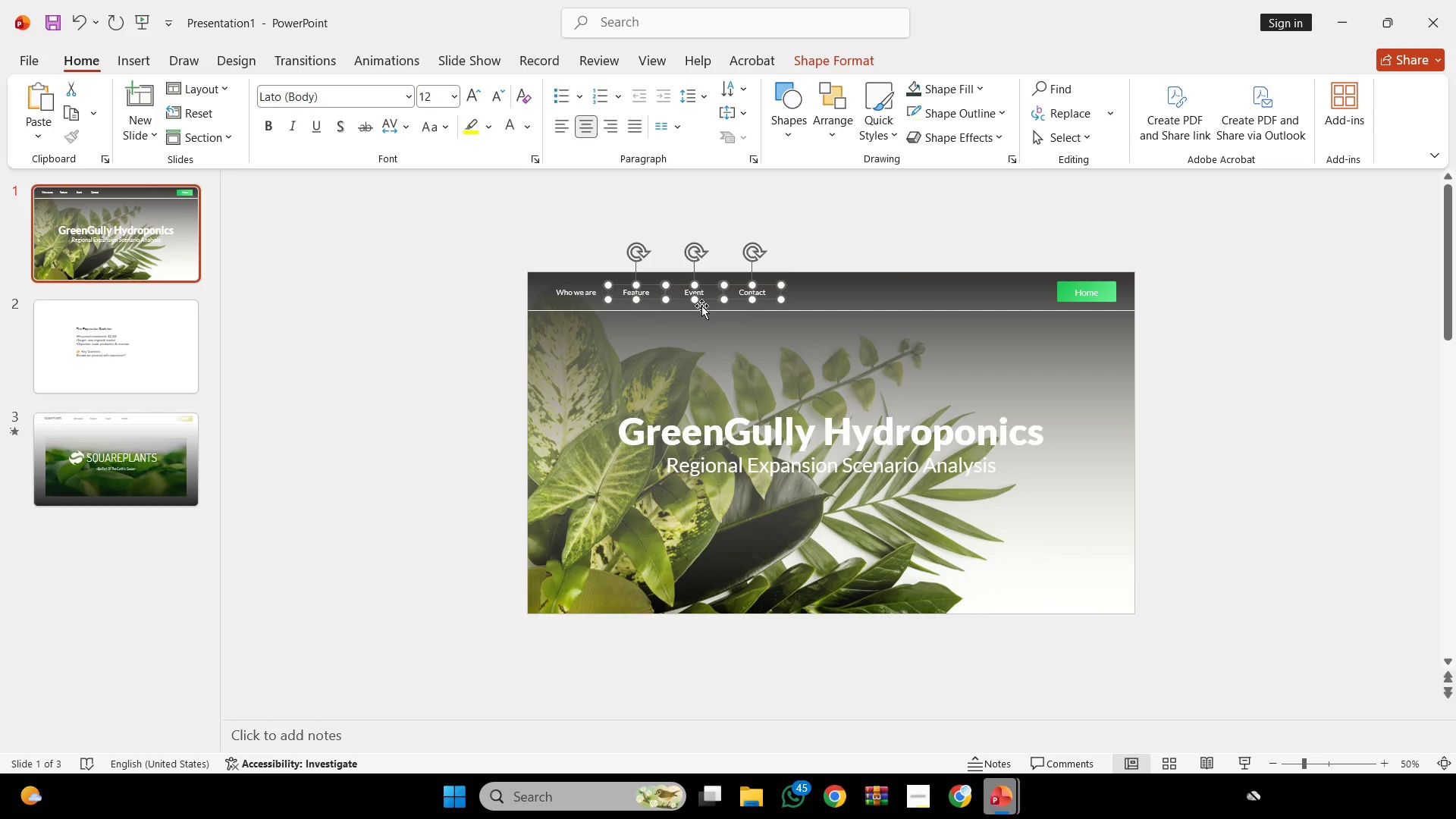 
key(Control+ControlLeft)
 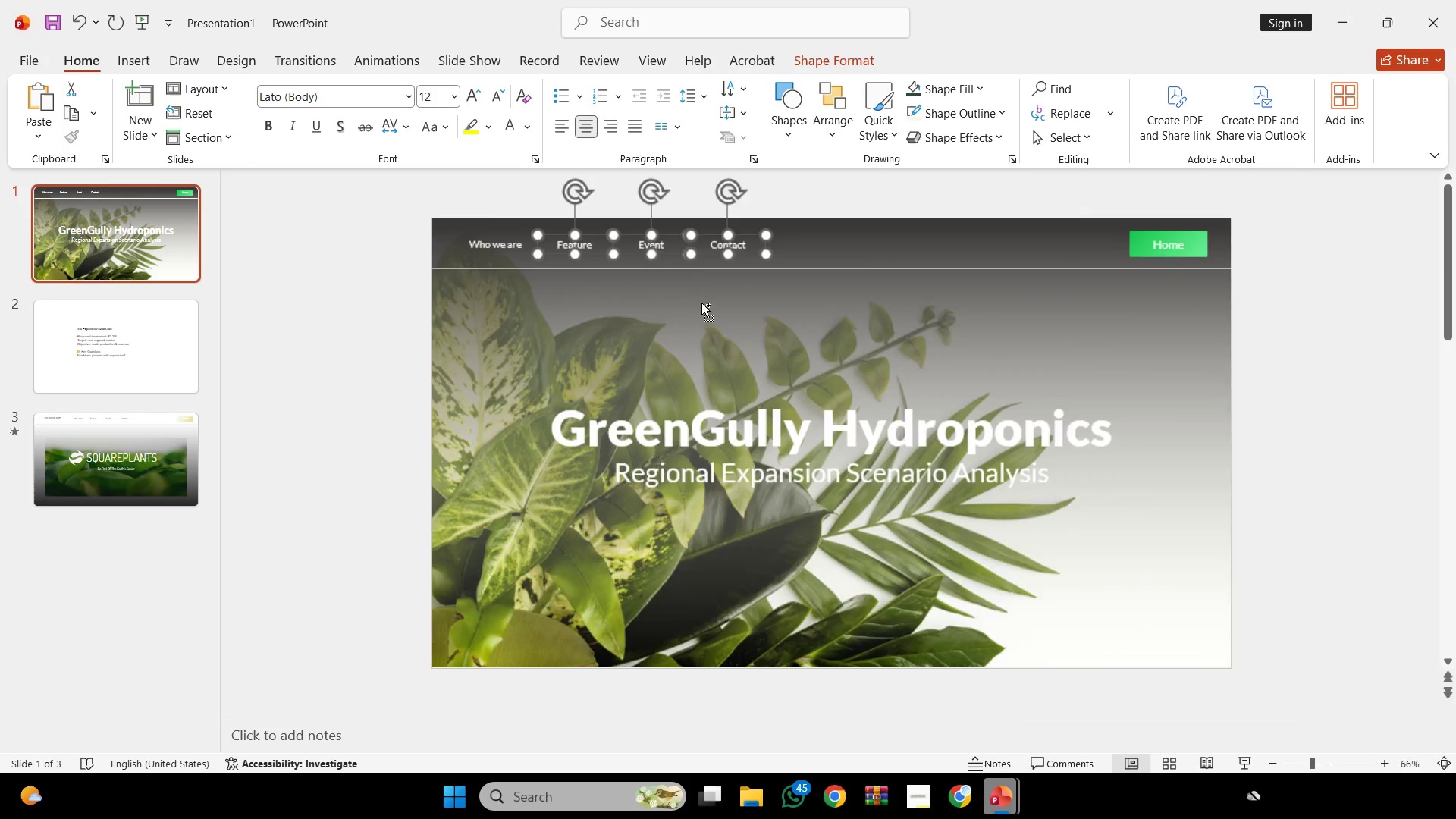 
hold_key(key=ShiftLeft, duration=0.83)
 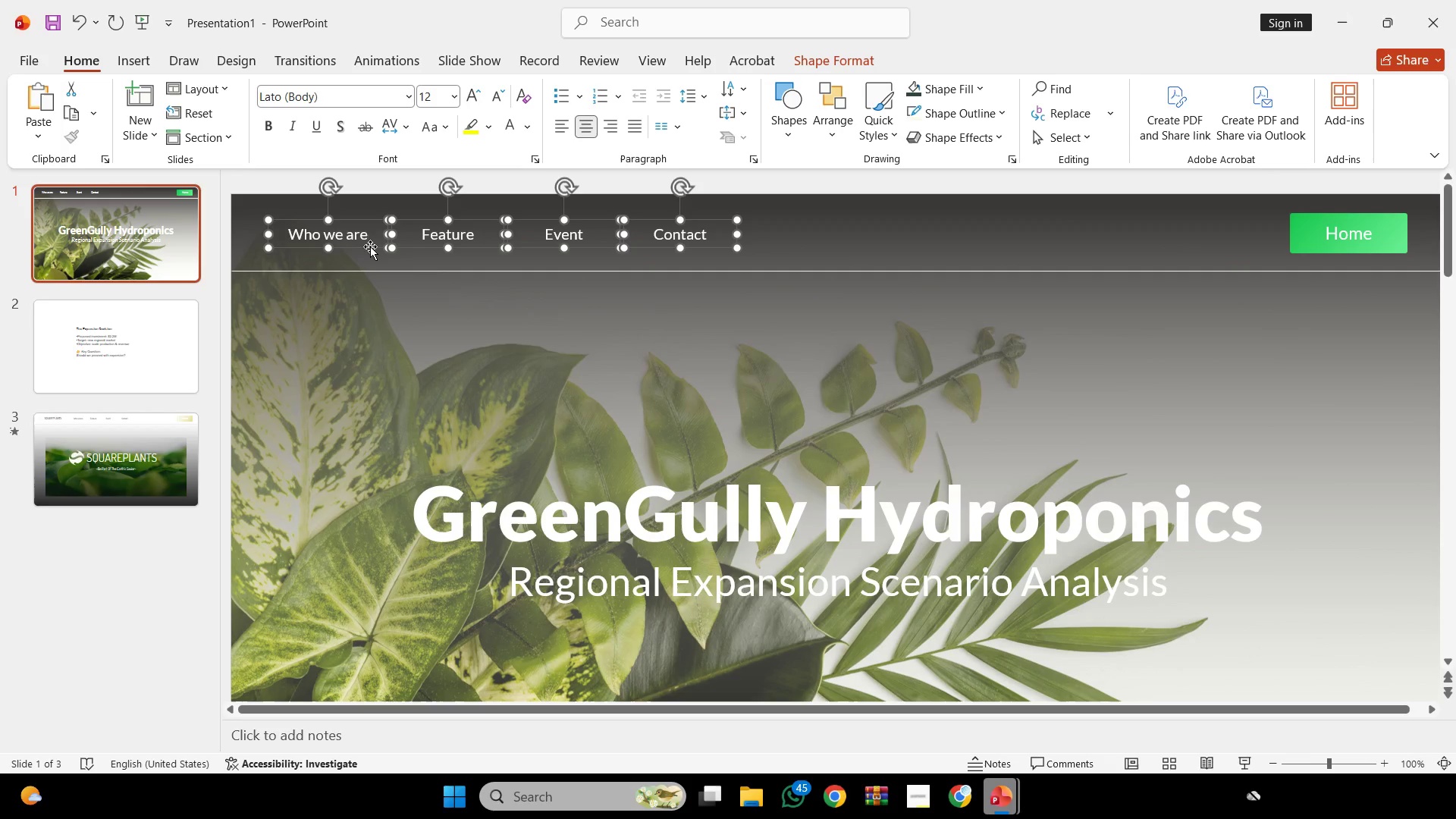 
scroll: coordinate [701, 303], scroll_direction: up, amount: 4.0
 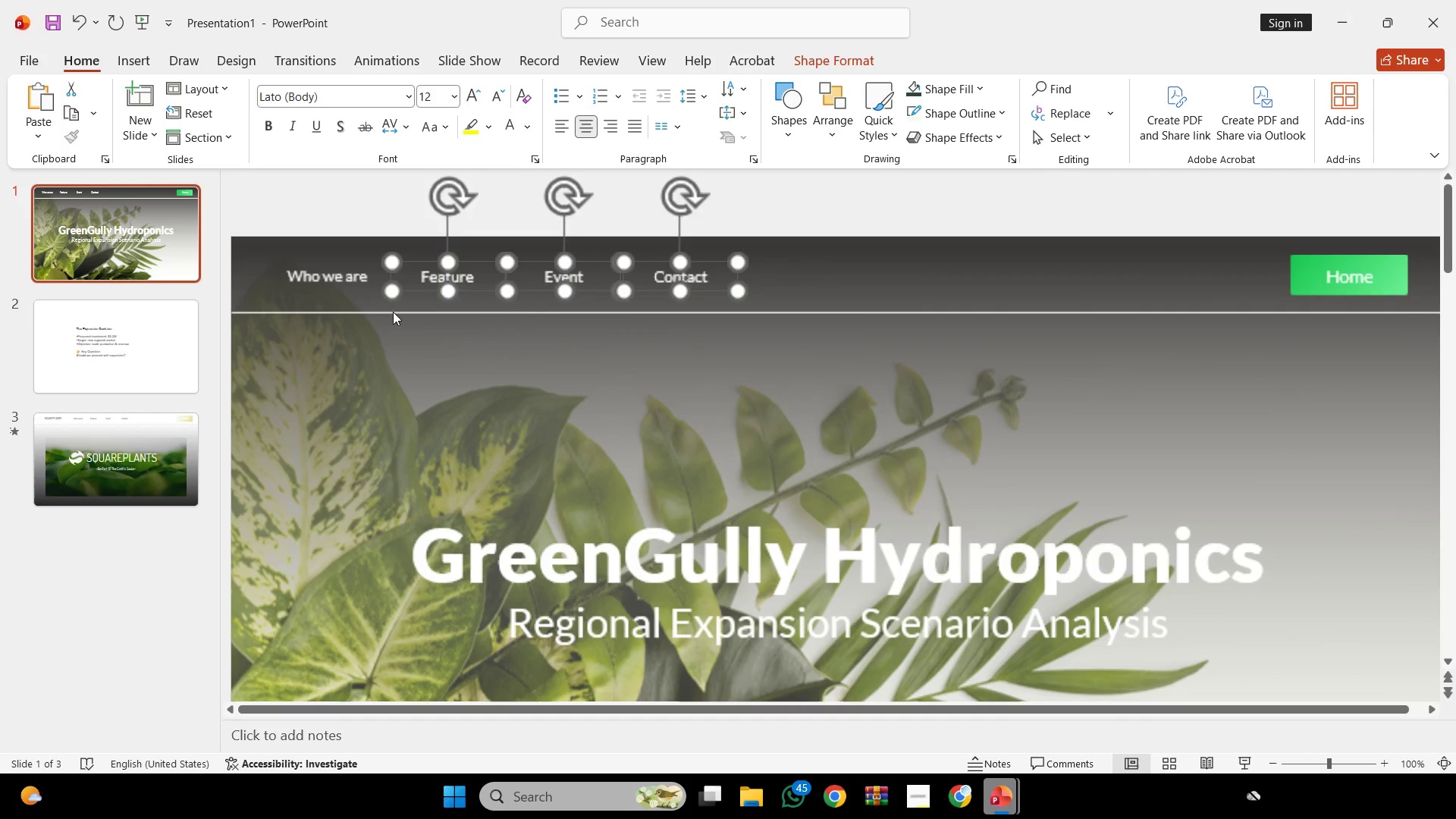 
left_click([369, 241])
 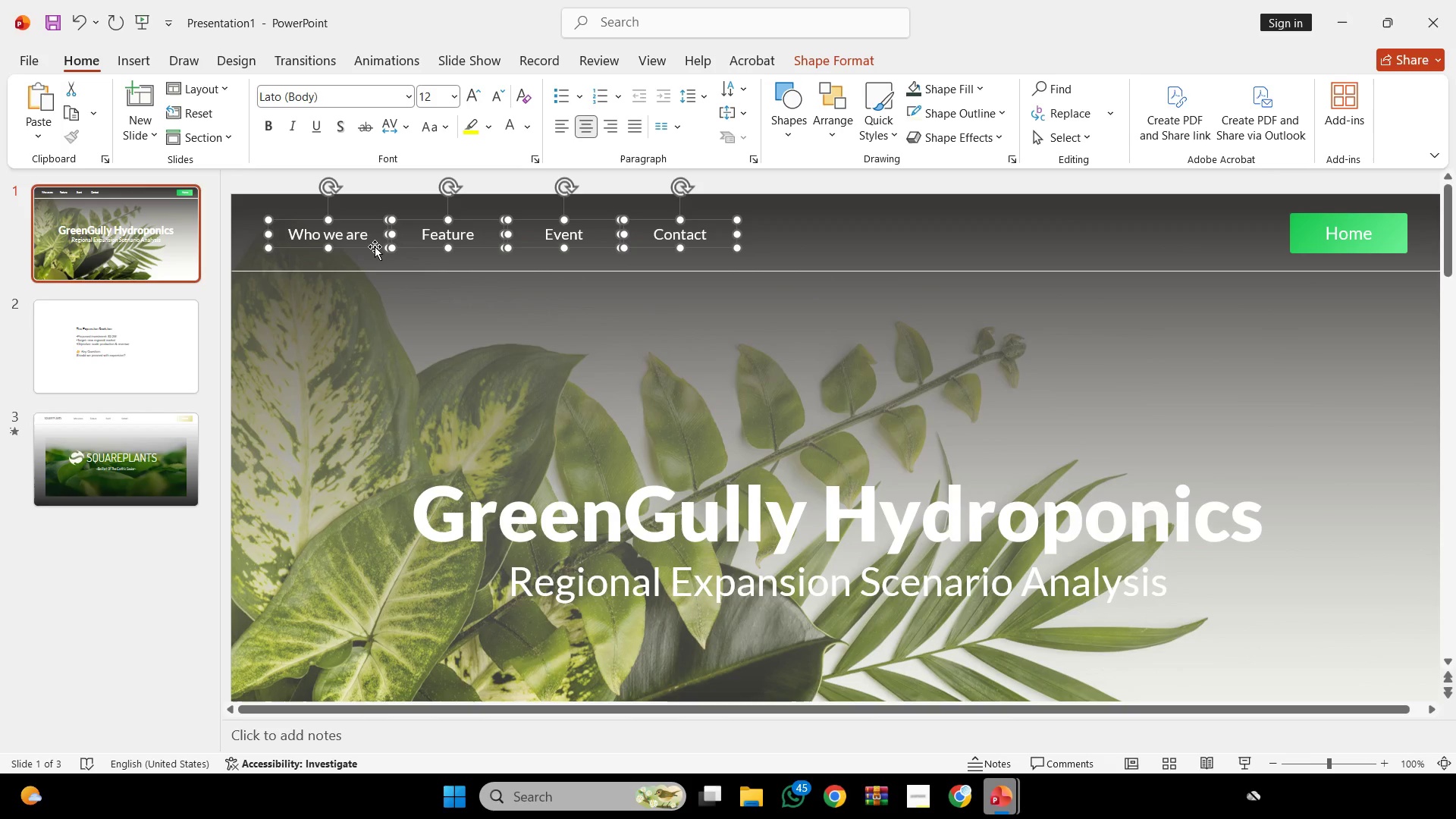 
hold_key(key=ShiftLeft, duration=2.75)
left_click_drag(start_coordinate=[370, 246], to_coordinate=[360, 245])
 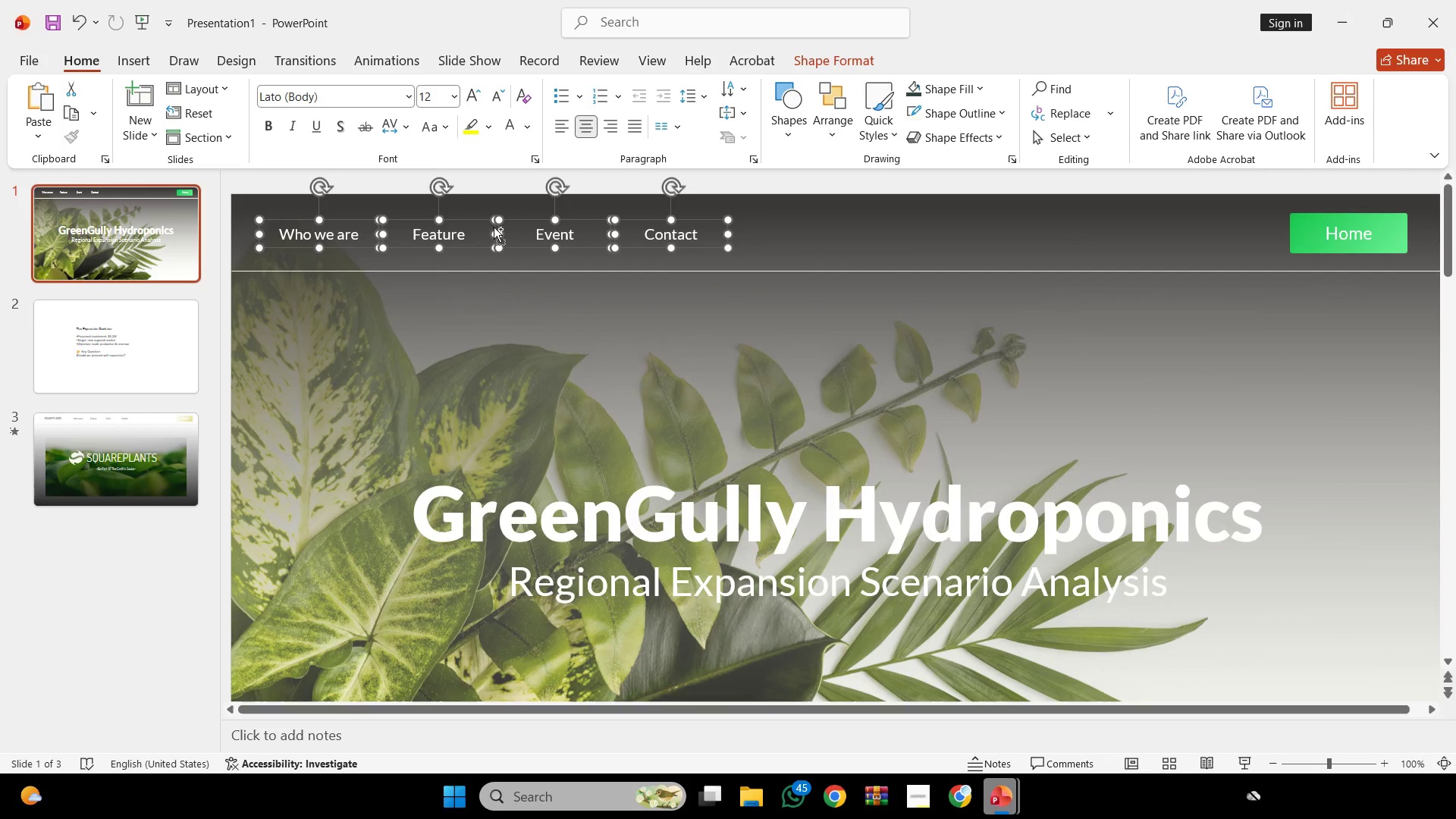 
hold_key(key=ControlLeft, duration=0.34)
scroll: coordinate [637, 215], scroll_direction: down, amount: 2.0
 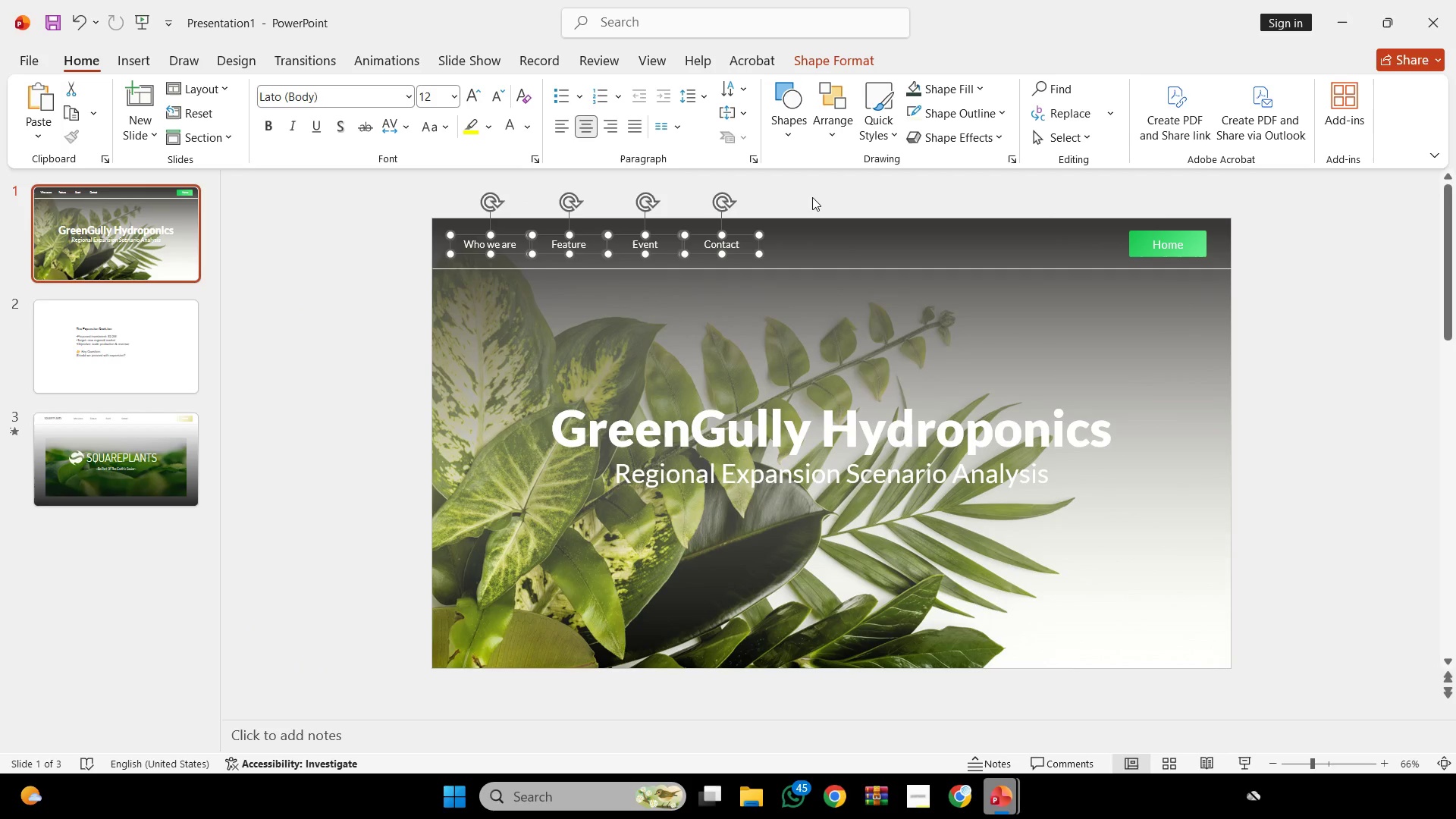 
left_click([812, 197])
 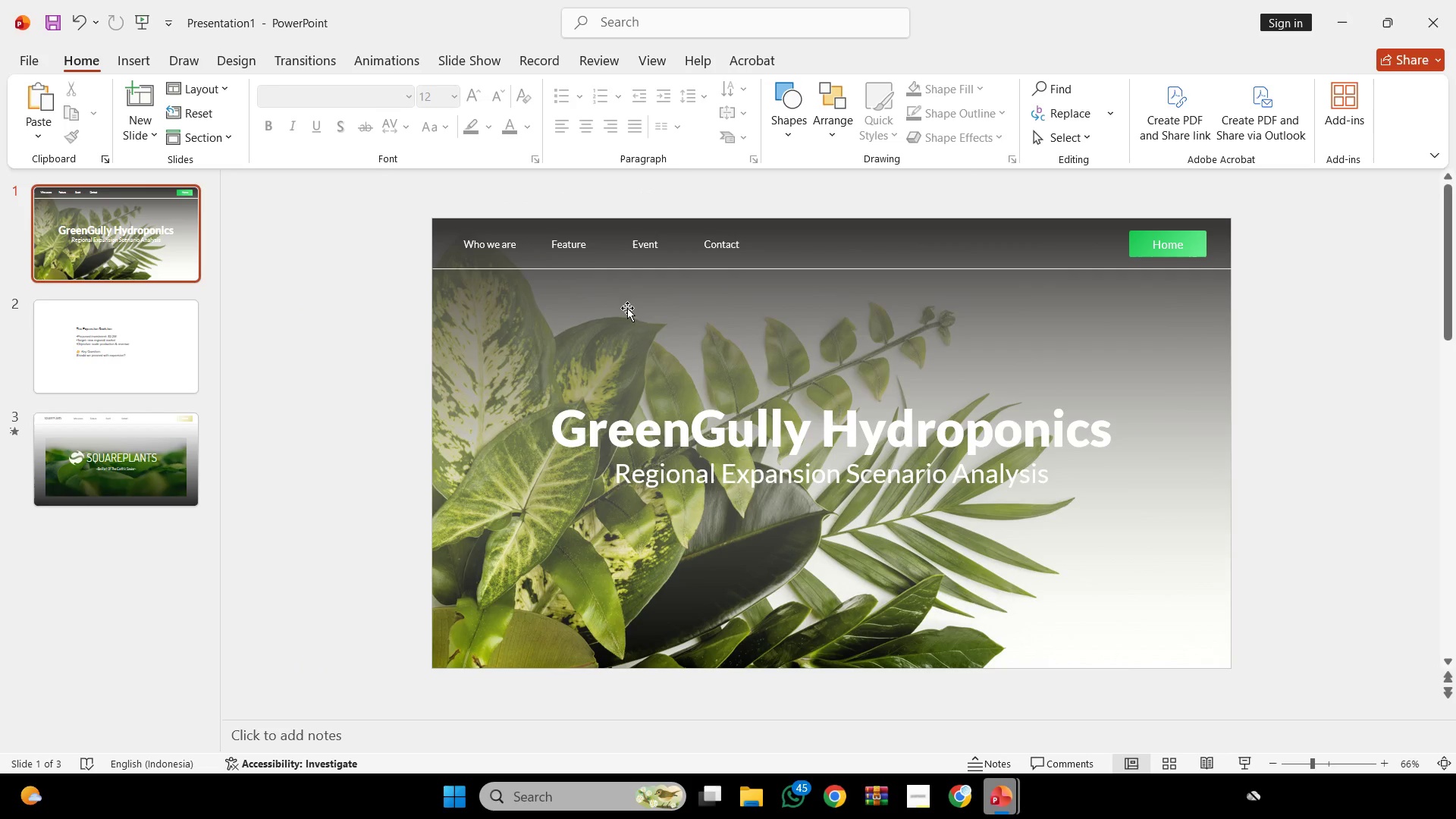 
left_click([184, 341])
 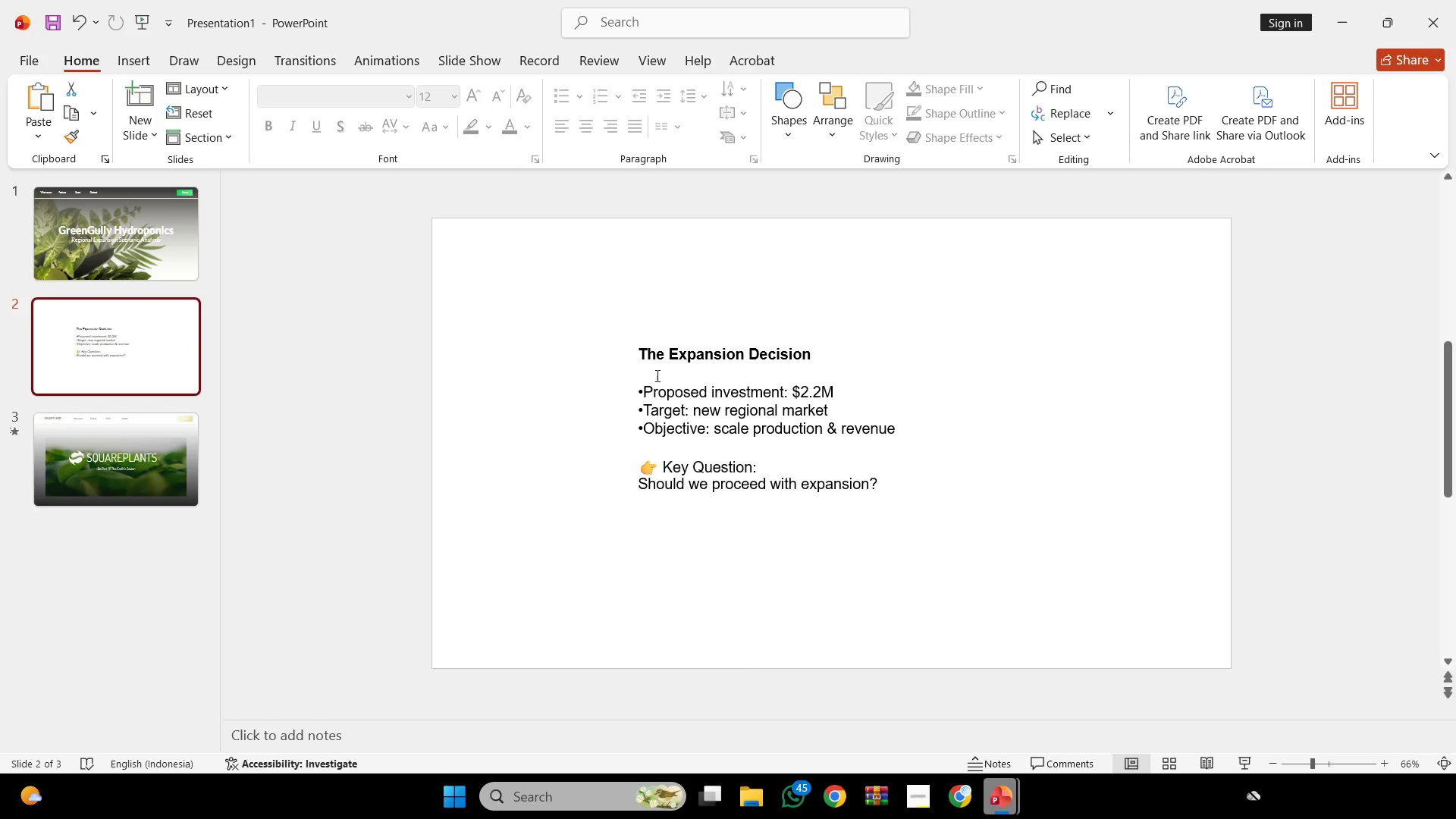 
left_click([683, 344])
 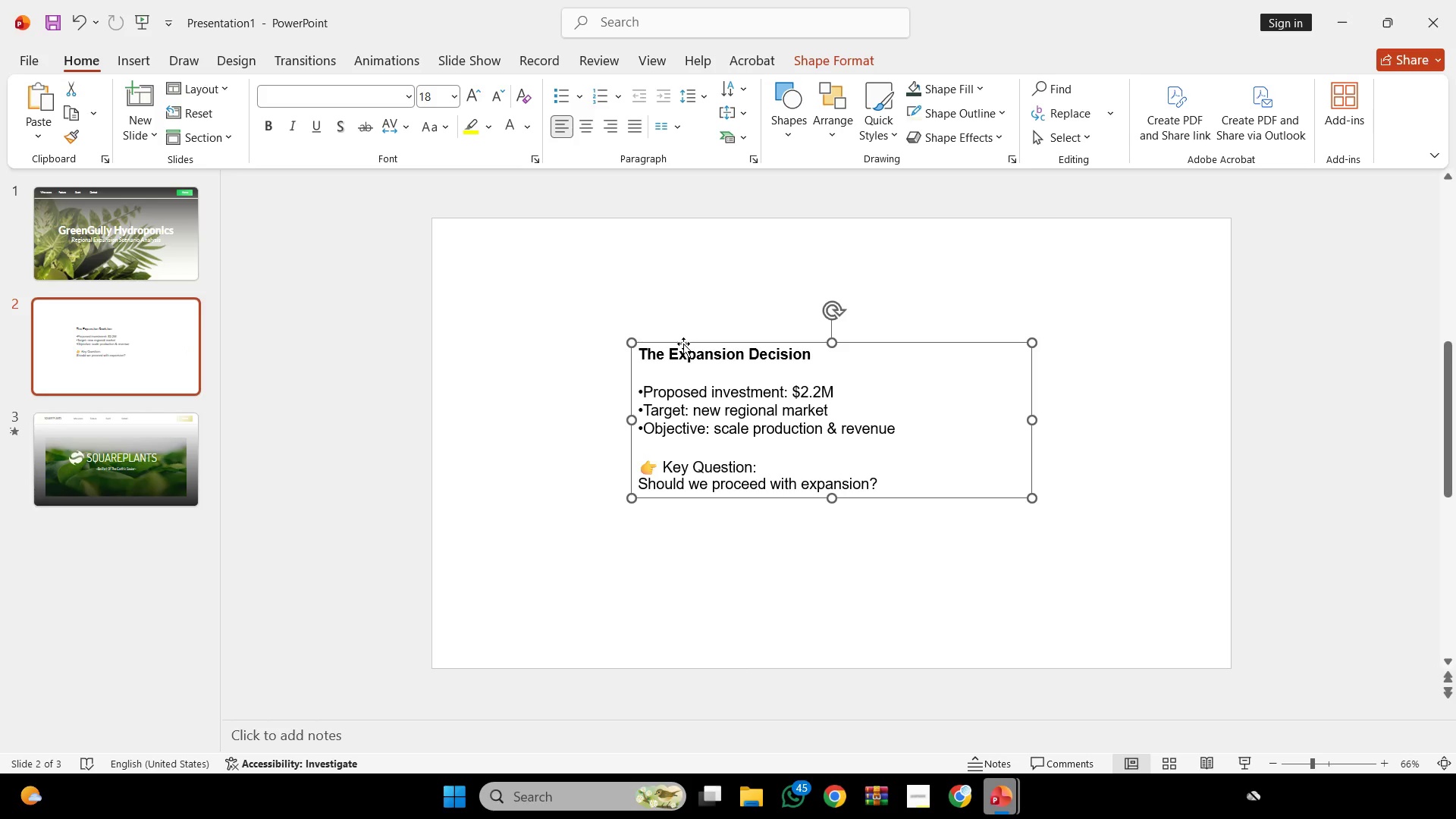 
left_click([683, 344])
 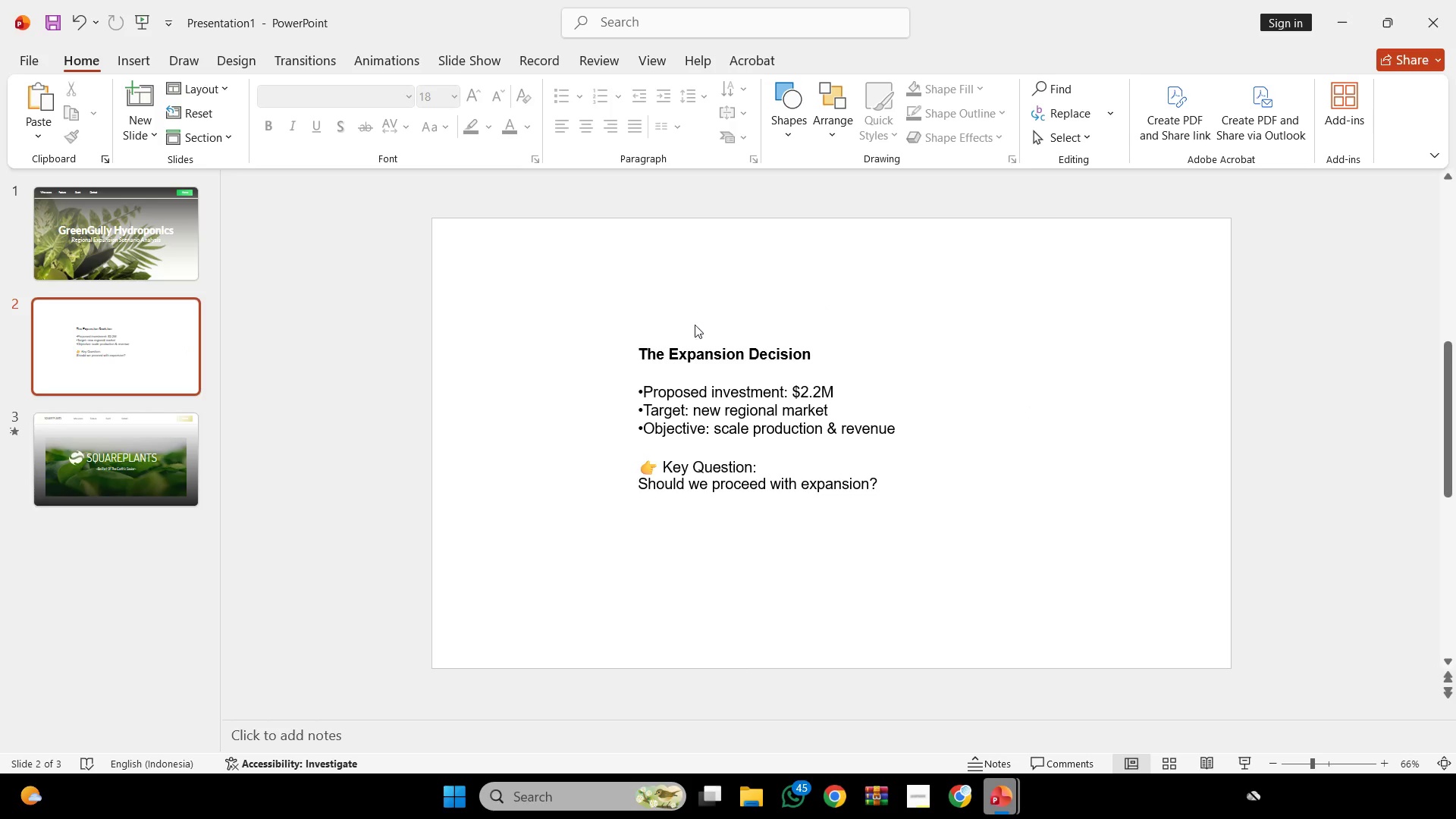 
left_click_drag(start_coordinate=[700, 337], to_coordinate=[730, 485])
 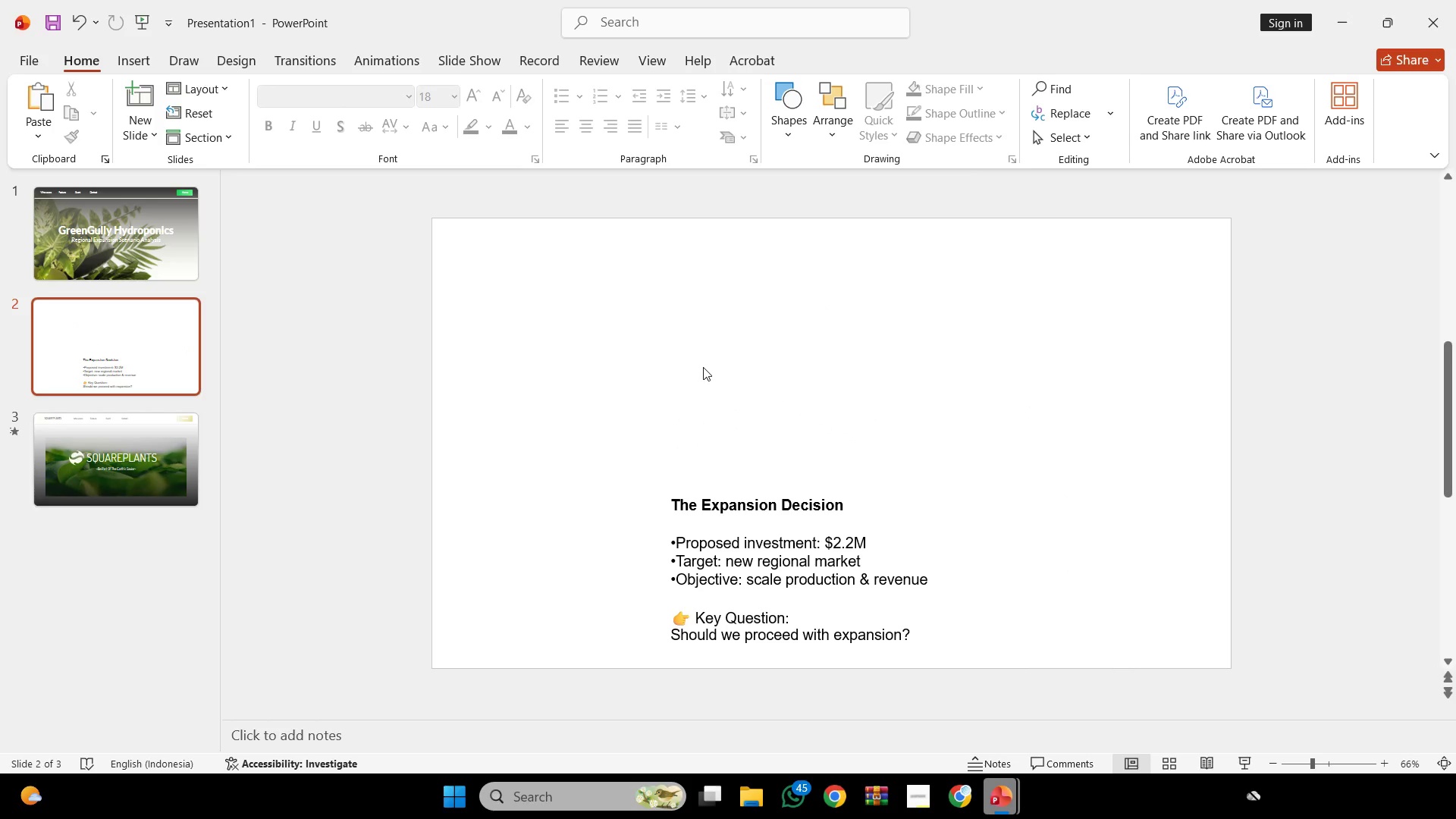 
scroll: coordinate [706, 365], scroll_direction: none, amount: 0.0
 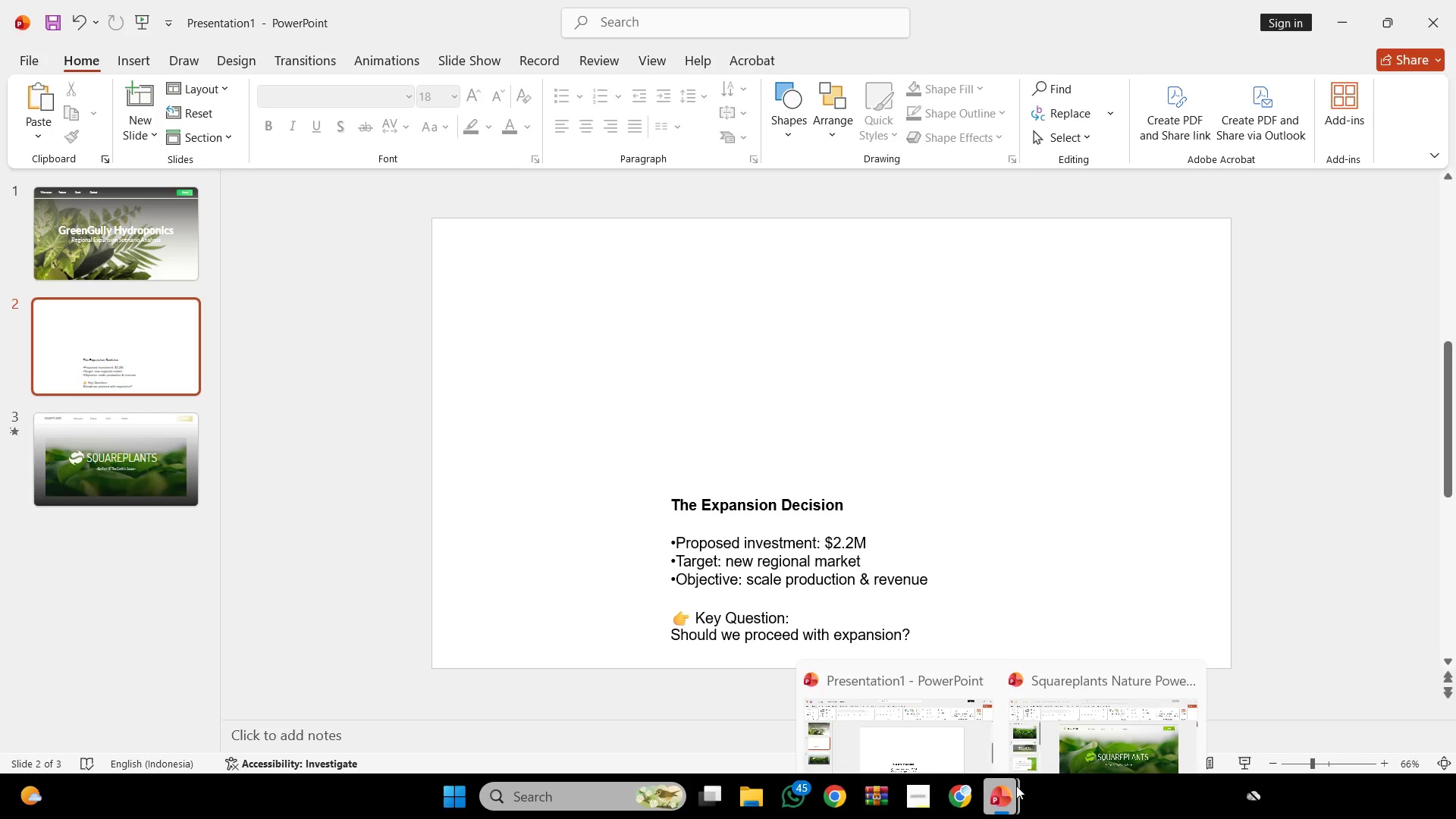 
left_click([1084, 701])
 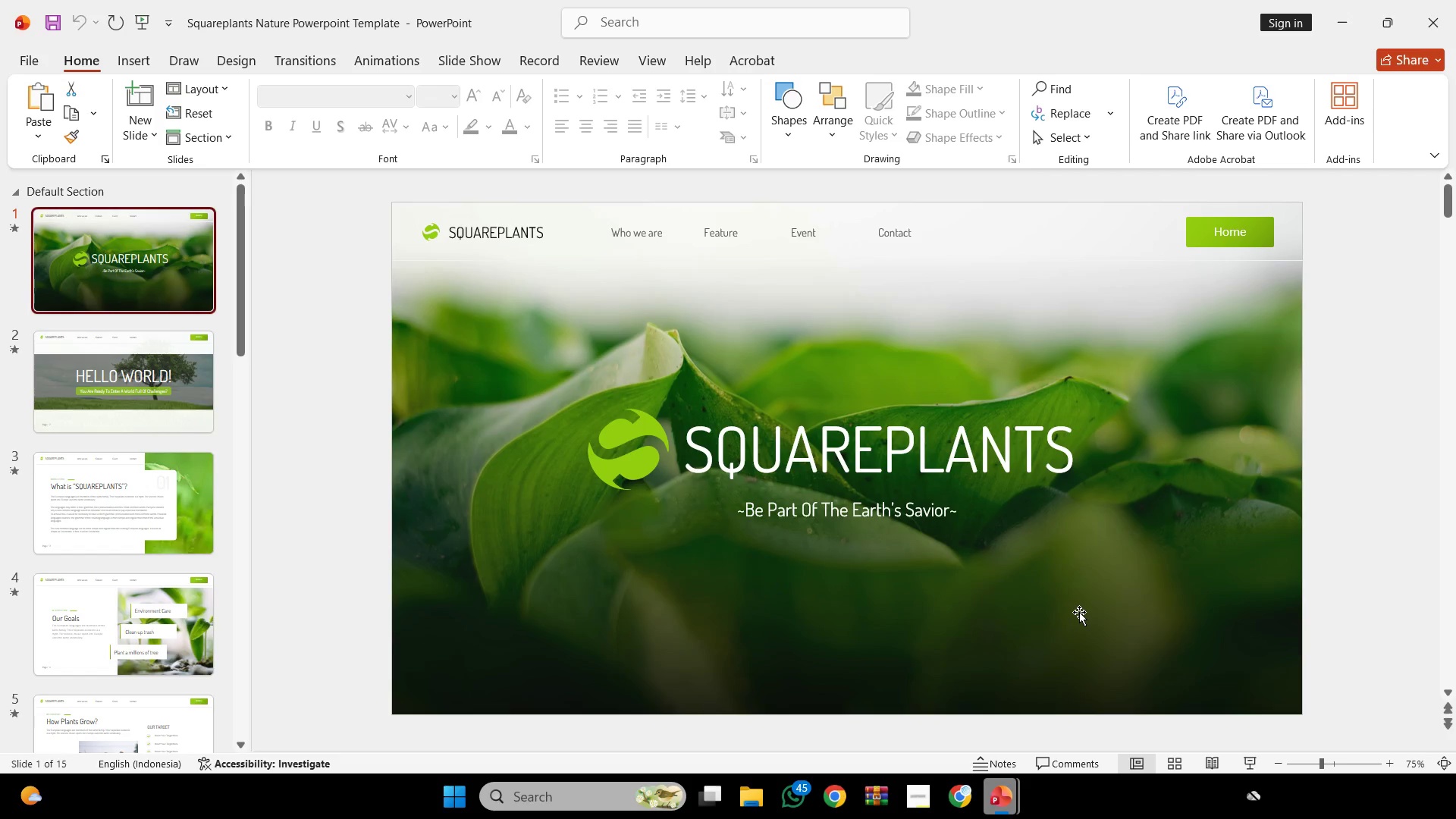 
scroll: coordinate [1079, 612], scroll_direction: down, amount: 1.0
 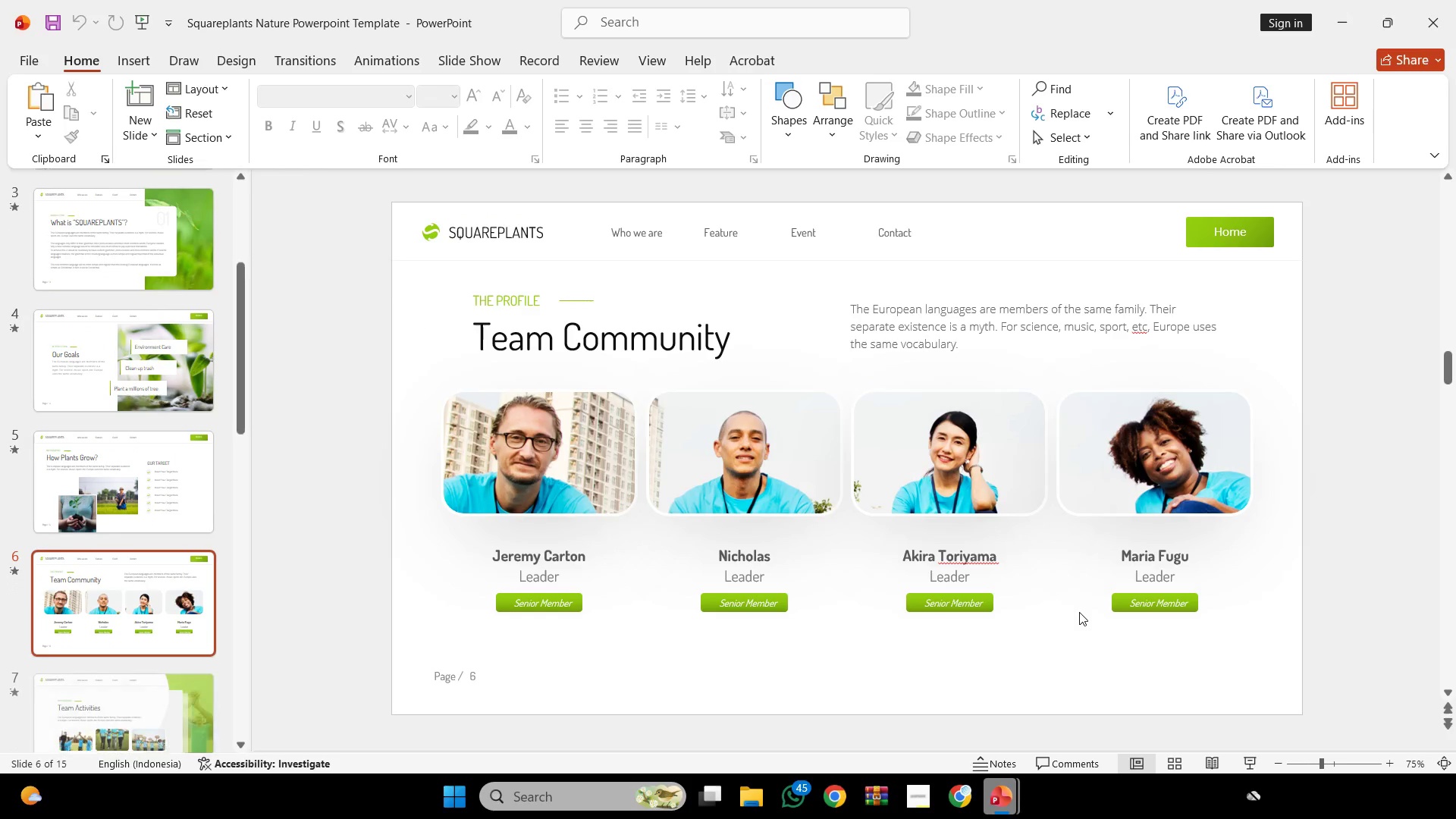 
scroll: coordinate [1079, 612], scroll_direction: none, amount: 0.0
 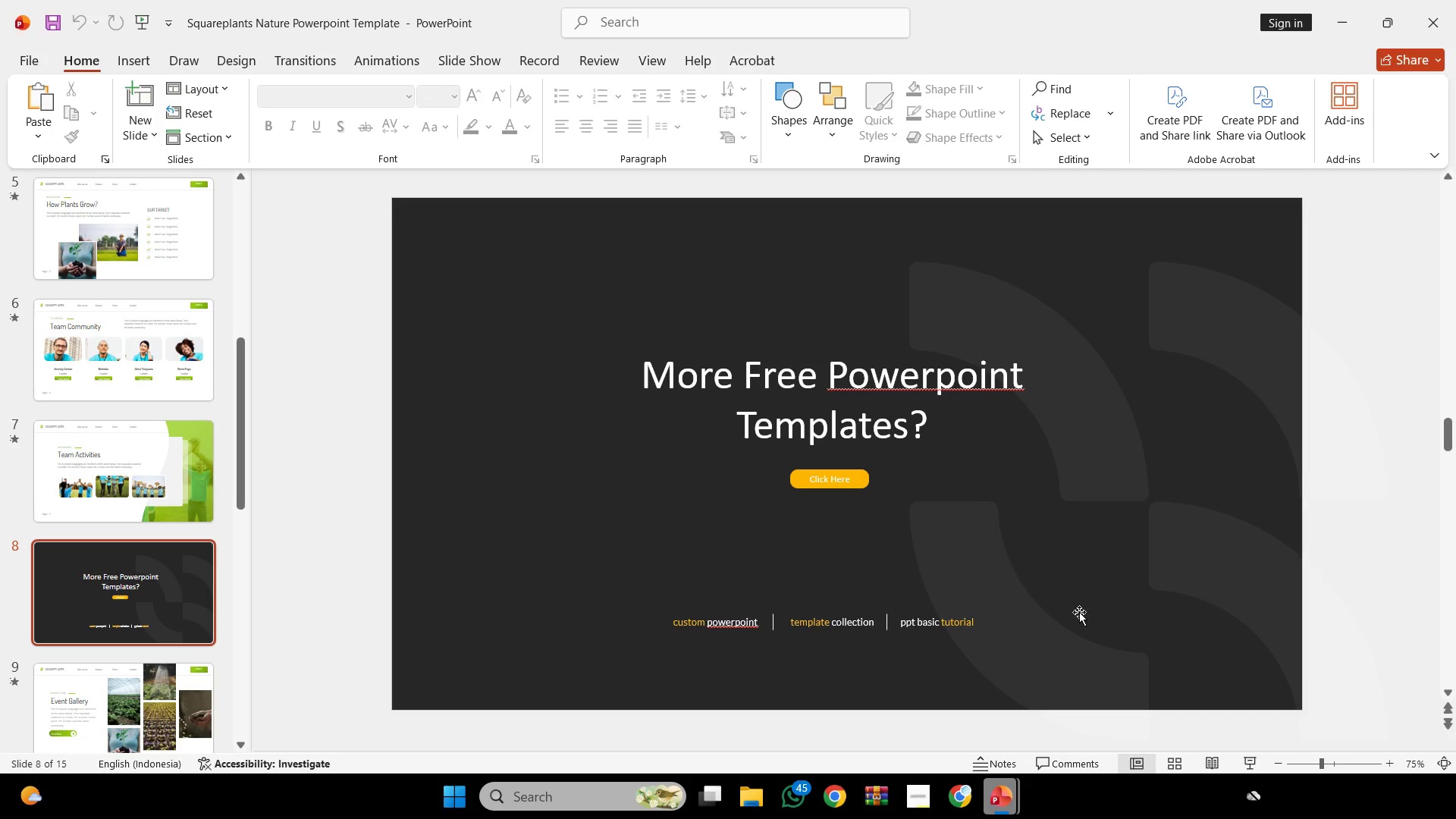 
scroll: coordinate [1079, 612], scroll_direction: down, amount: 1.0
 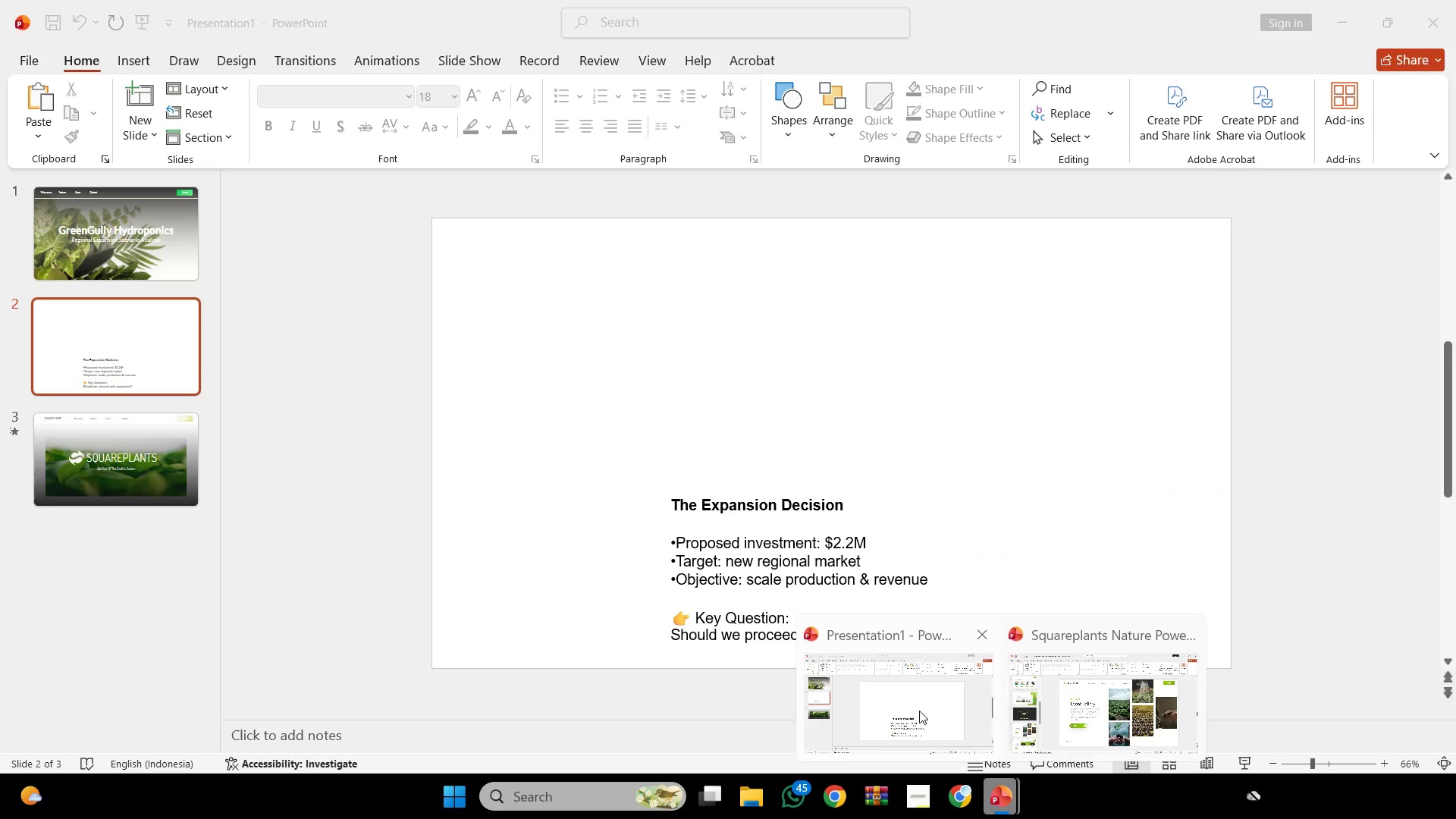 
wait(7.92)
 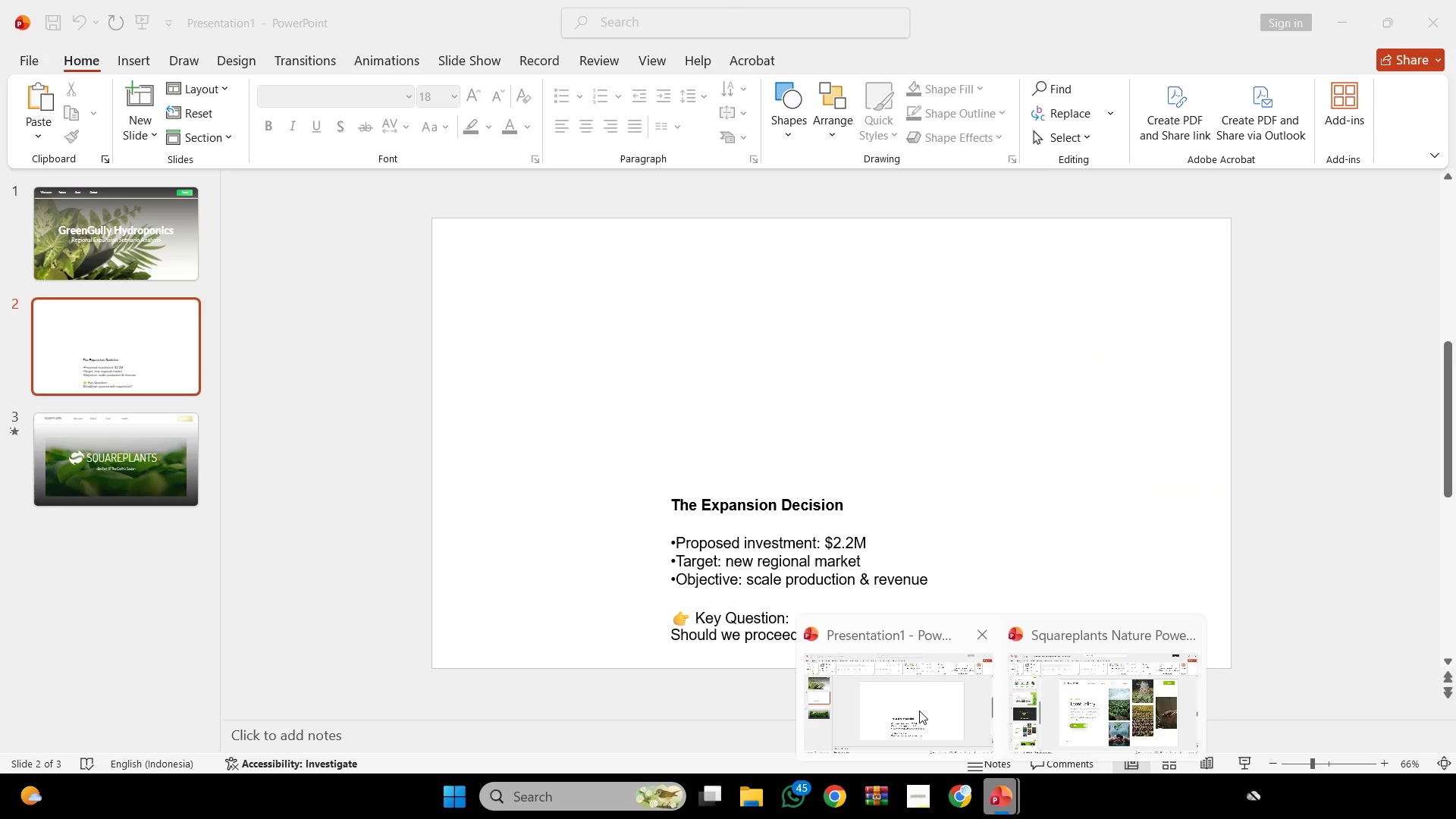 
scroll: coordinate [153, 534], scroll_direction: down, amount: 5.0
 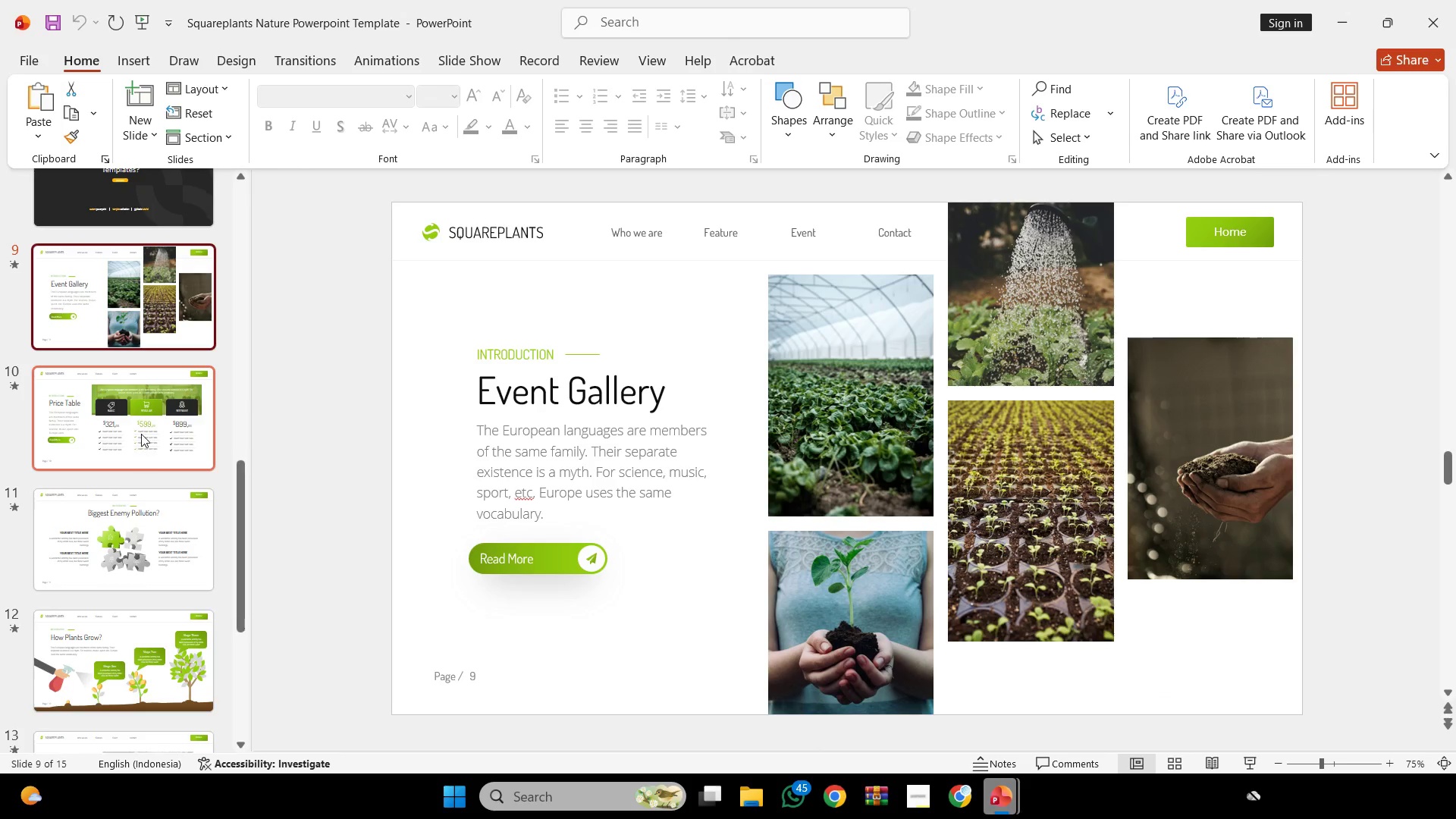 
left_click([141, 434])
 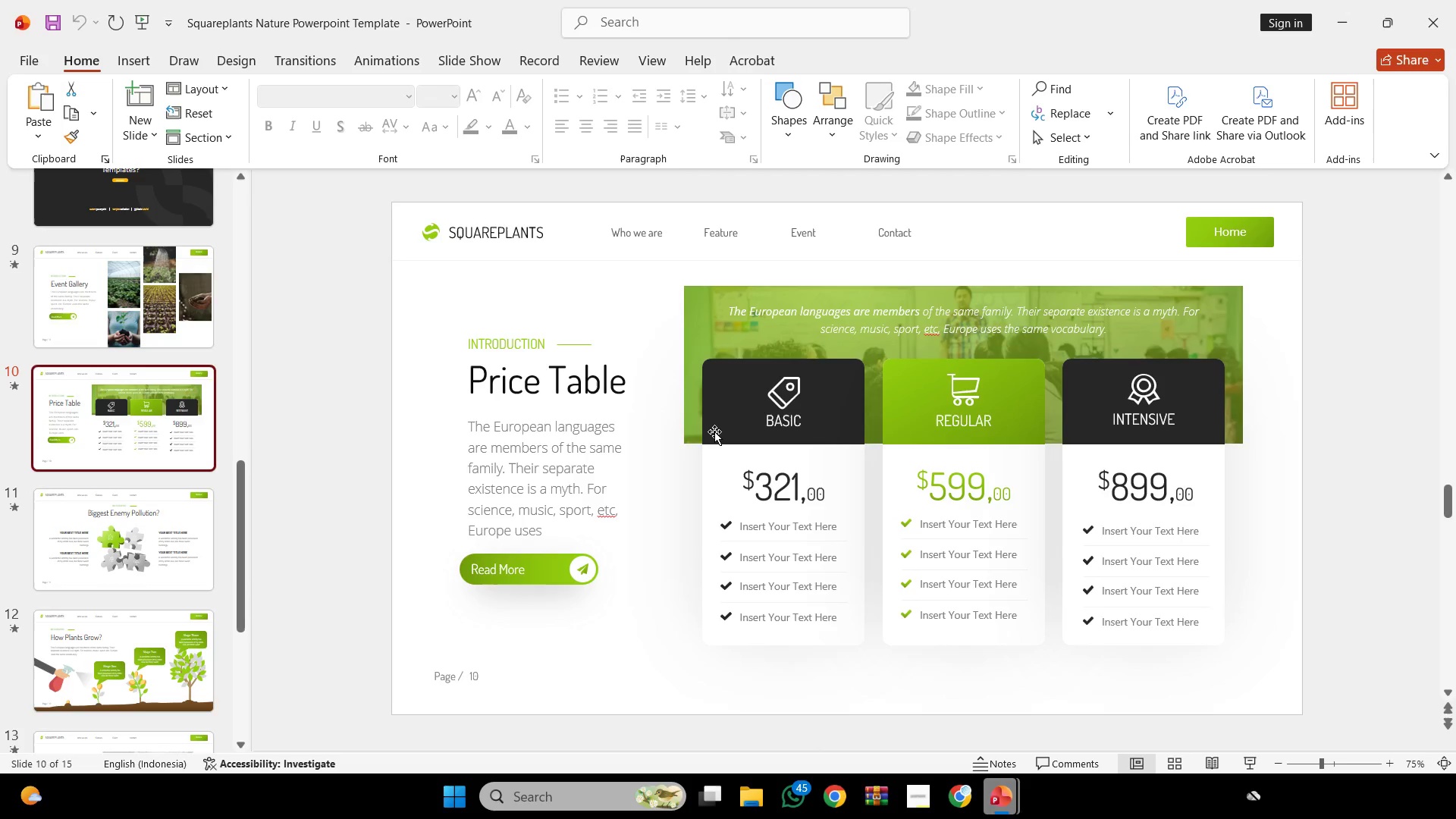 
scroll: coordinate [714, 431], scroll_direction: down, amount: 1.0
 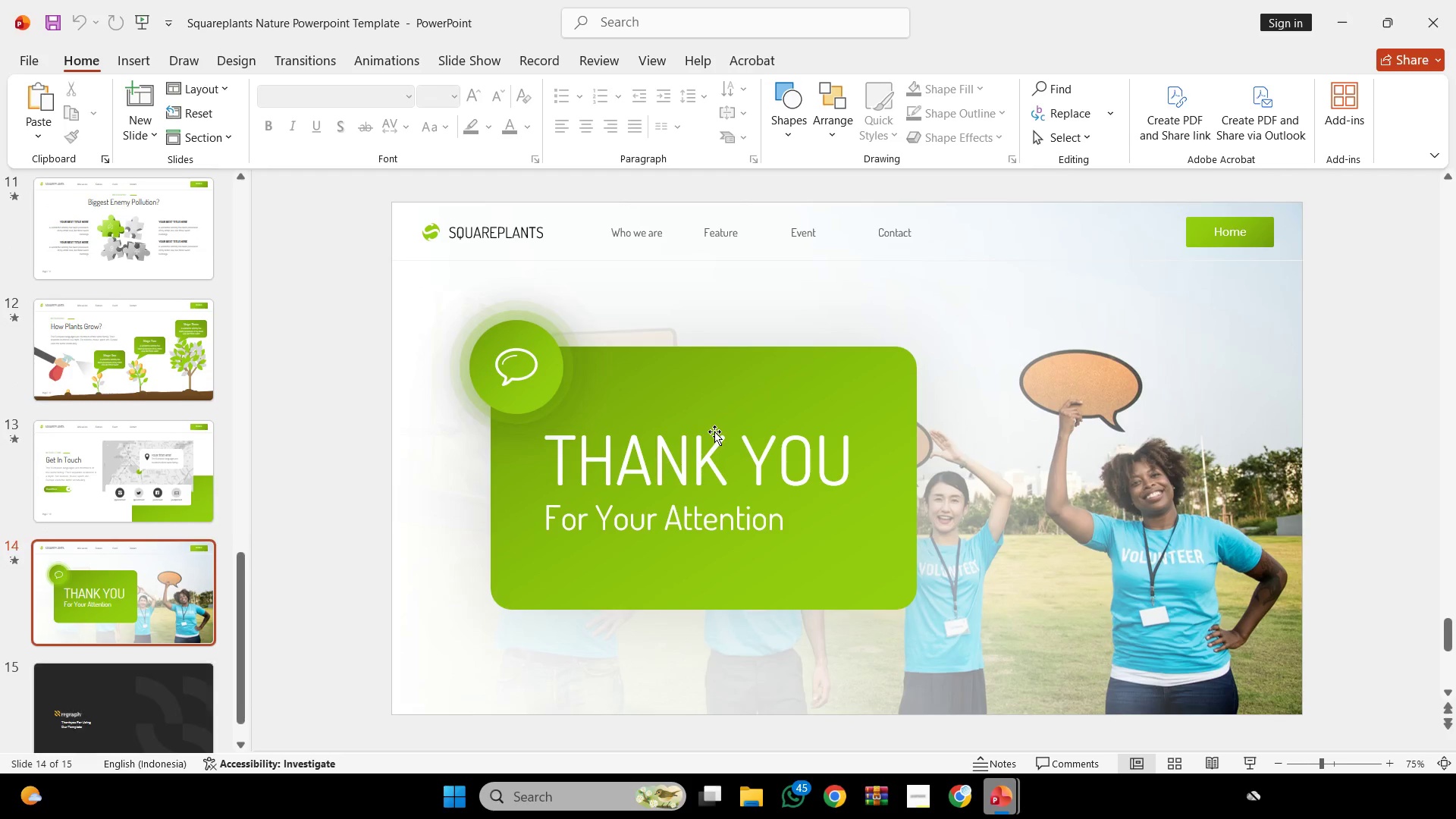 
scroll: coordinate [714, 431], scroll_direction: up, amount: 2.0
 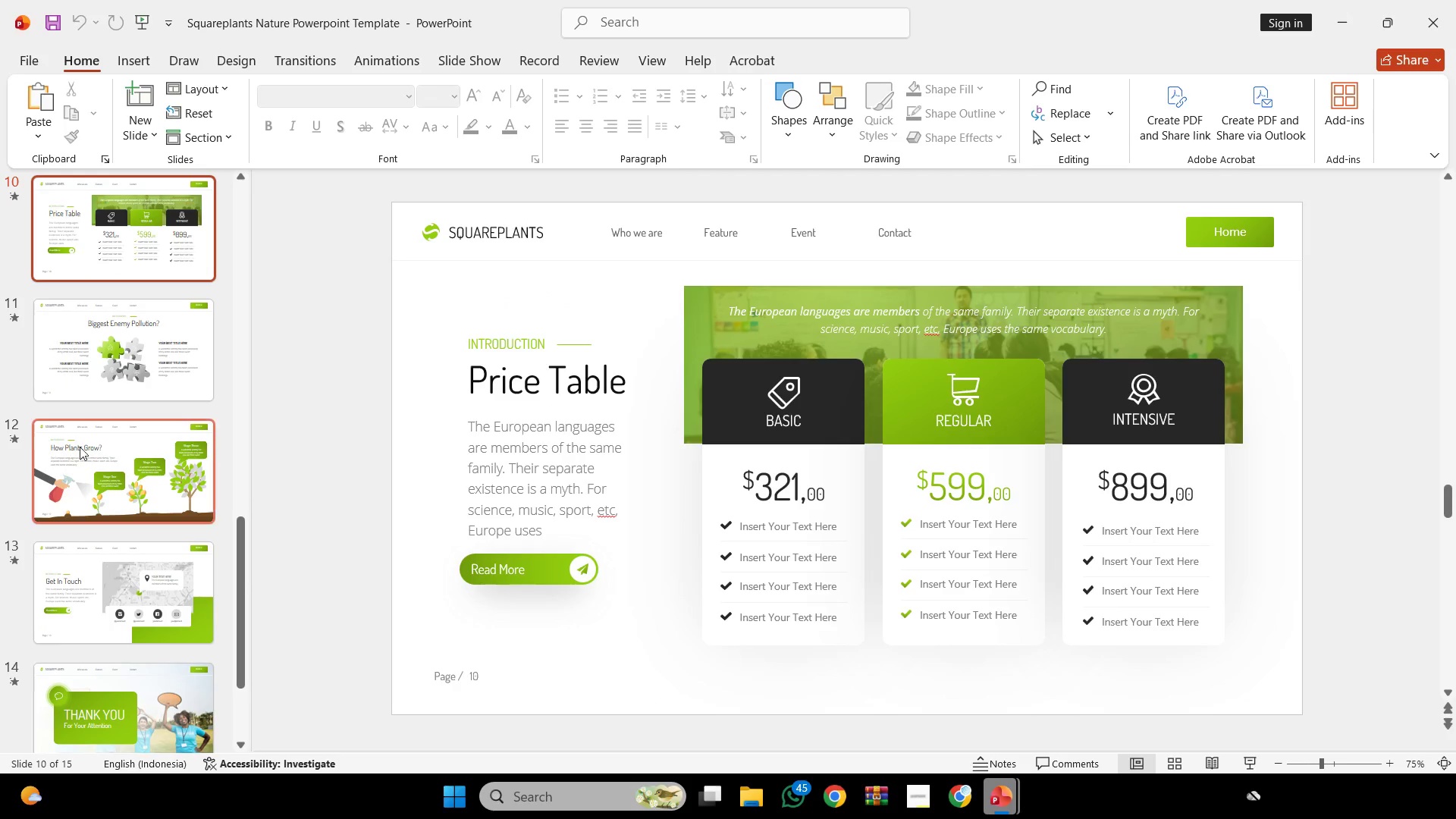 
left_click([133, 350])
 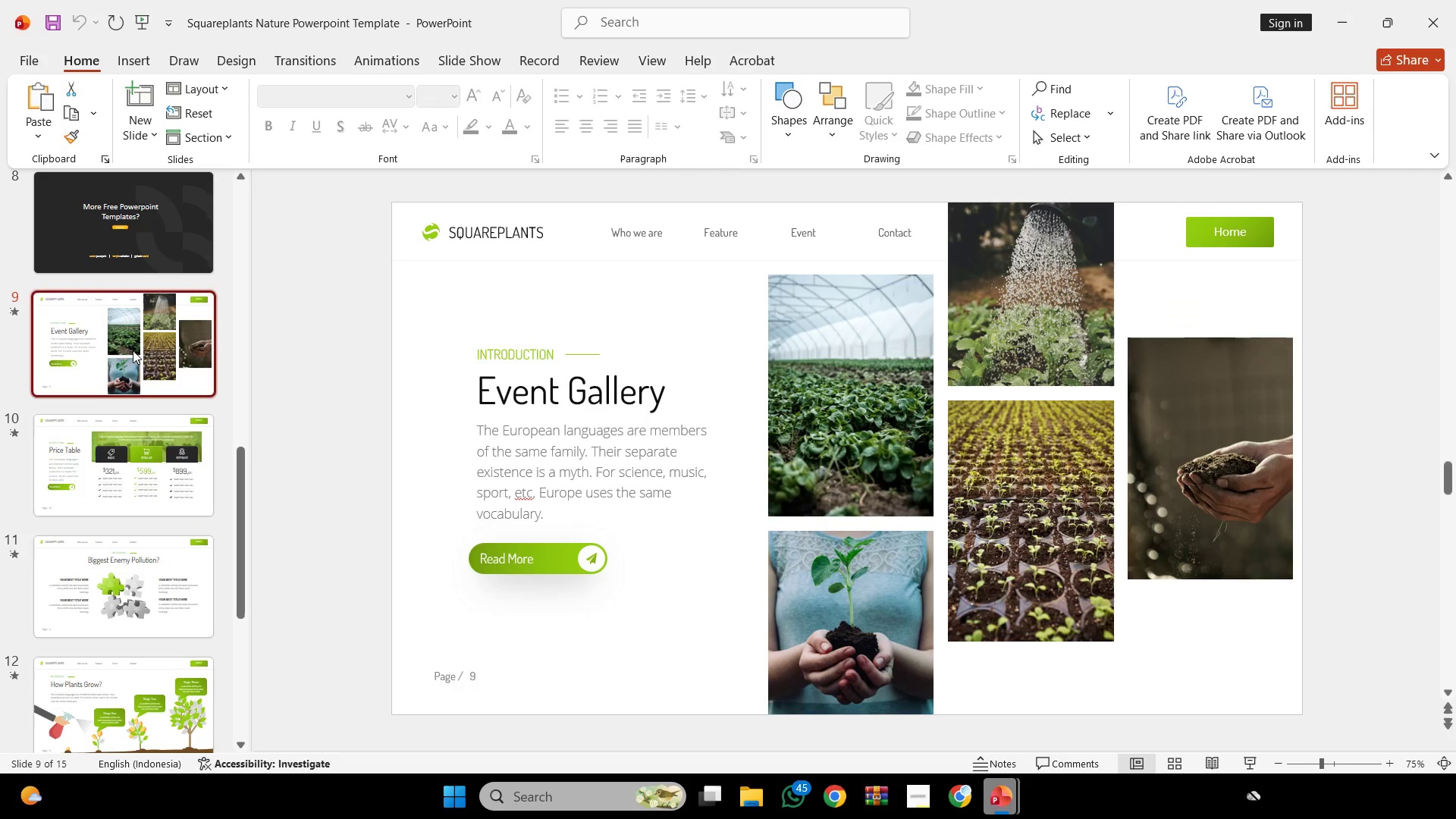 
scroll: coordinate [65, 426], scroll_direction: up, amount: 4.0
 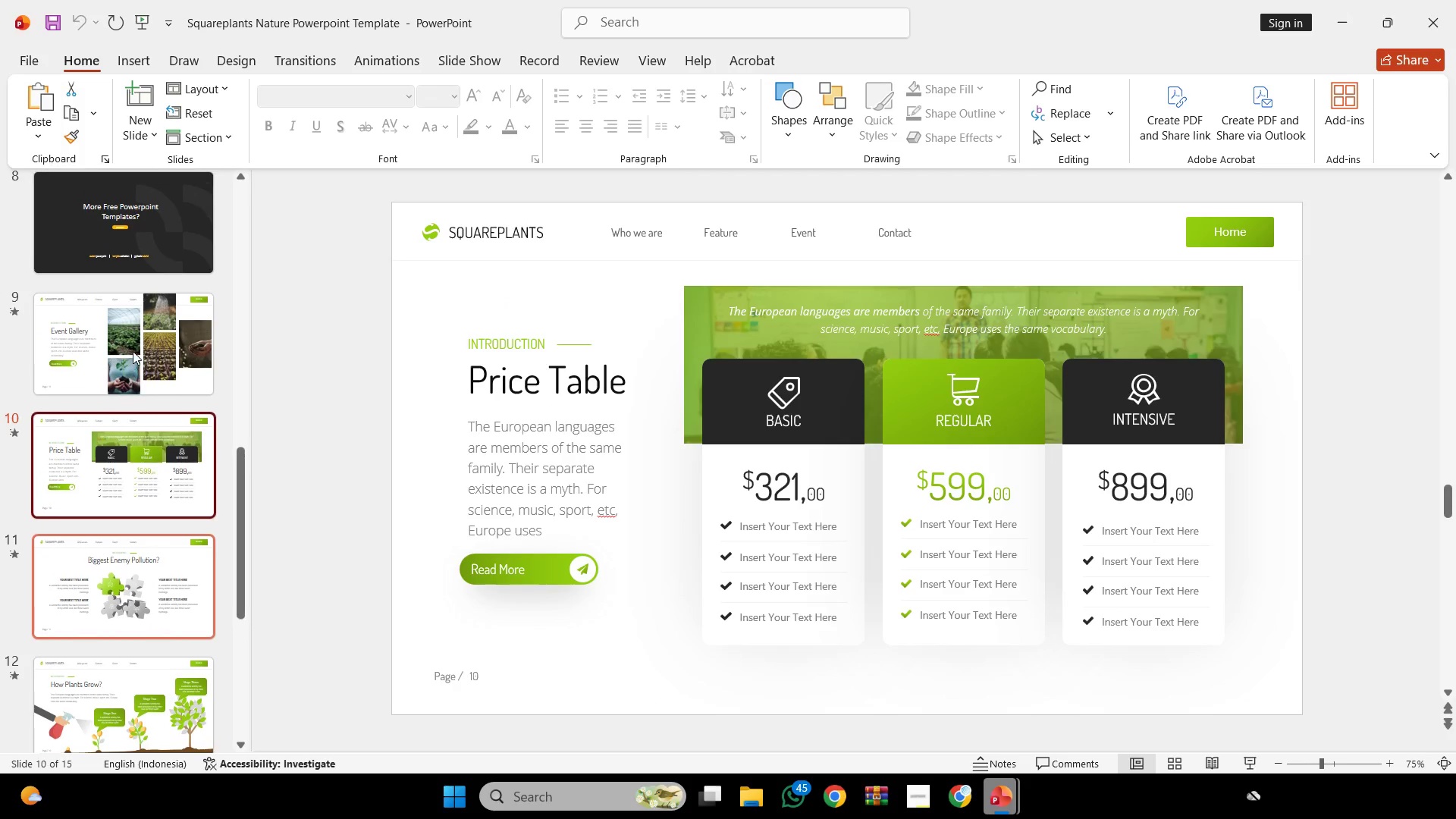 
key(Control+C)
 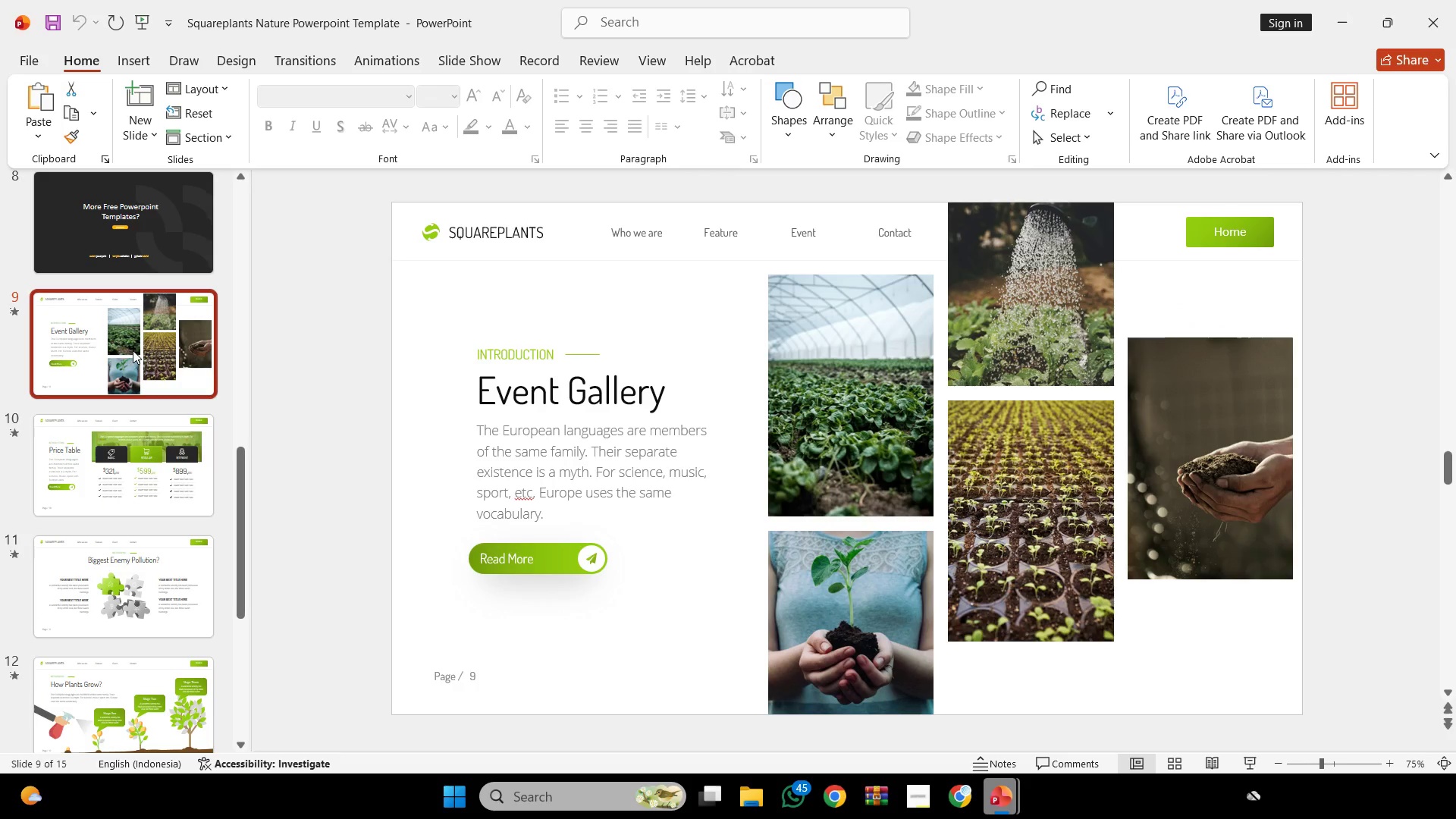 
key(Control+C)
 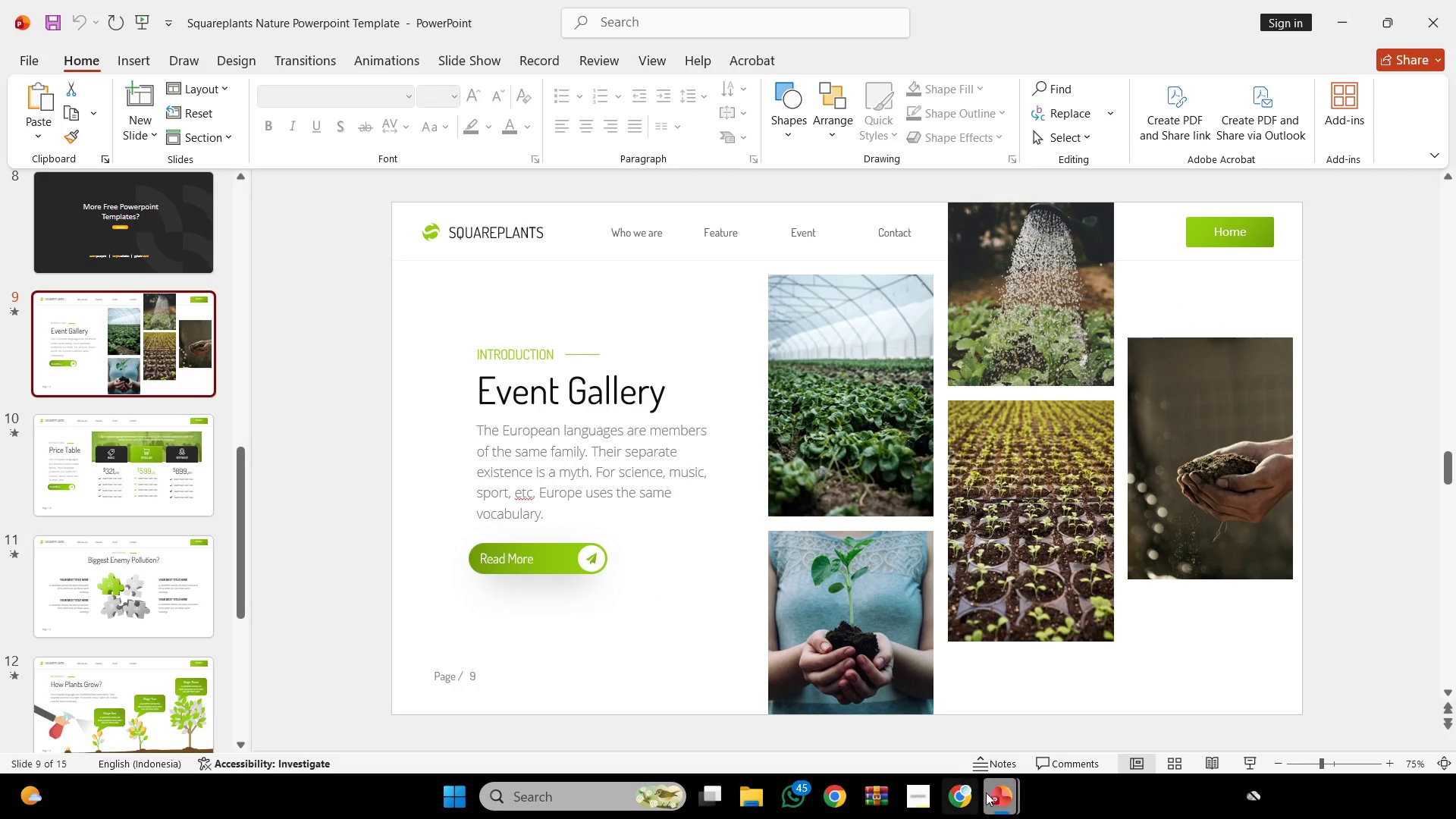 
left_click([997, 810])
 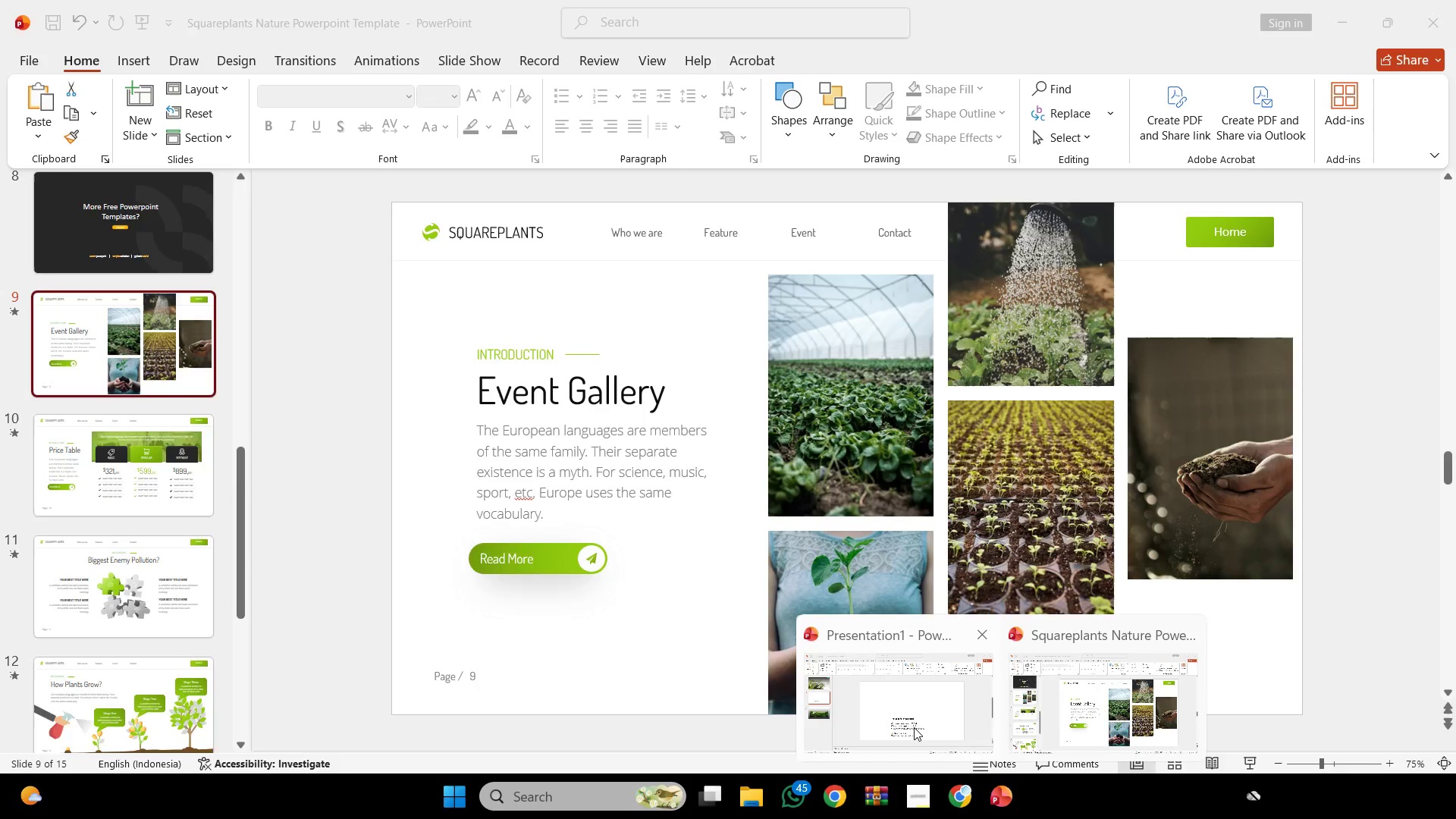 
left_click([914, 726])
 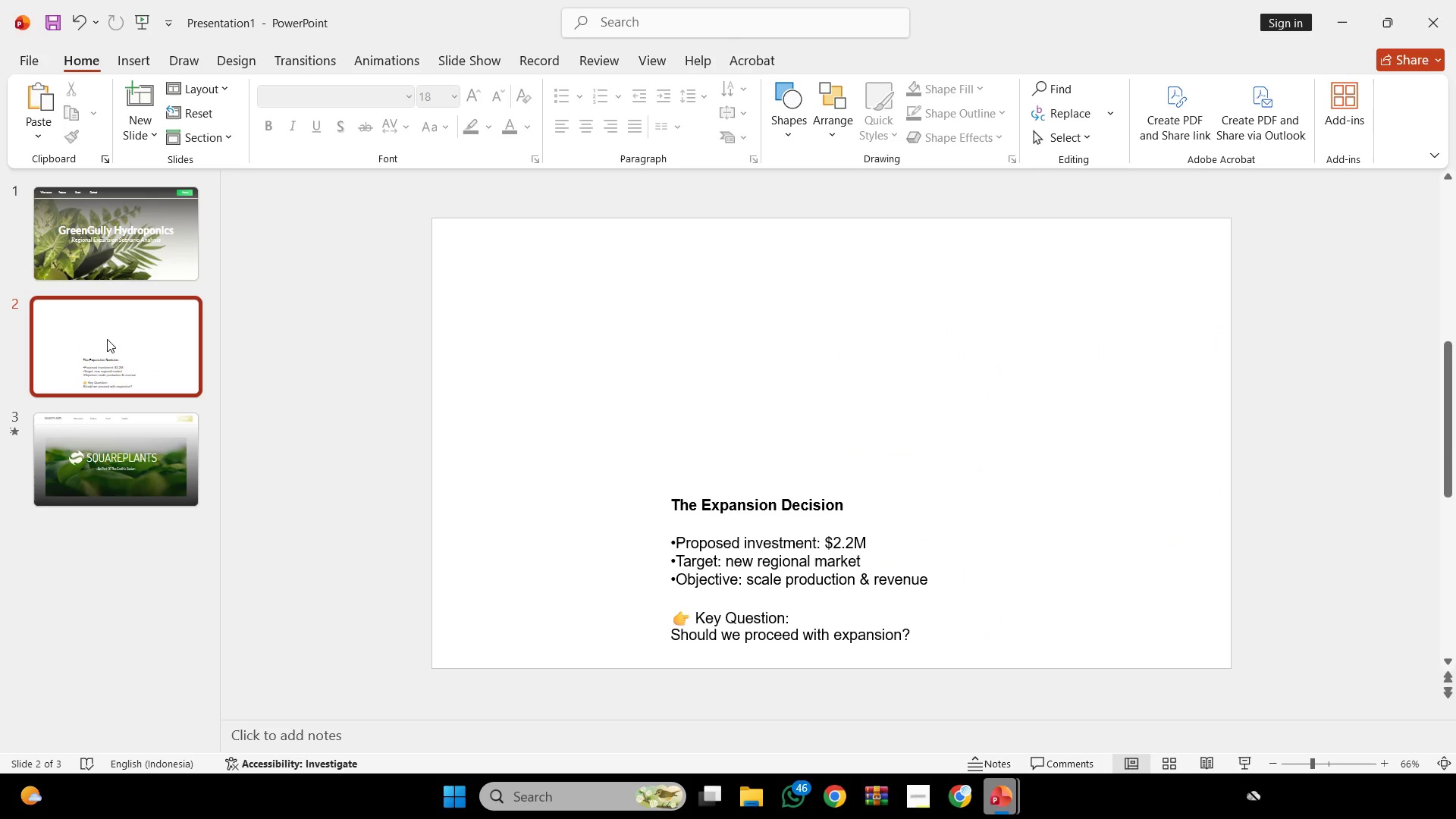 
left_click([107, 339])
 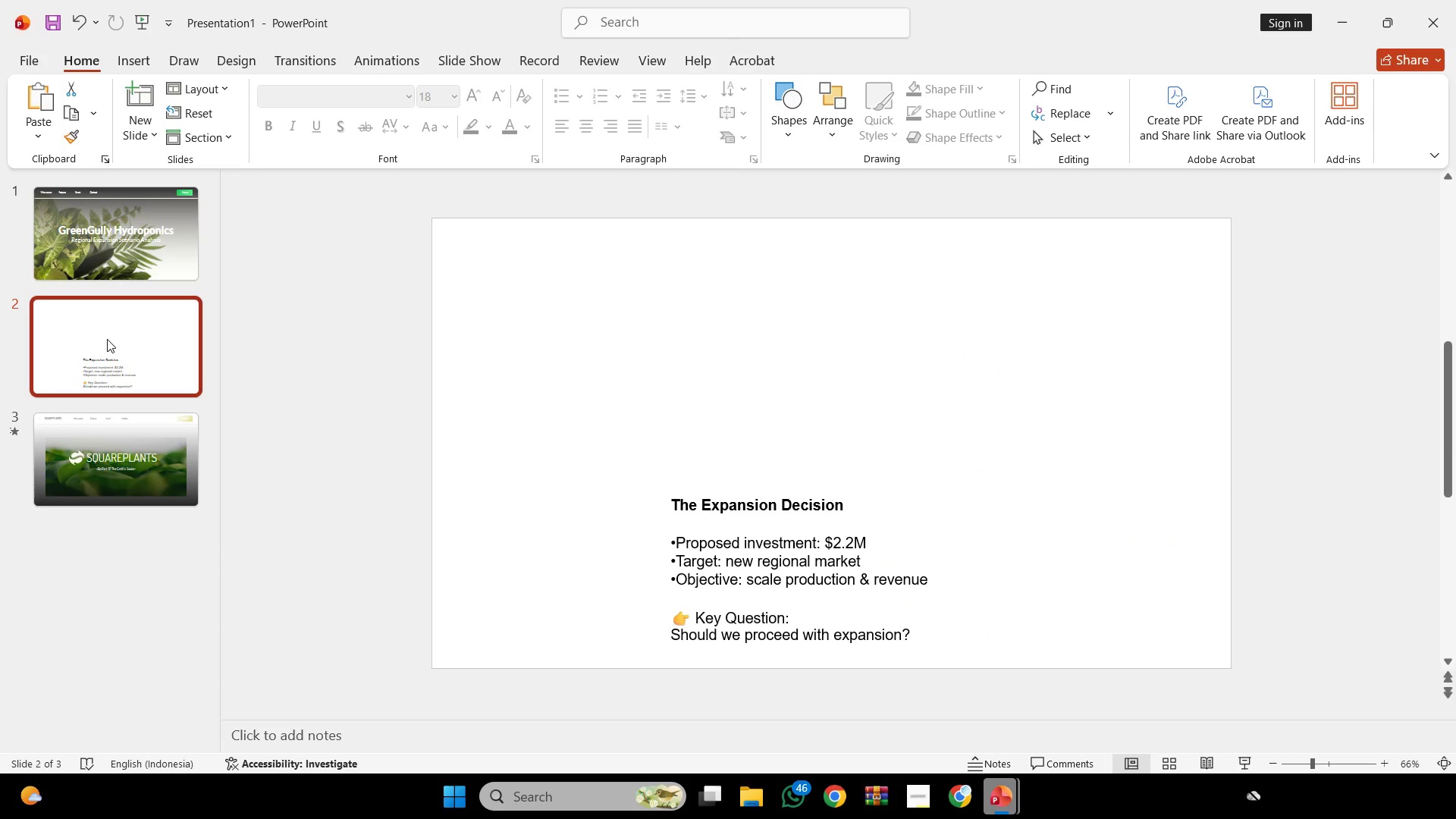 
key(Control+V)
 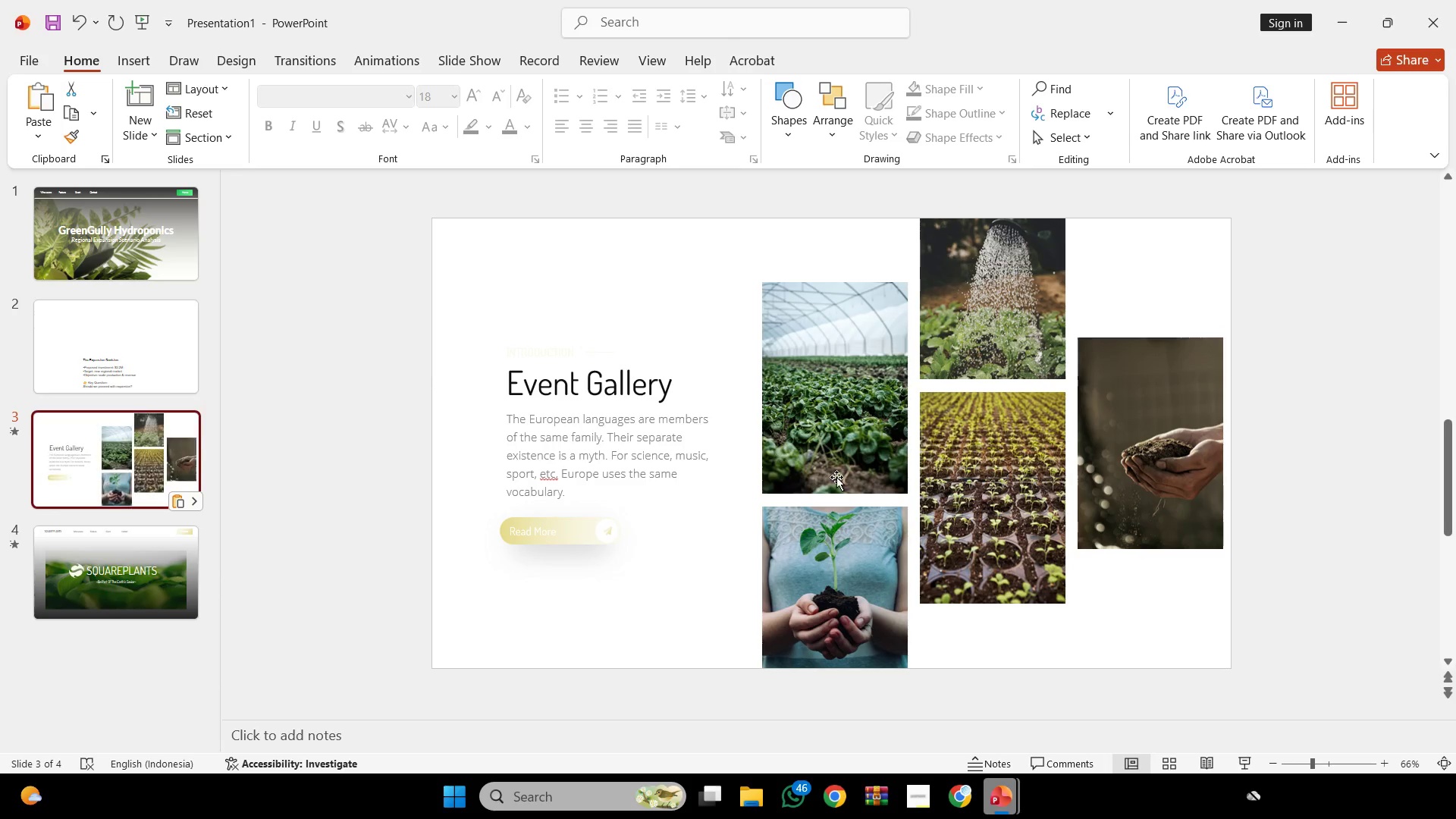 
hold_key(key=ControlLeft, duration=0.67)
scroll: coordinate [827, 470], scroll_direction: none, amount: 0.0
 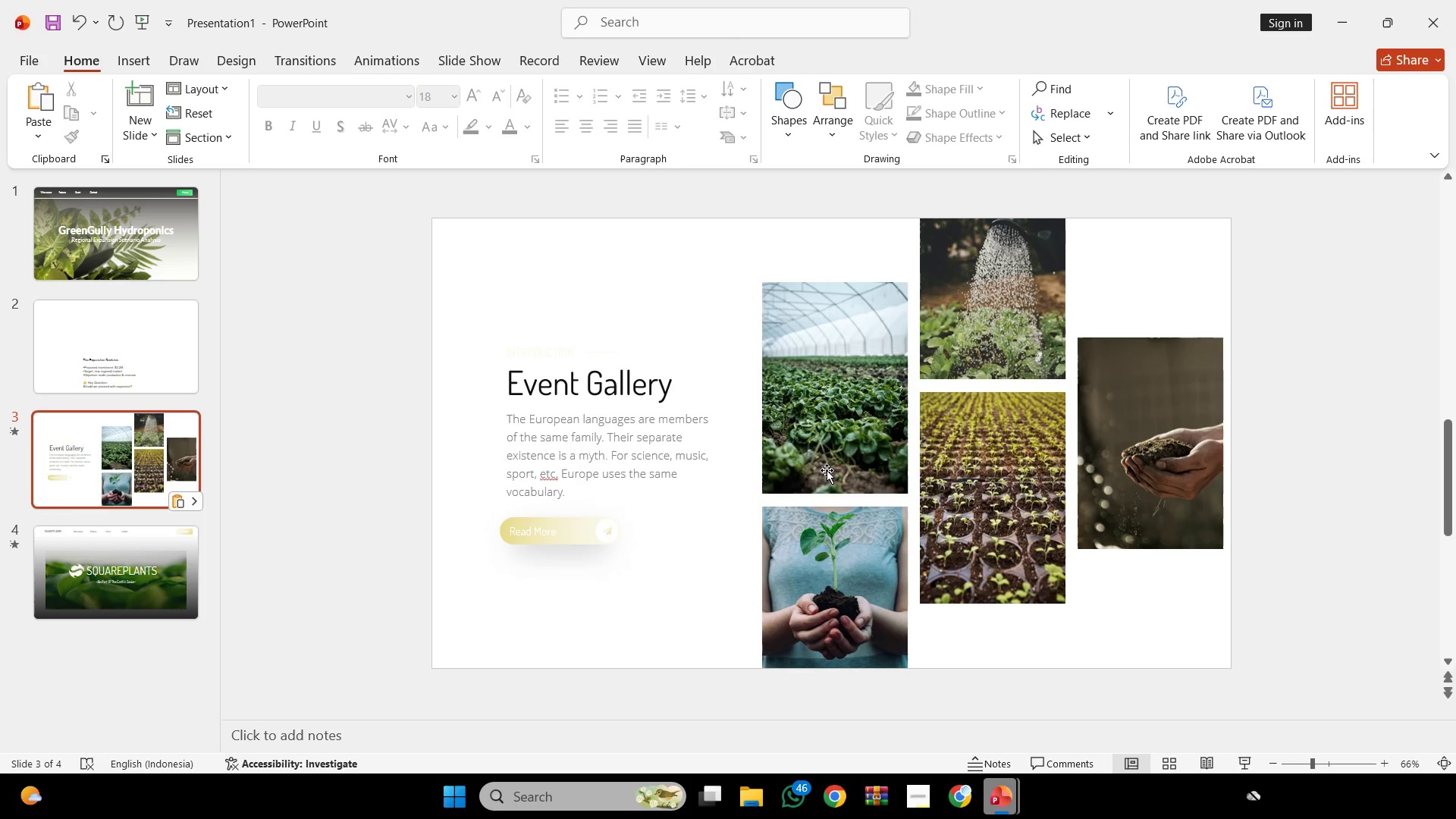 
left_click([827, 470])
 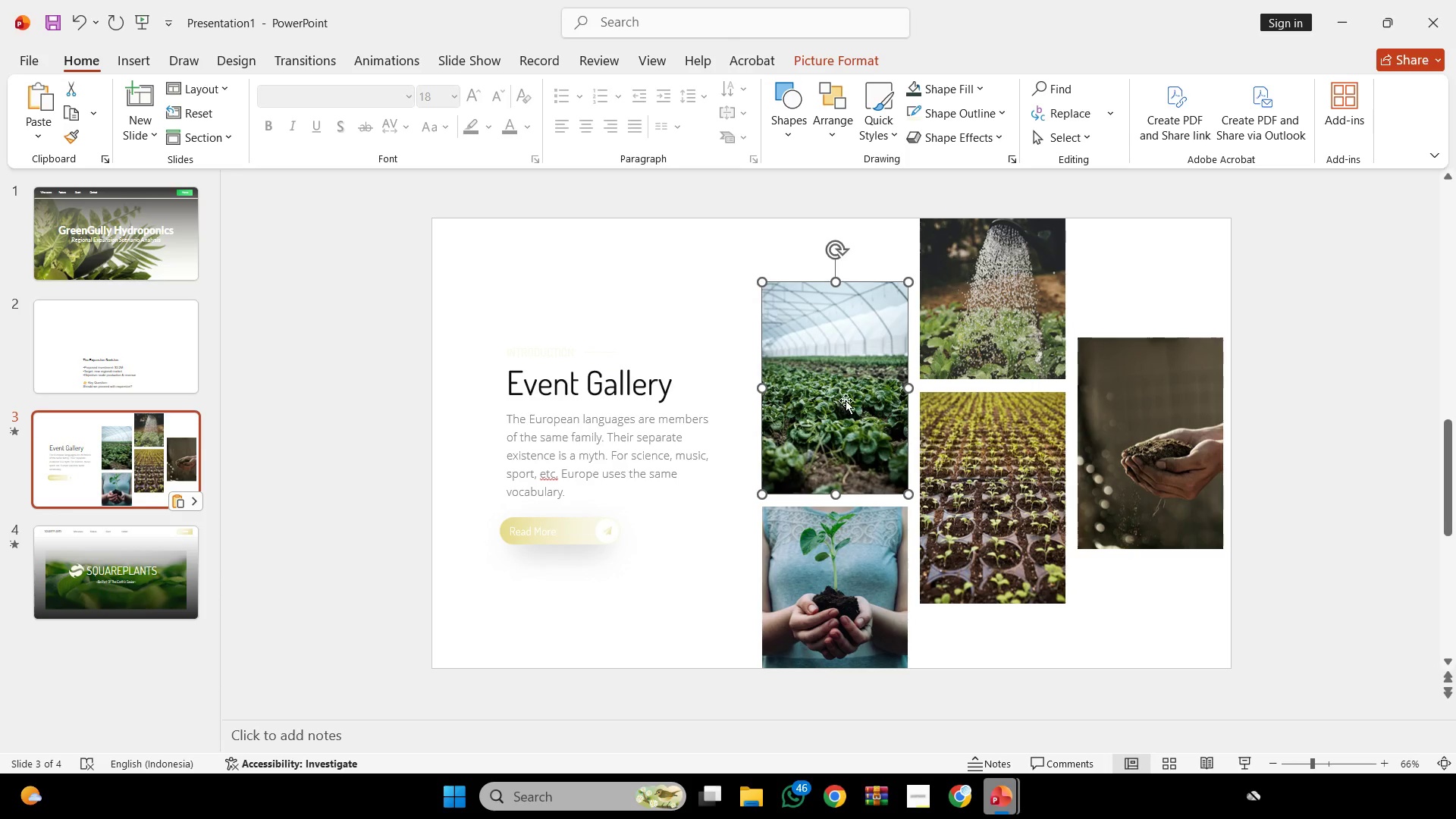 
hold_key(key=ShiftLeft, duration=0.73)
left_click([956, 351])
 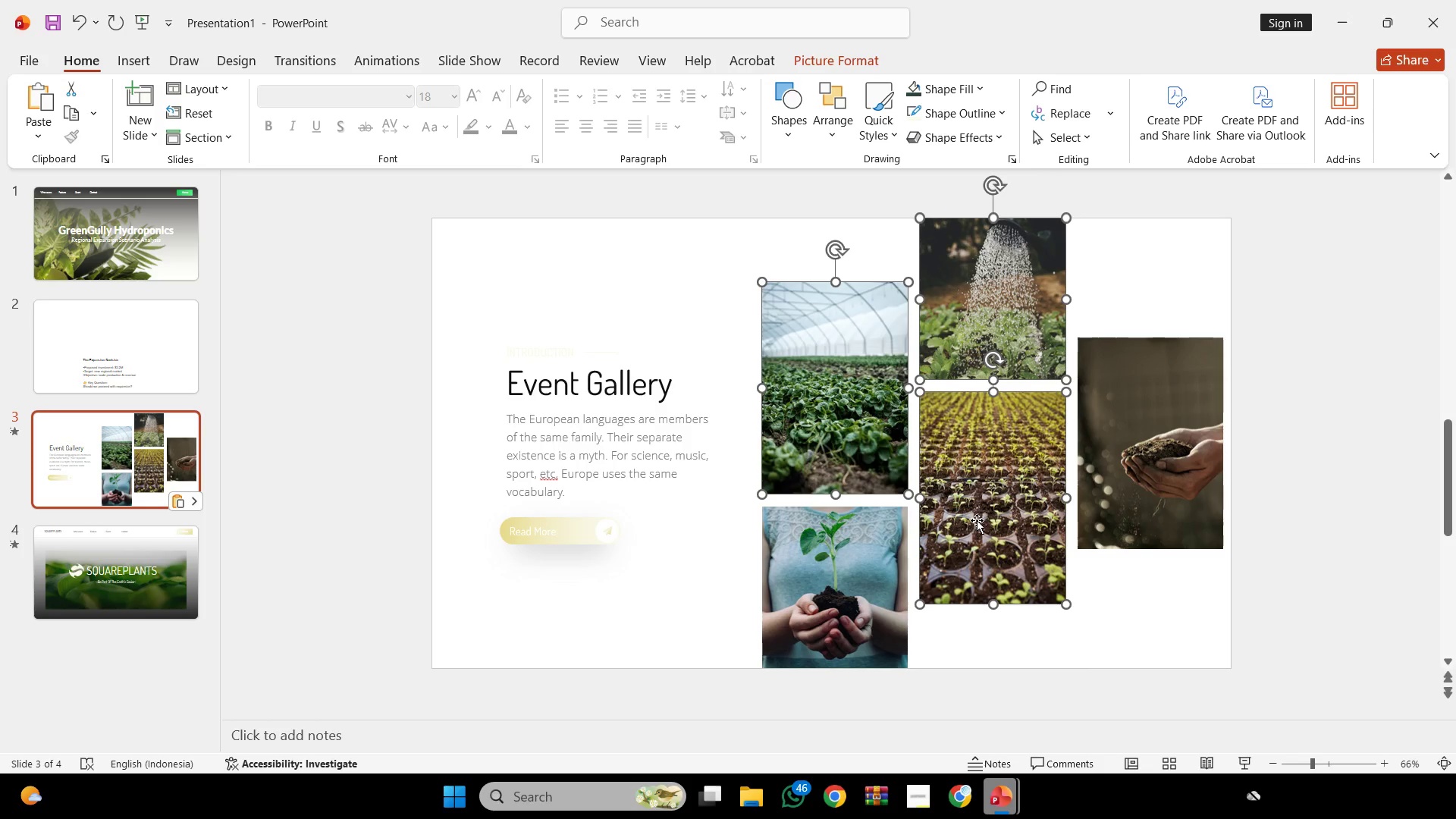 
key(Backspace)
 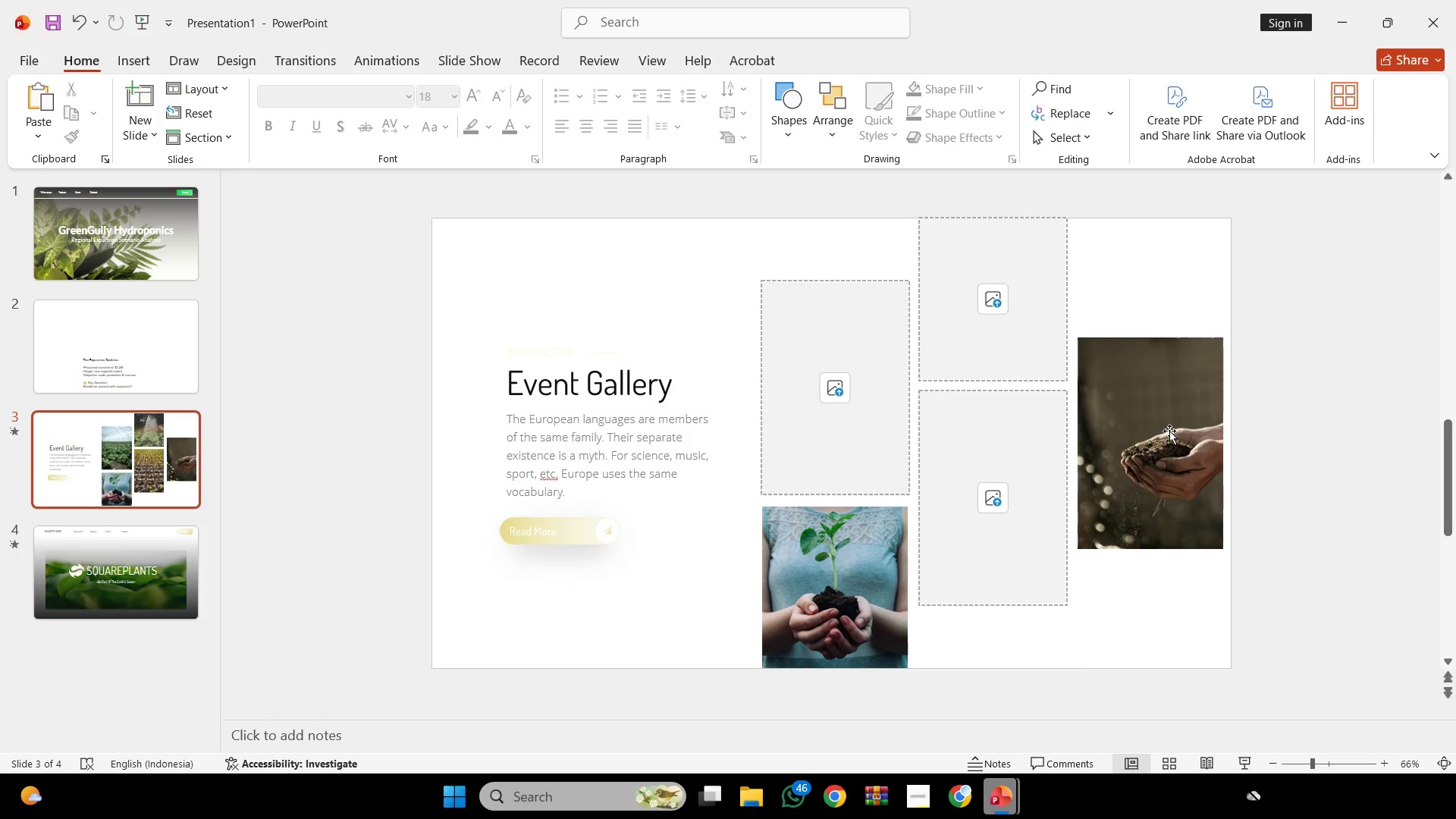 
left_click([1169, 431])
 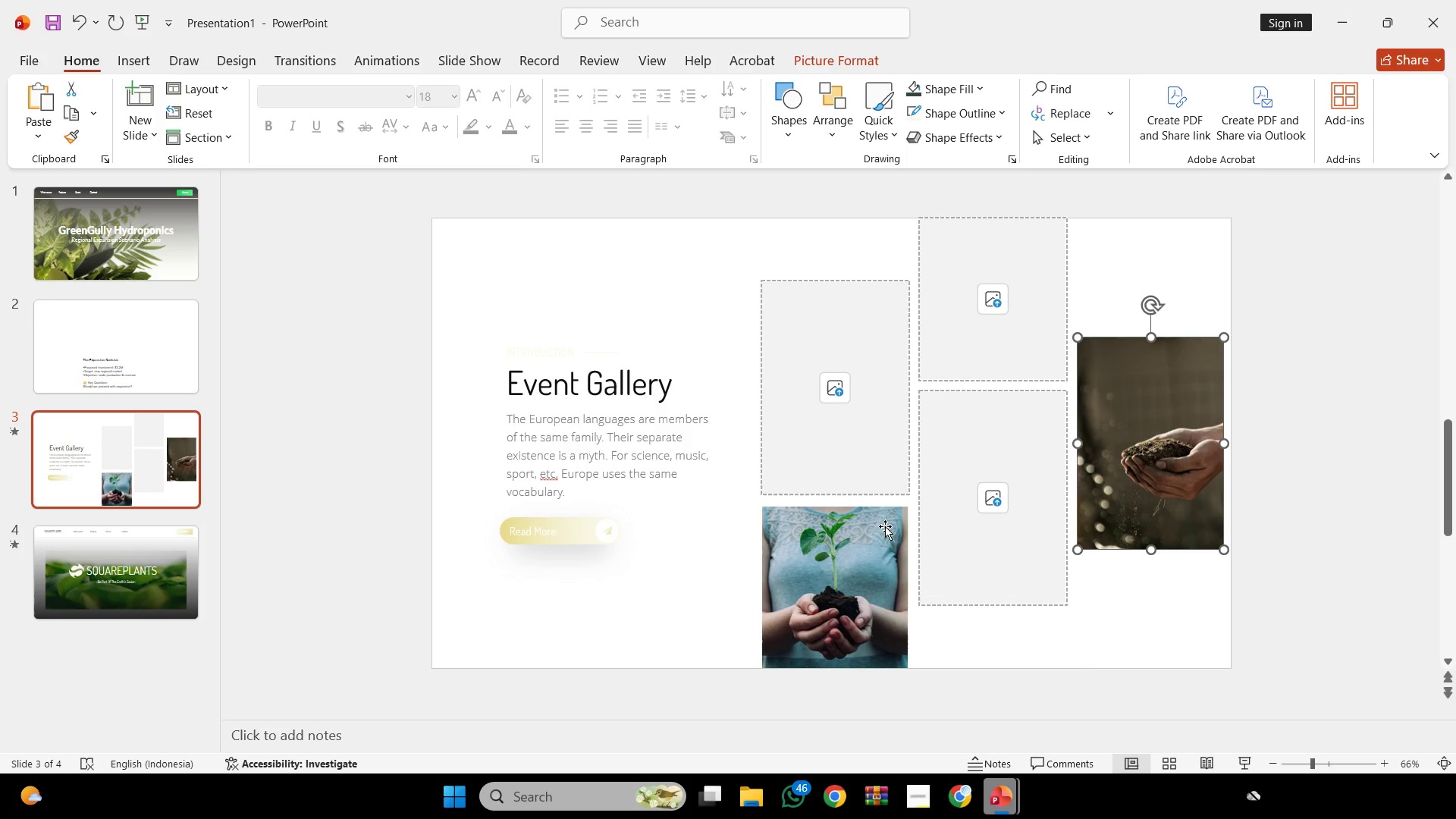 
hold_key(key=ShiftLeft, duration=0.61)
left_click([885, 550])
 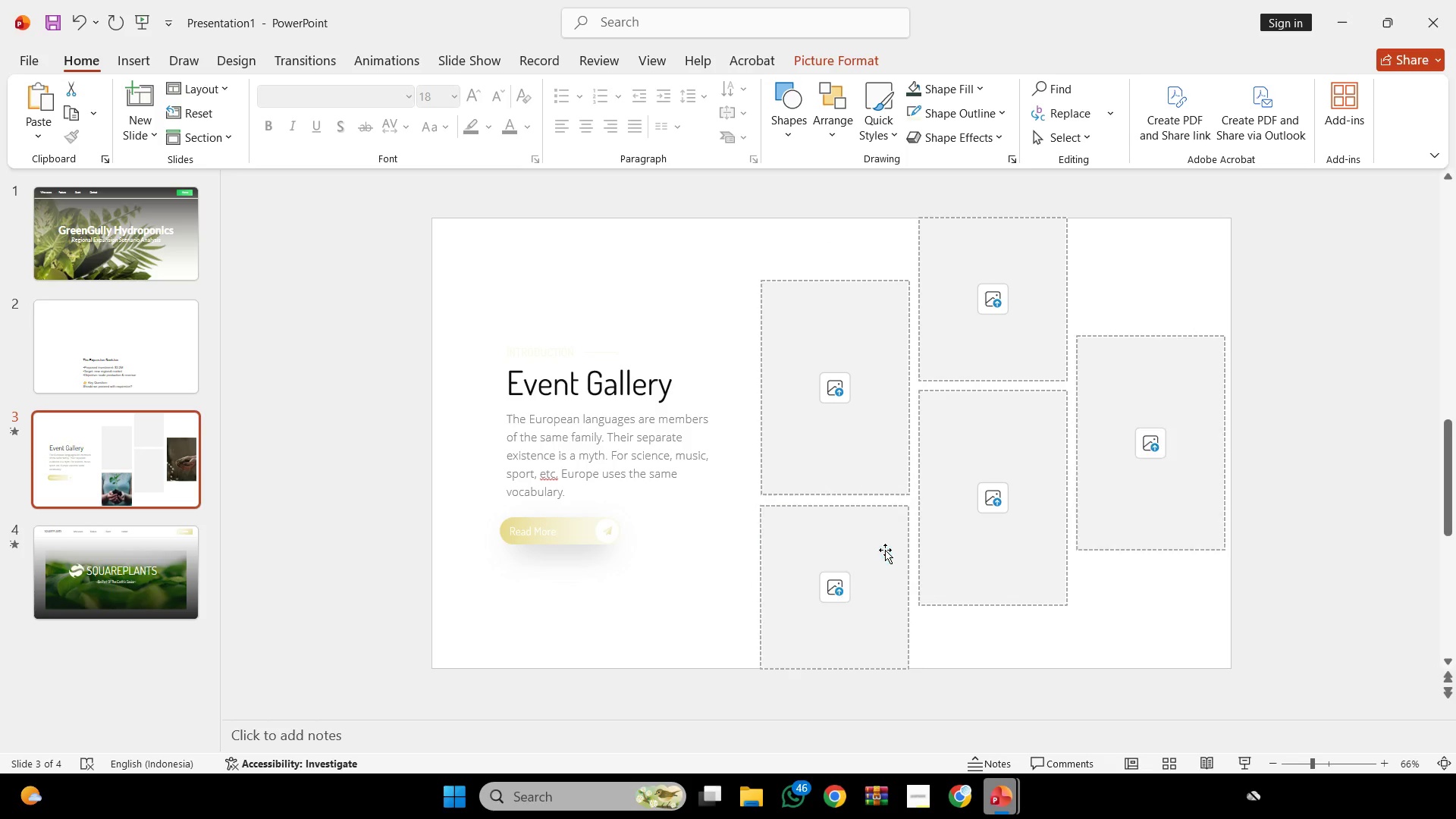 
key(Backspace)
 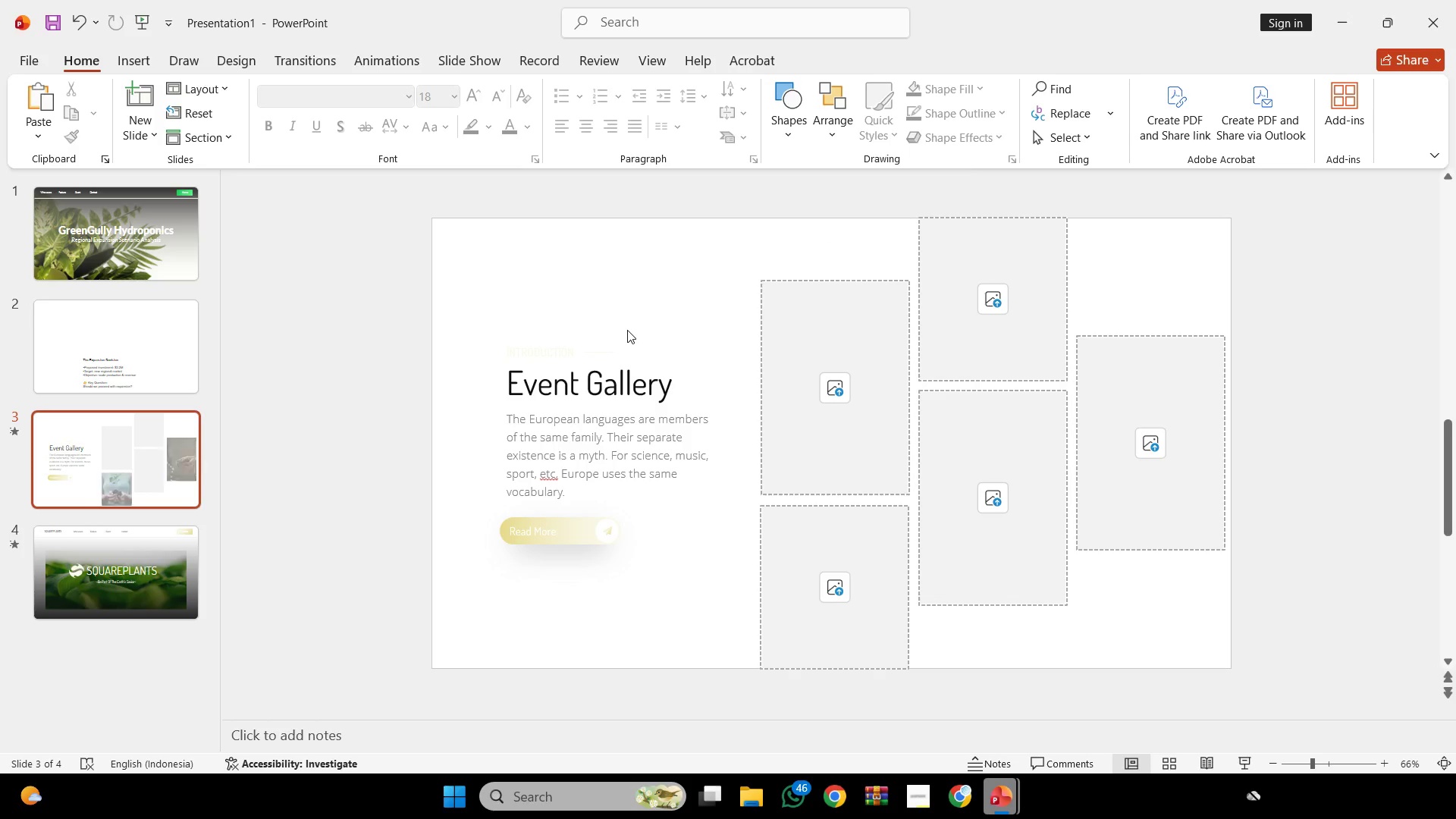 
left_click([627, 330])
 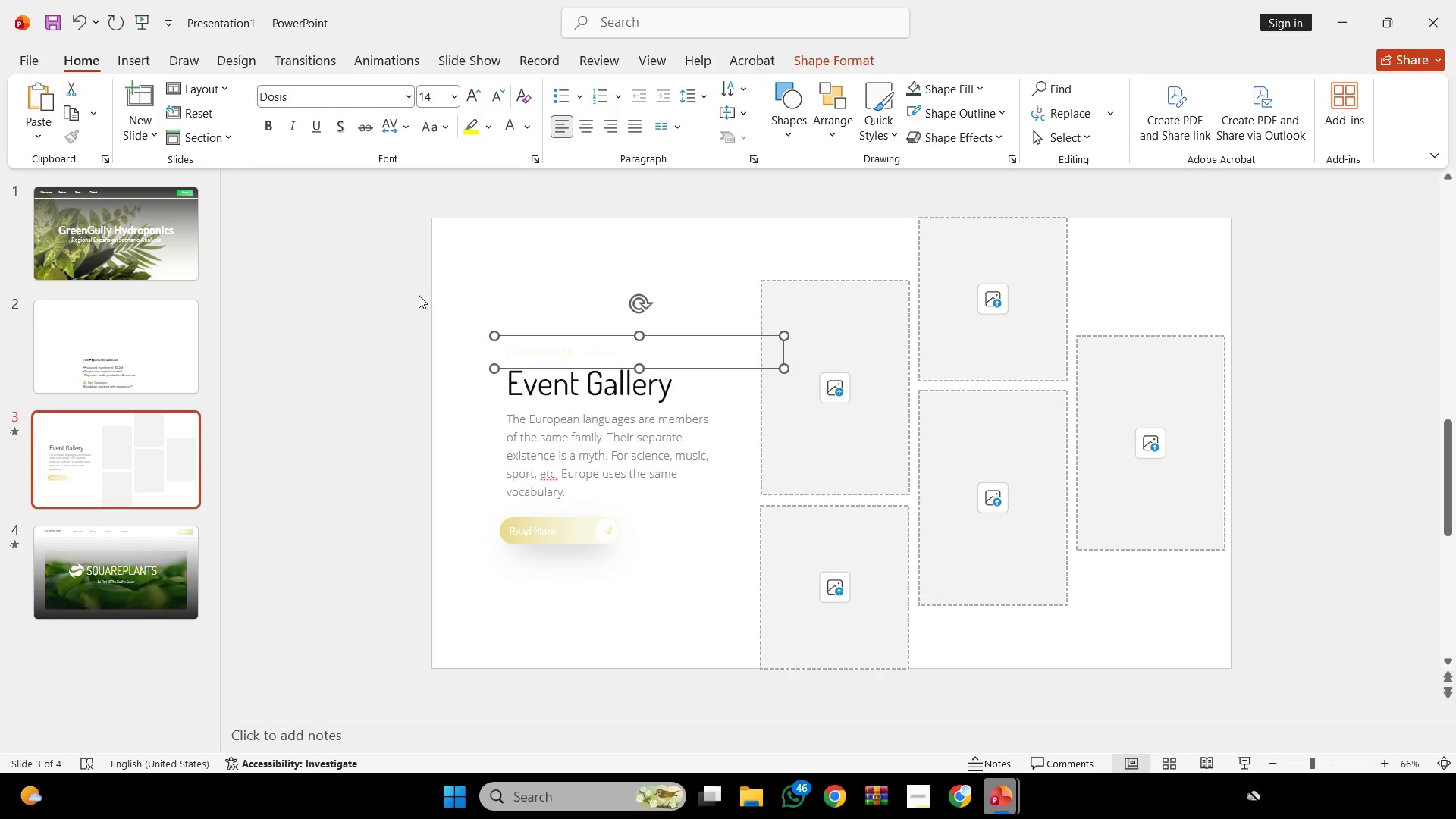 
triple_click([393, 283])
 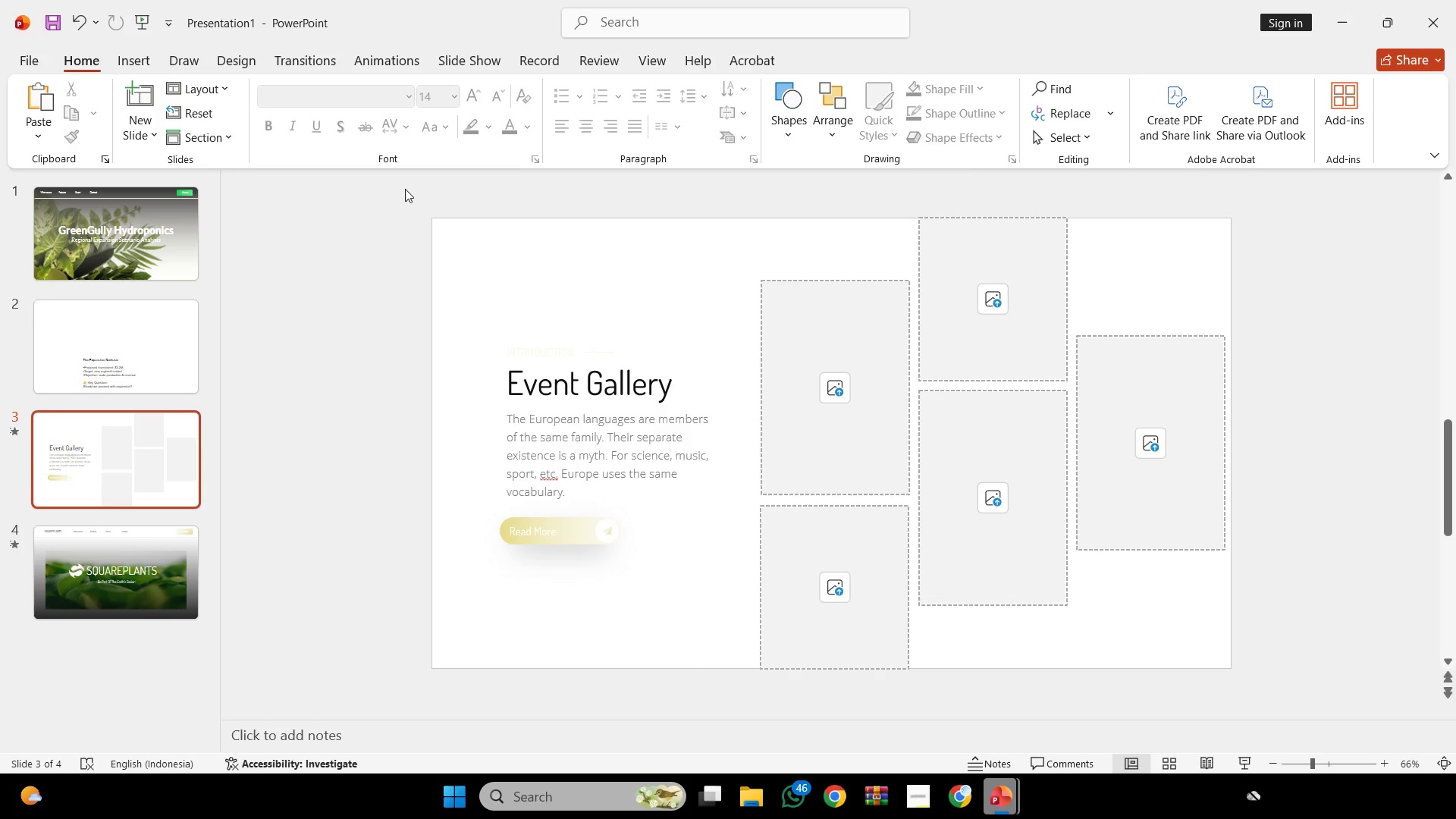 
left_click_drag(start_coordinate=[405, 189], to_coordinate=[973, 740])
 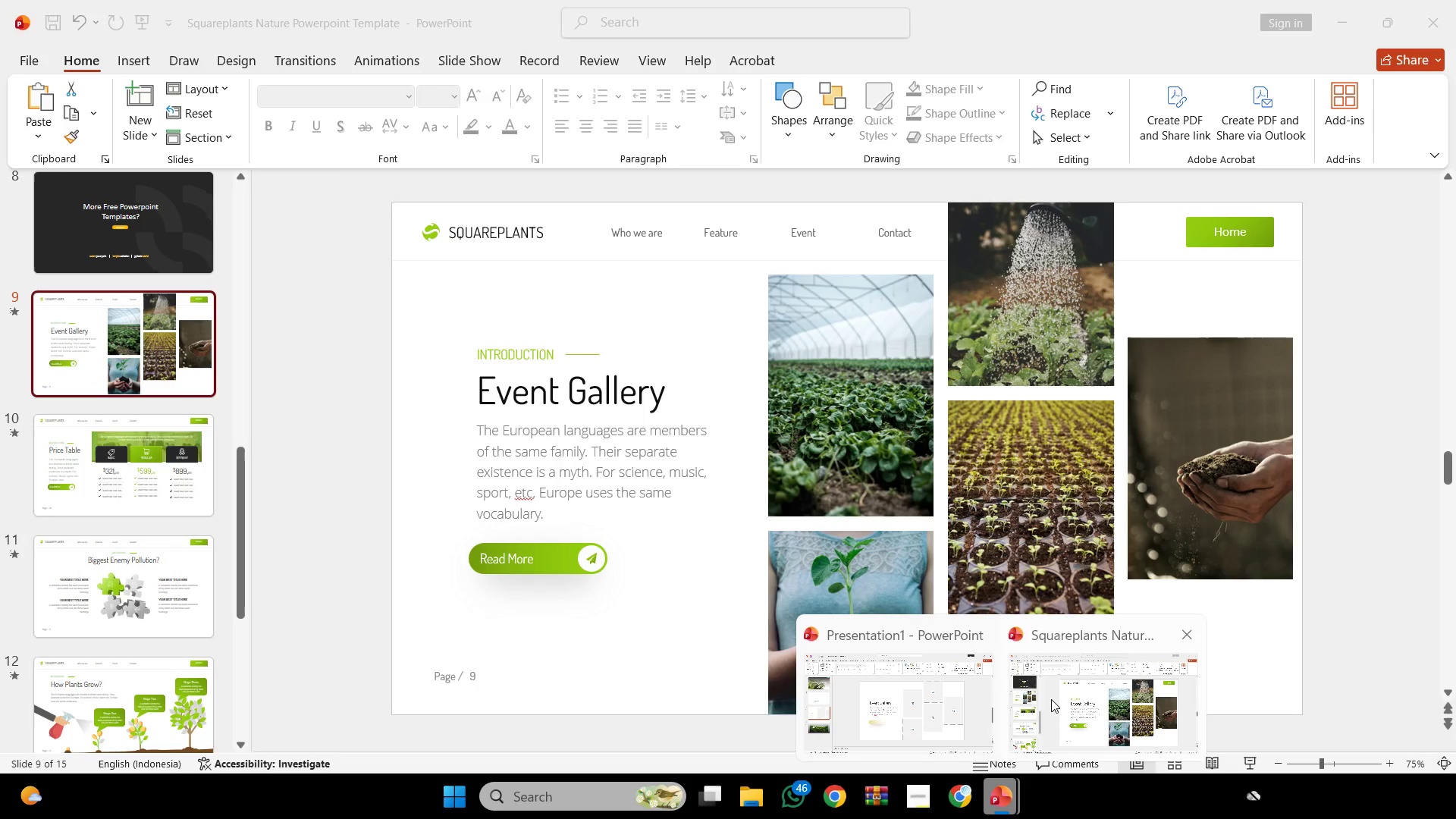 
wait(5.7)
 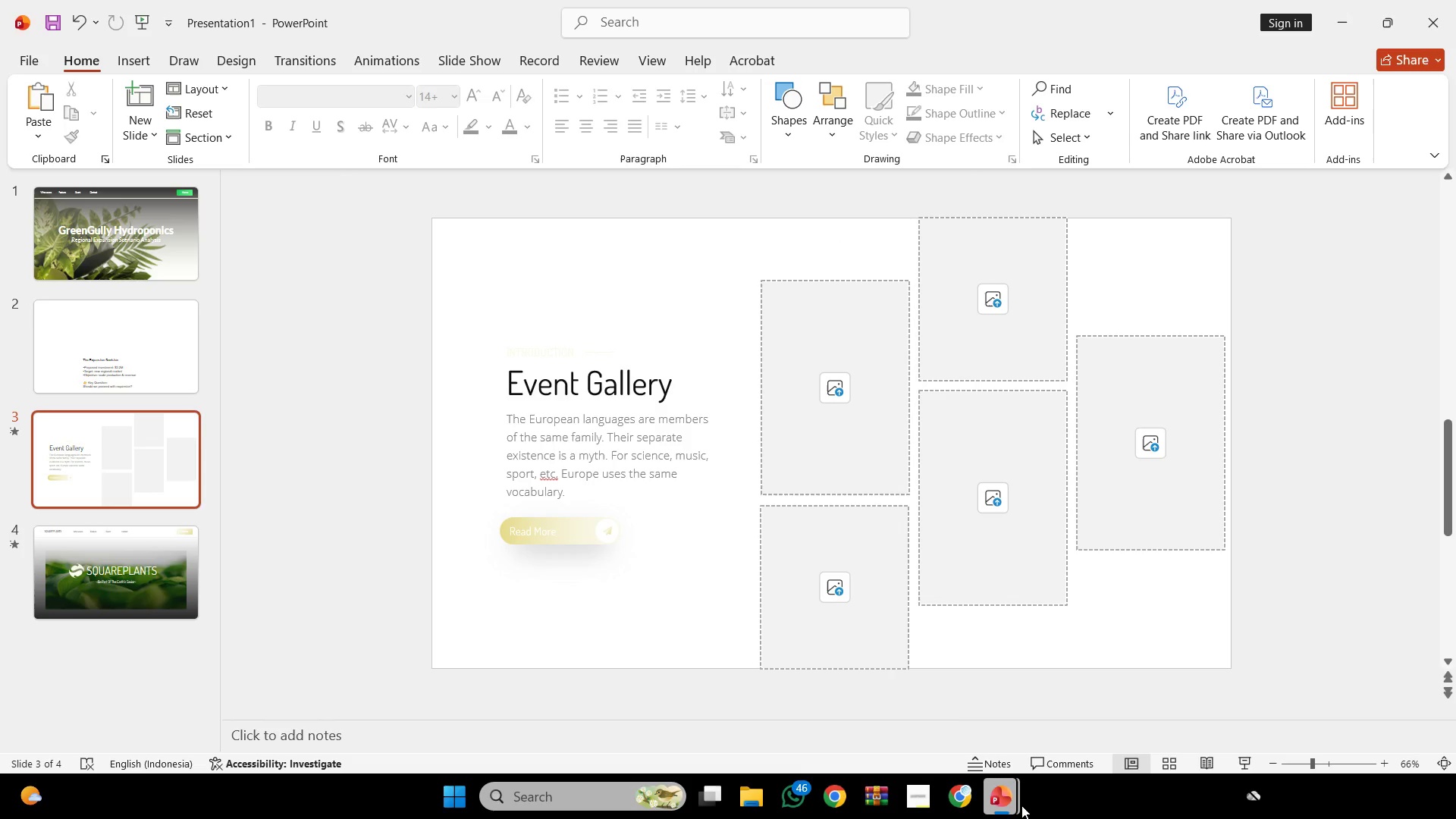 
left_click([121, 273])
 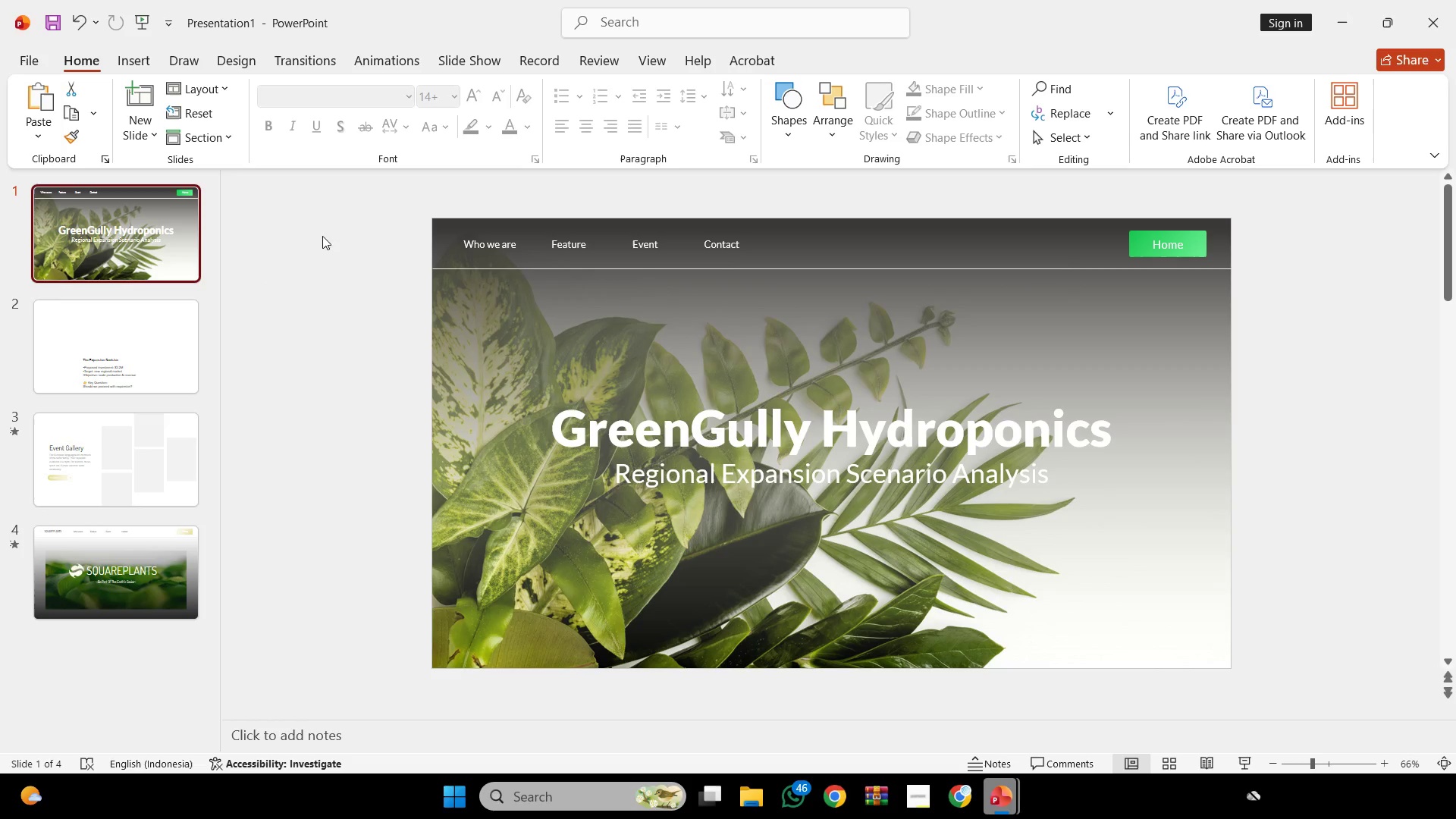 
left_click_drag(start_coordinate=[325, 203], to_coordinate=[1291, 321])
 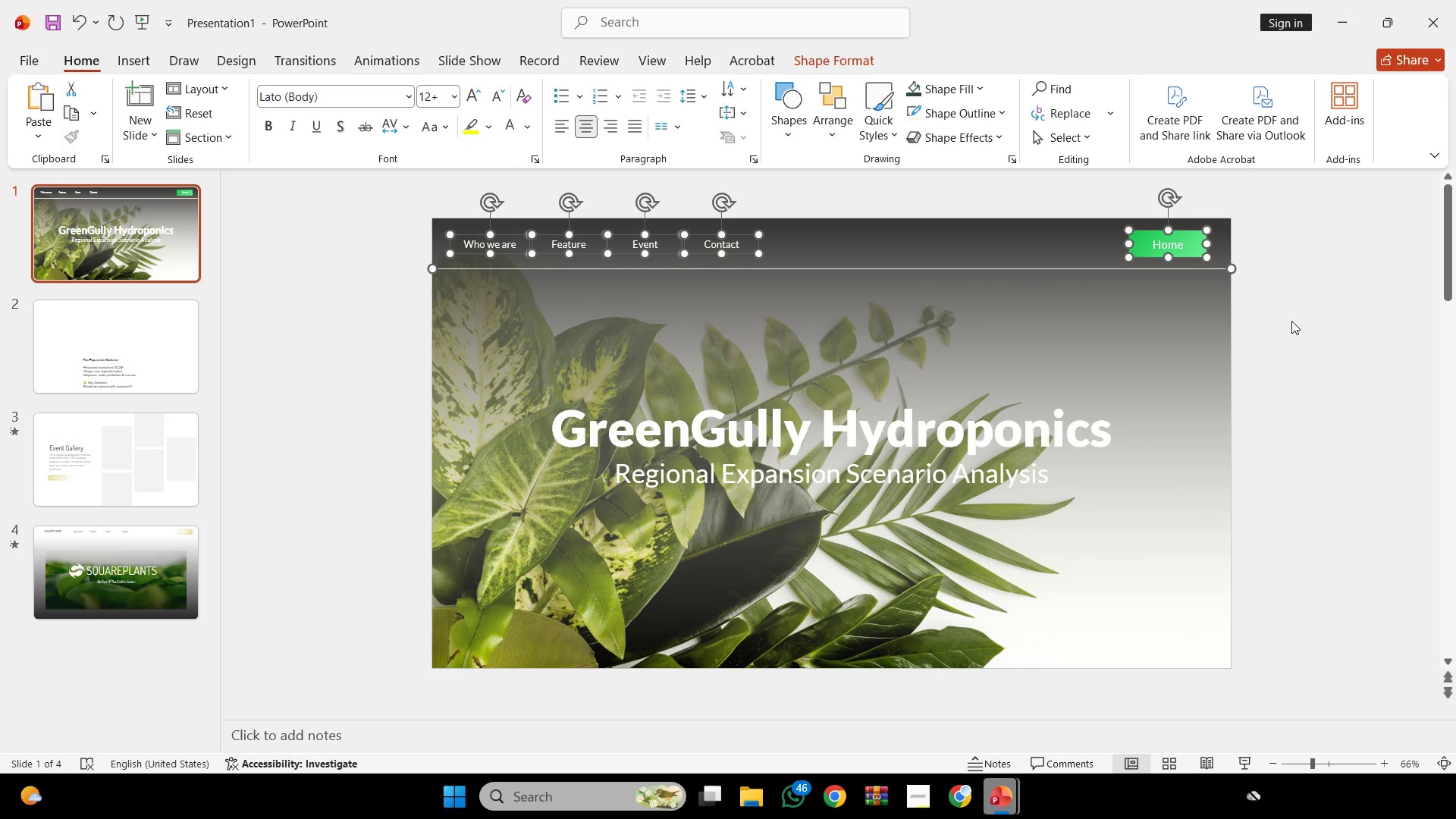 
key(Control+C)
 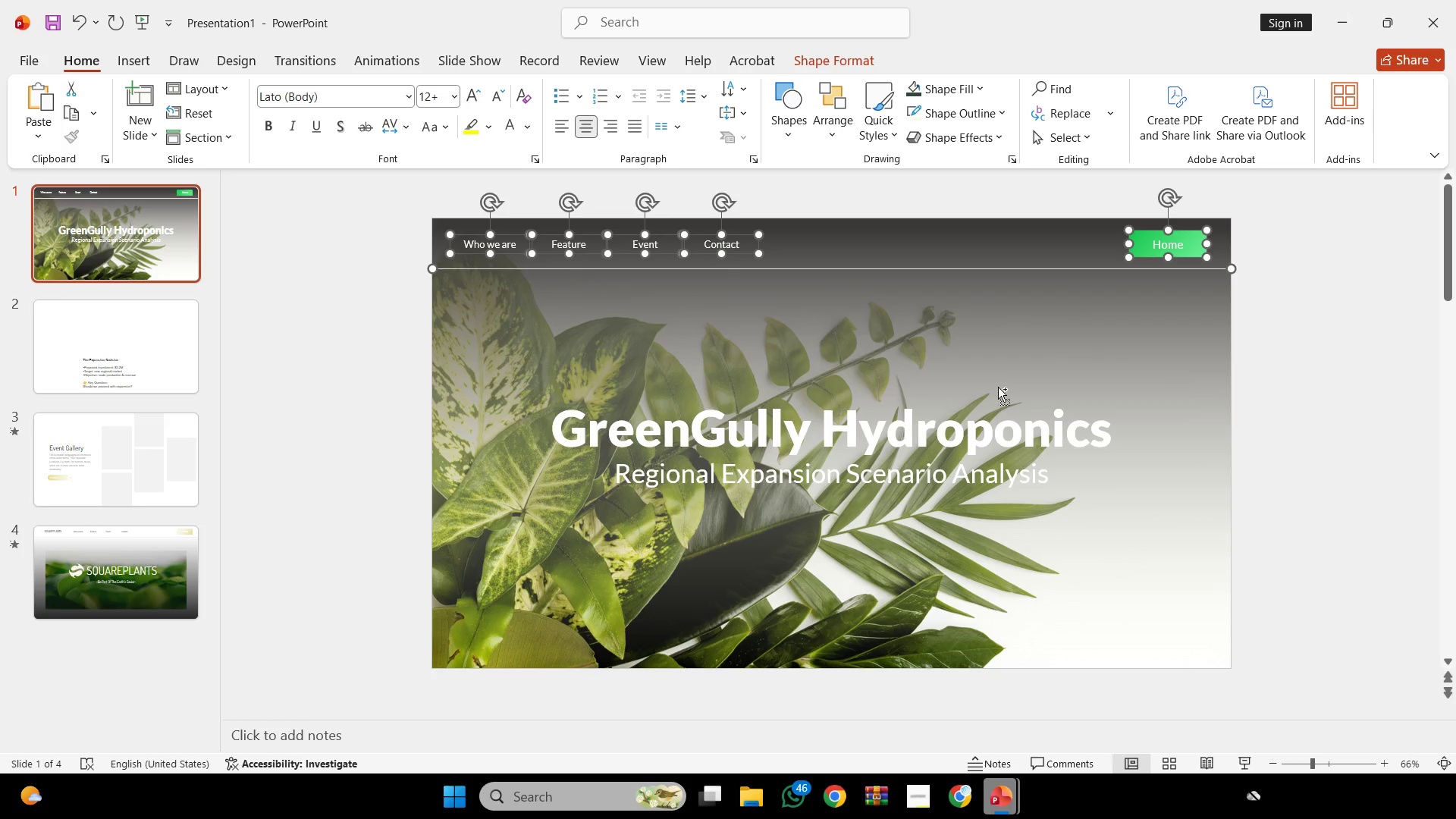 
key(Control+C)
 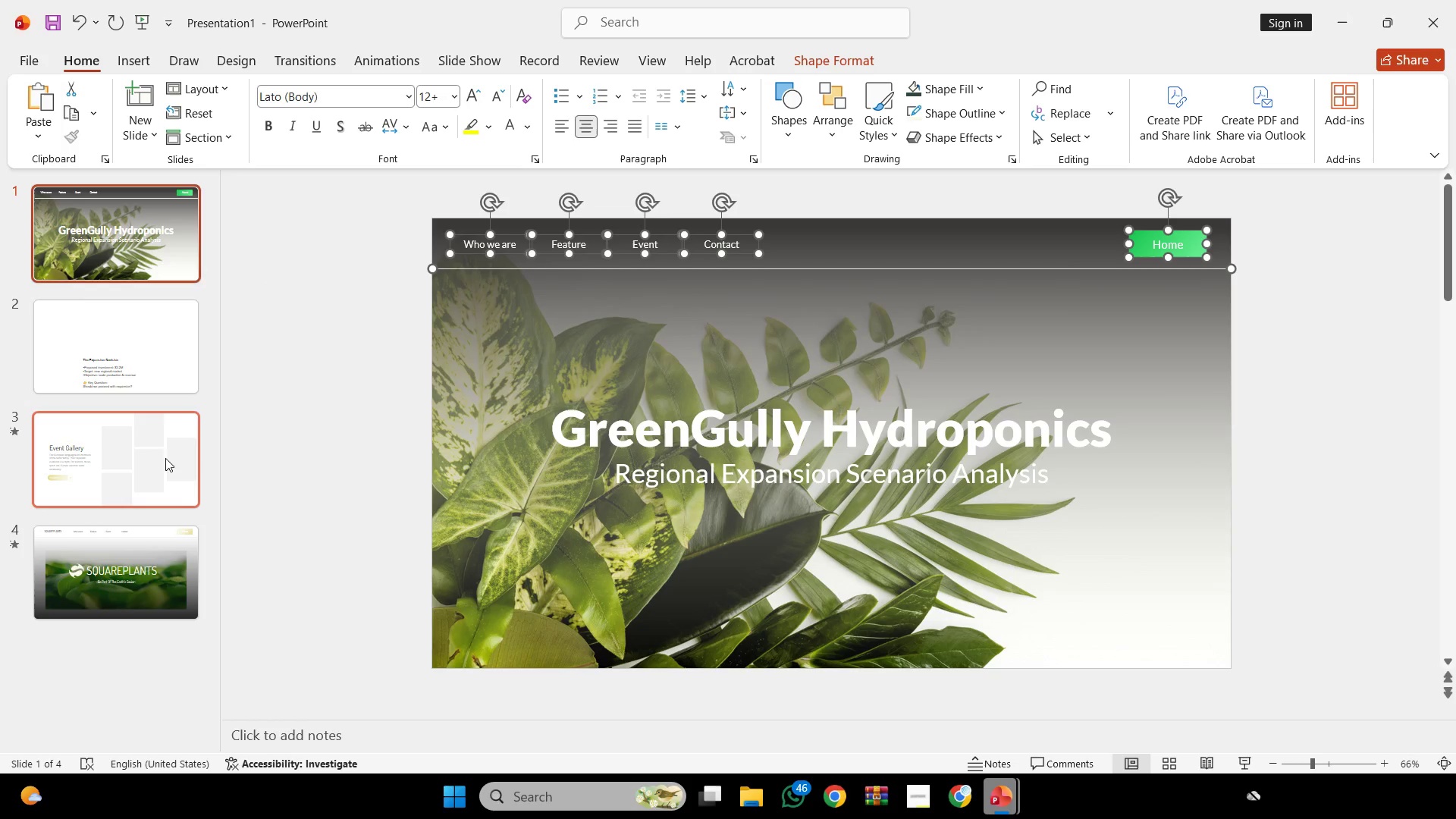 
left_click([171, 467])
 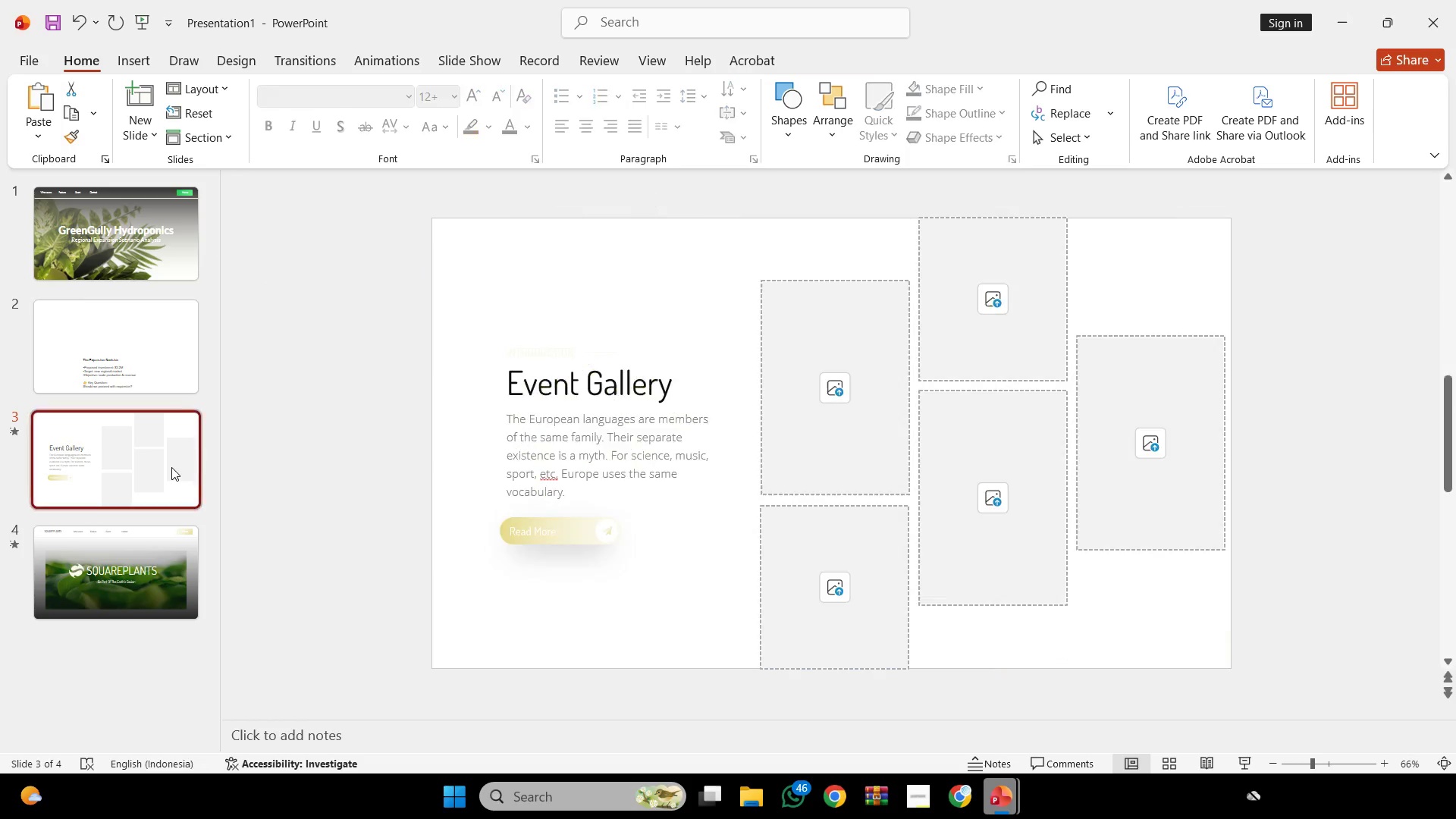 
key(Control+V)
 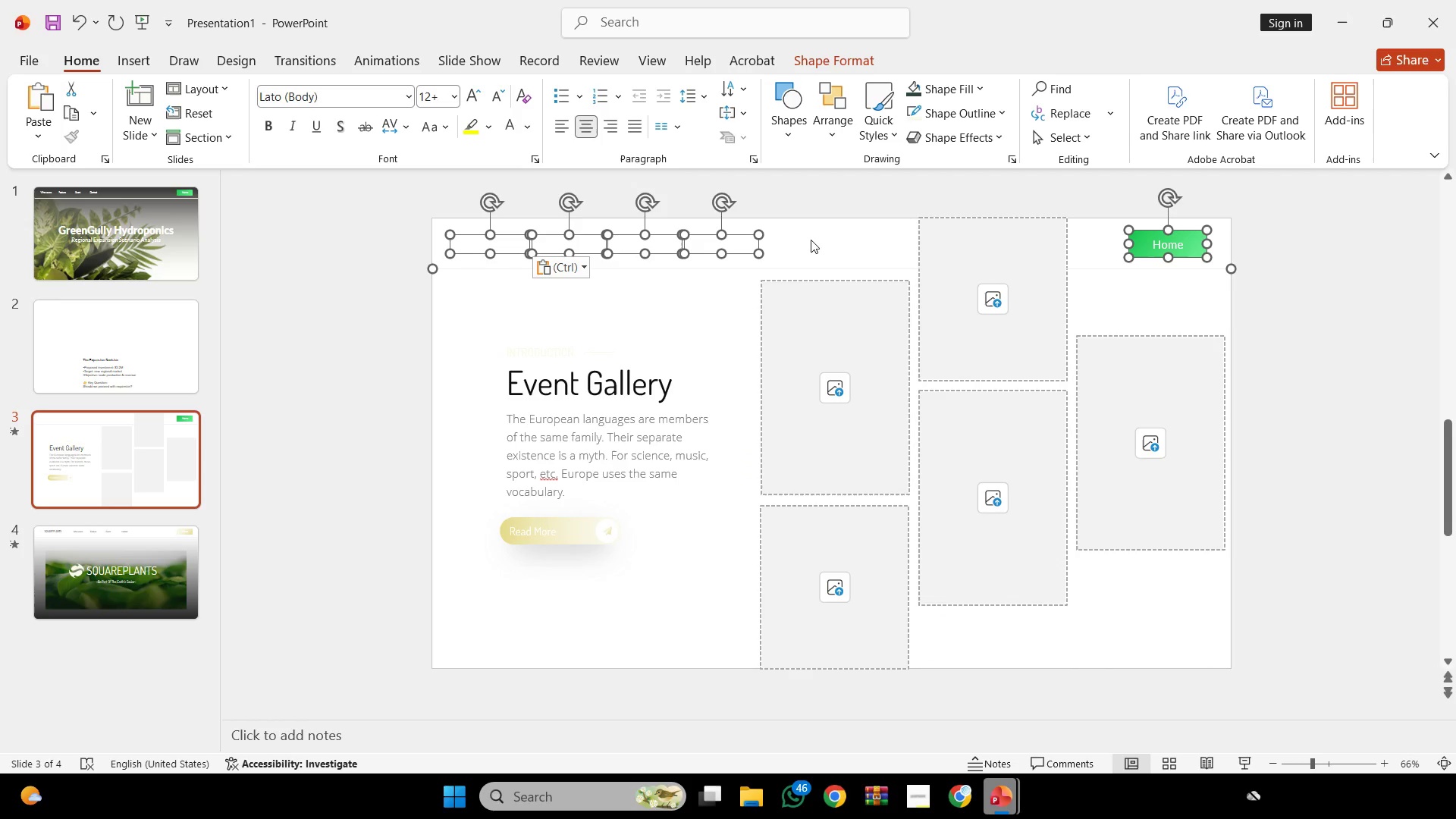 
left_click([803, 260])
 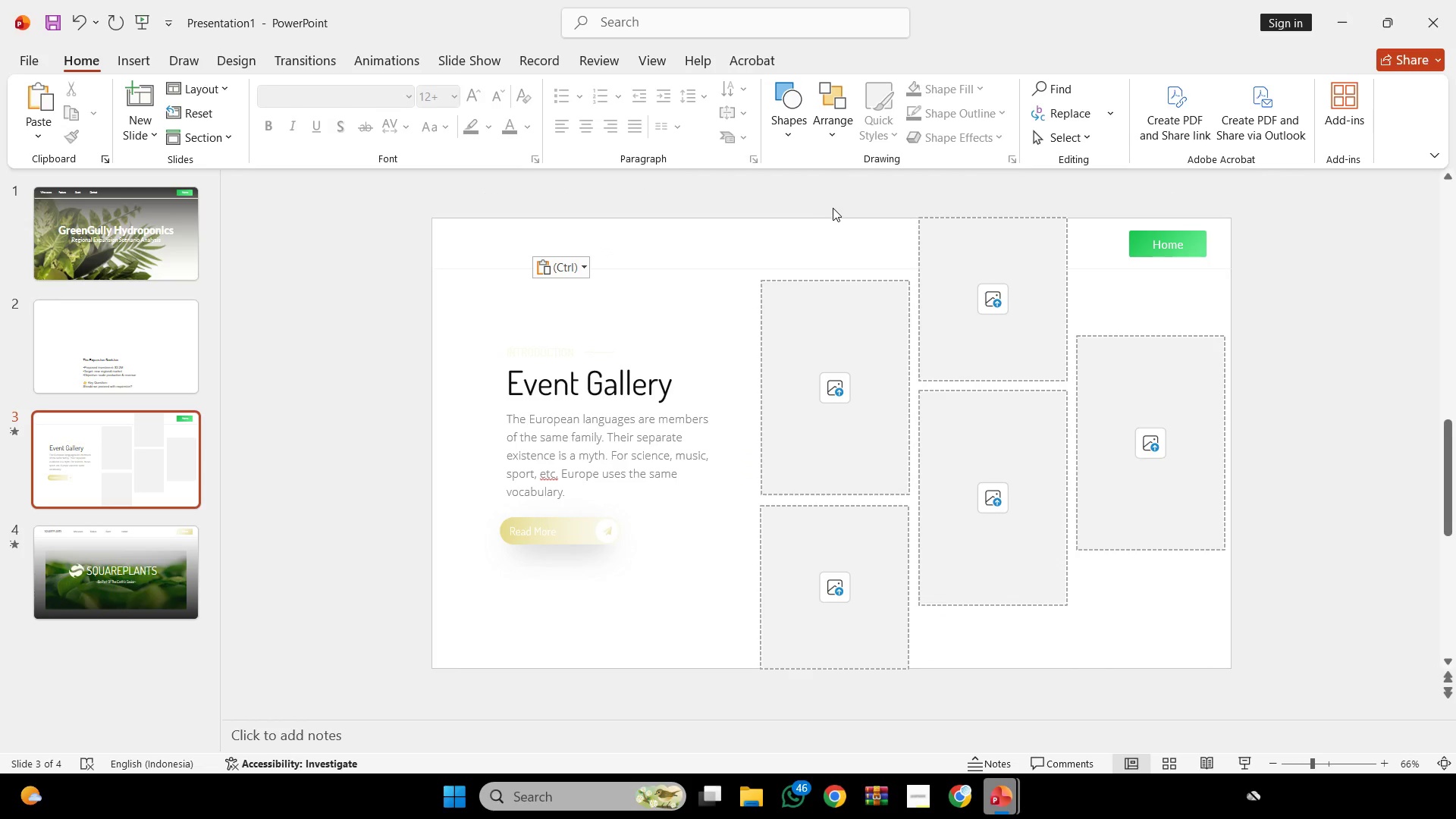 
left_click_drag(start_coordinate=[833, 207], to_coordinate=[325, 318])
 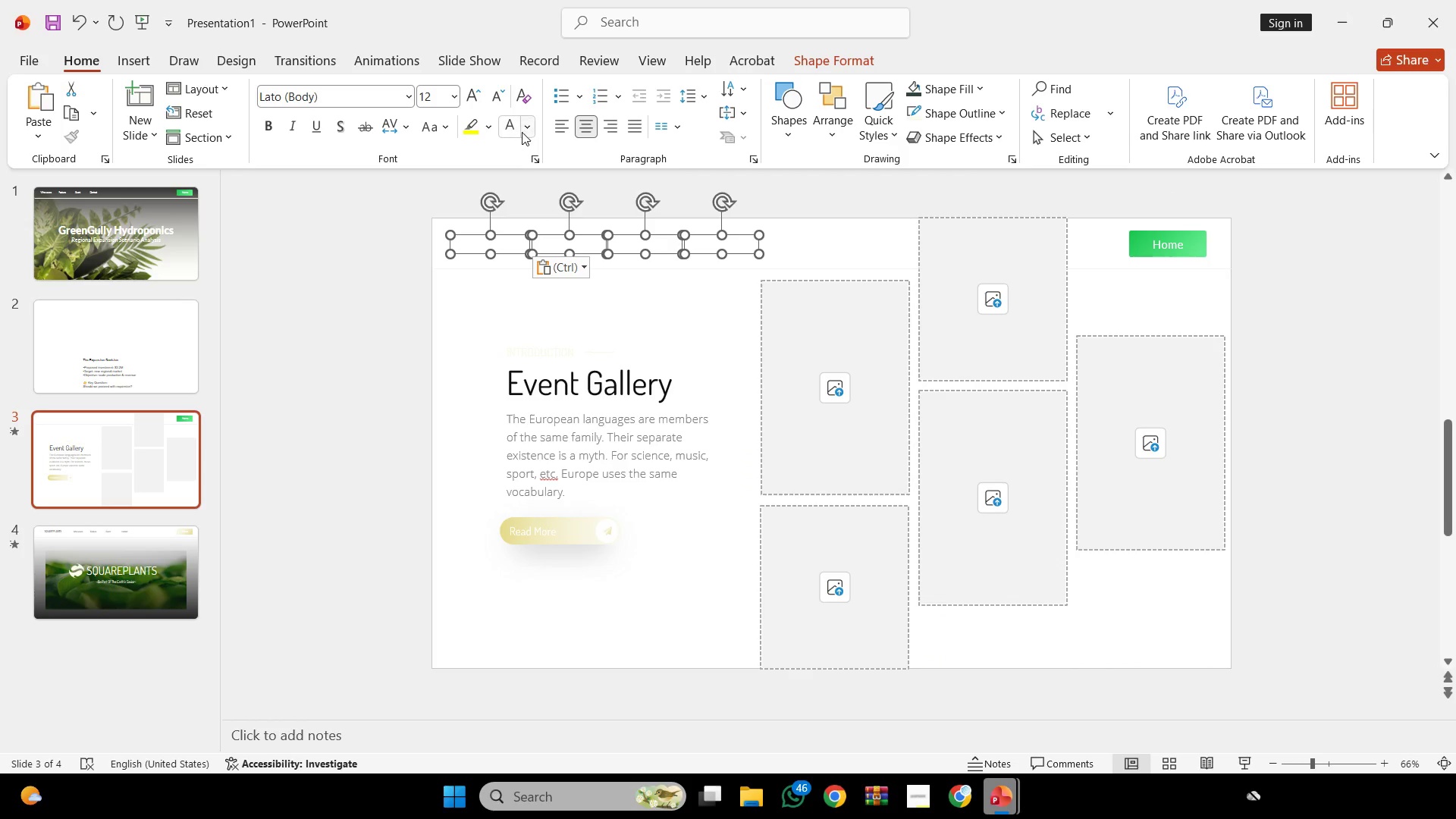 
left_click([526, 133])
 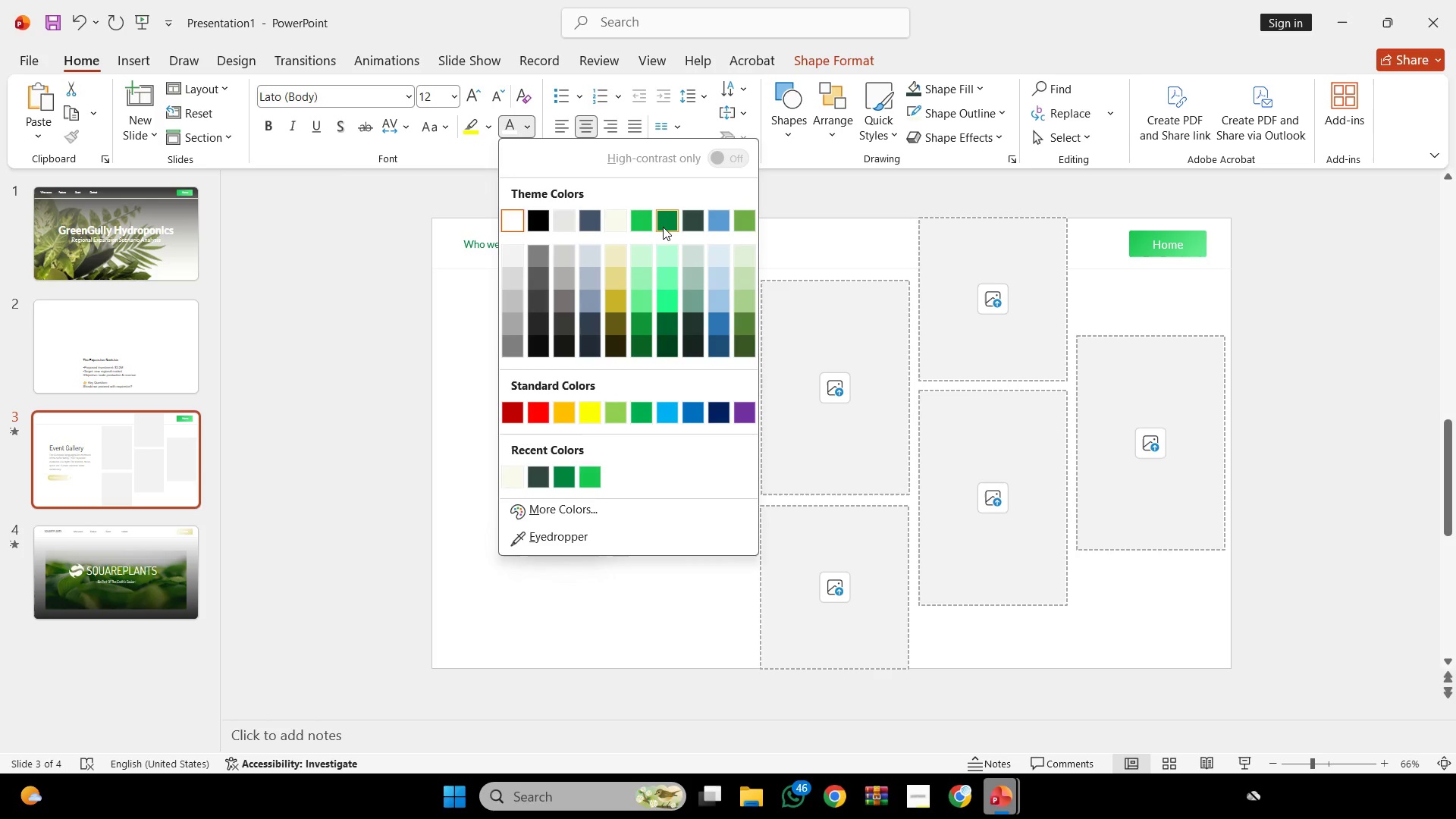 
left_click([667, 227])
 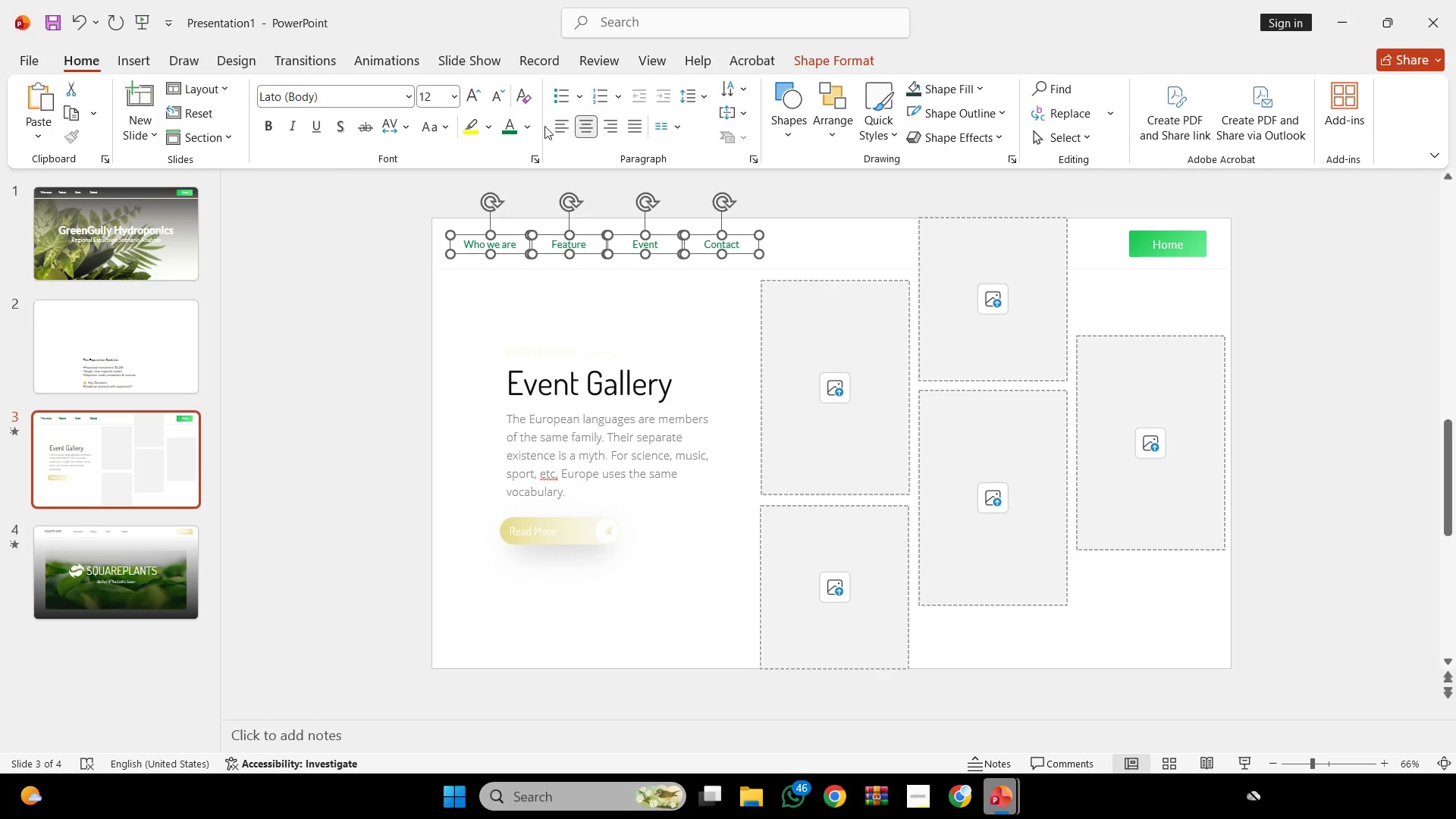 
left_click([529, 126])
 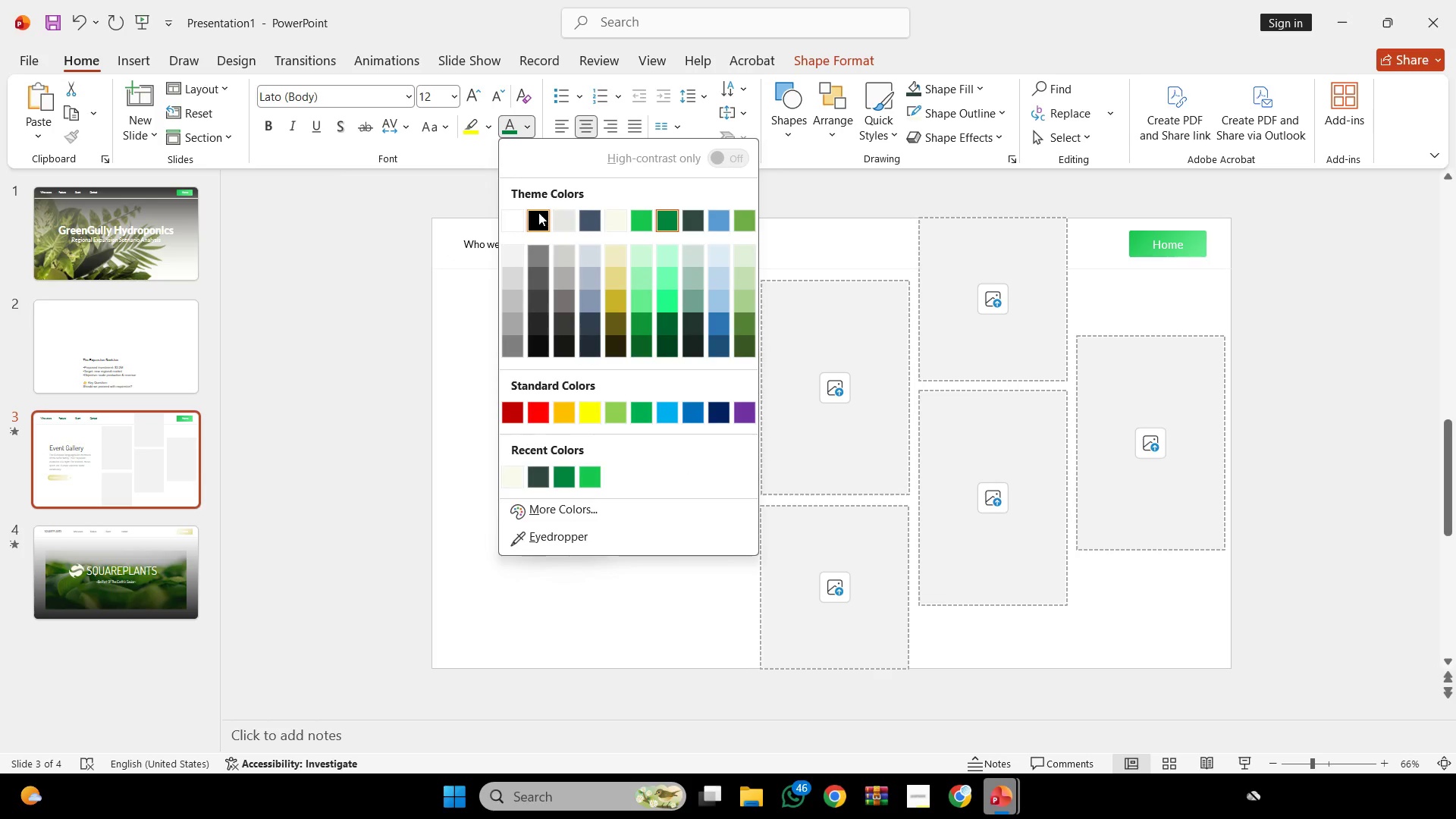 
double_click([582, 193])
 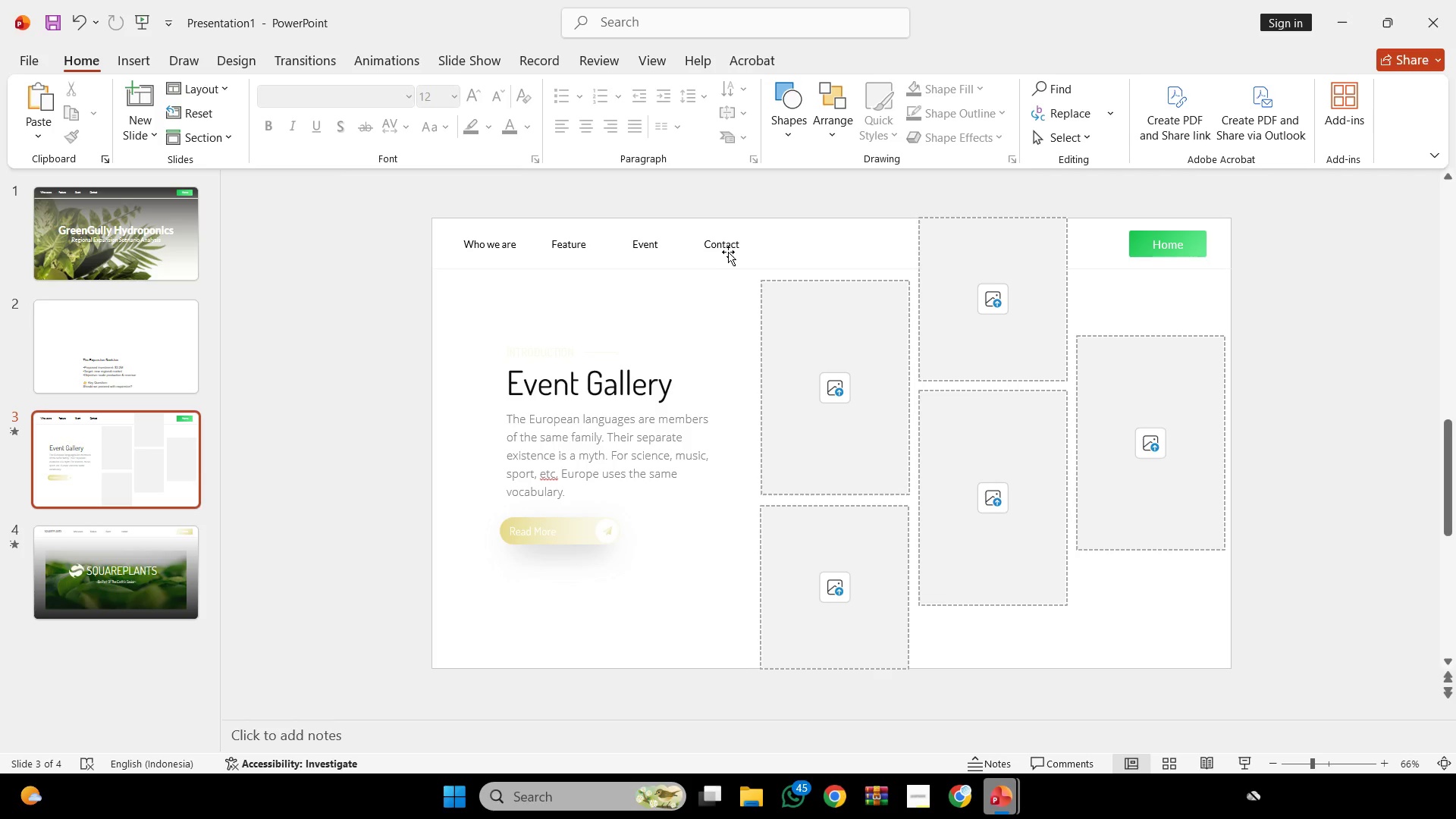 
wait(30.42)
 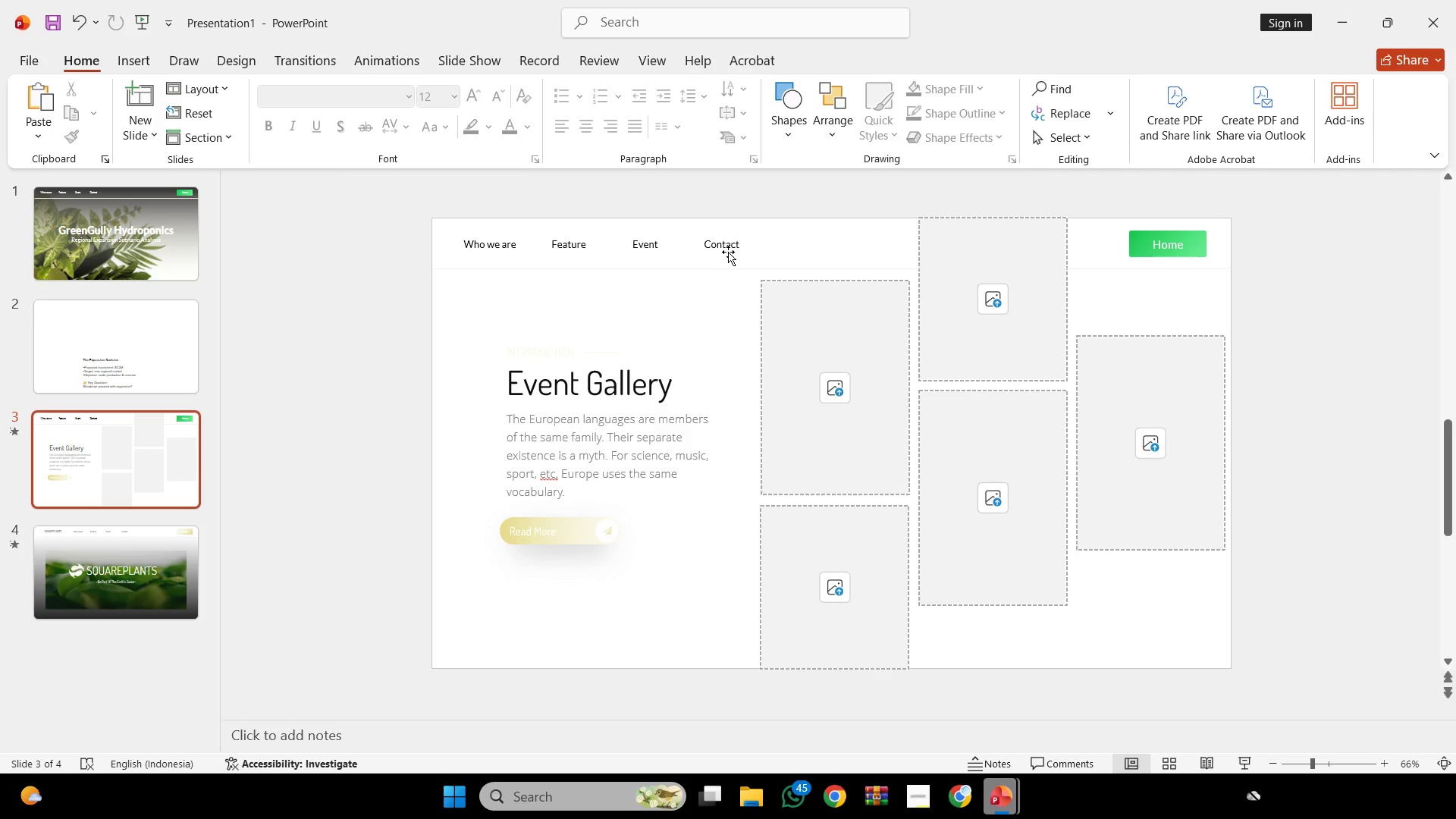 
left_click([489, 586])
 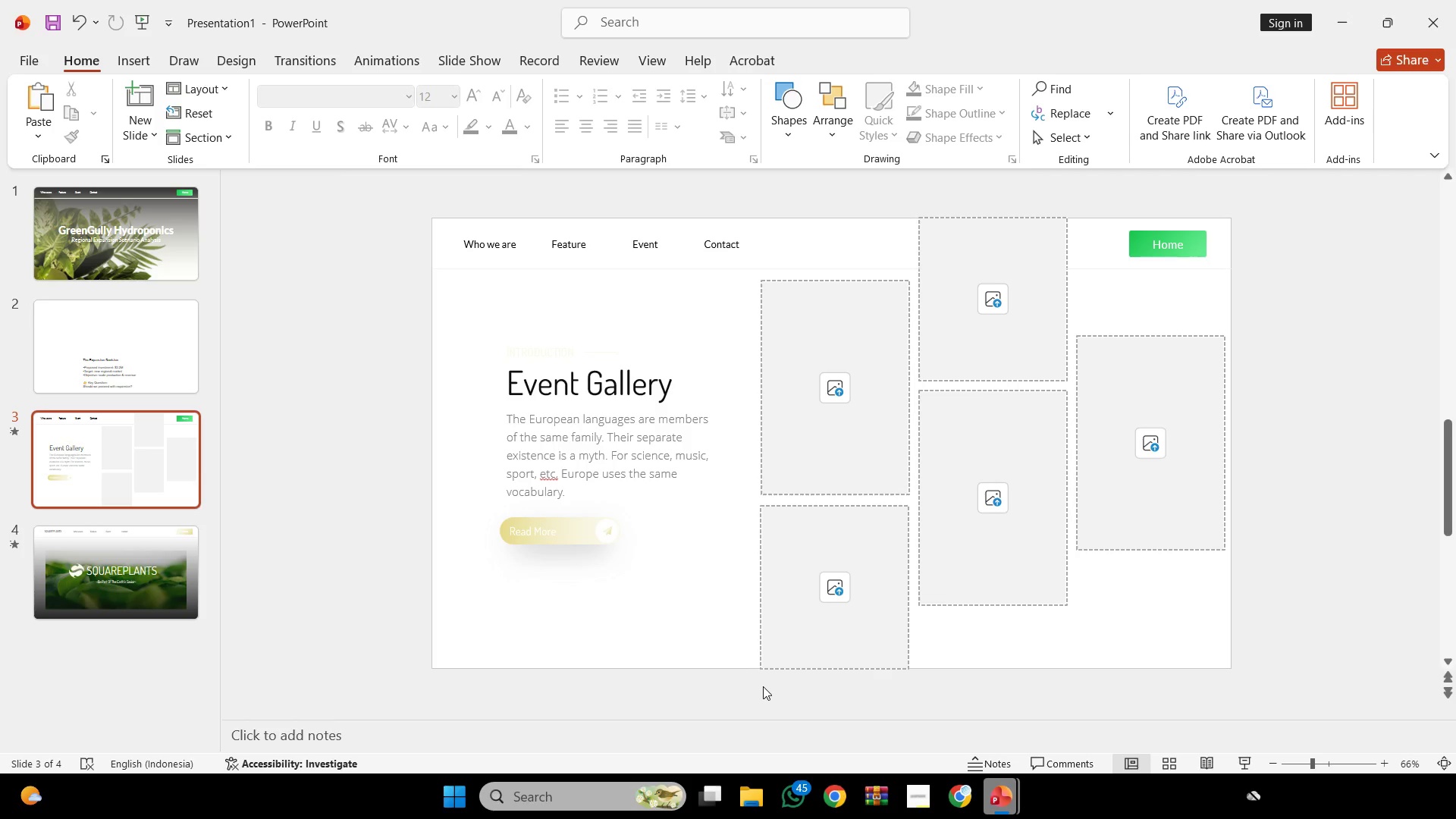 
wait(91.22)
 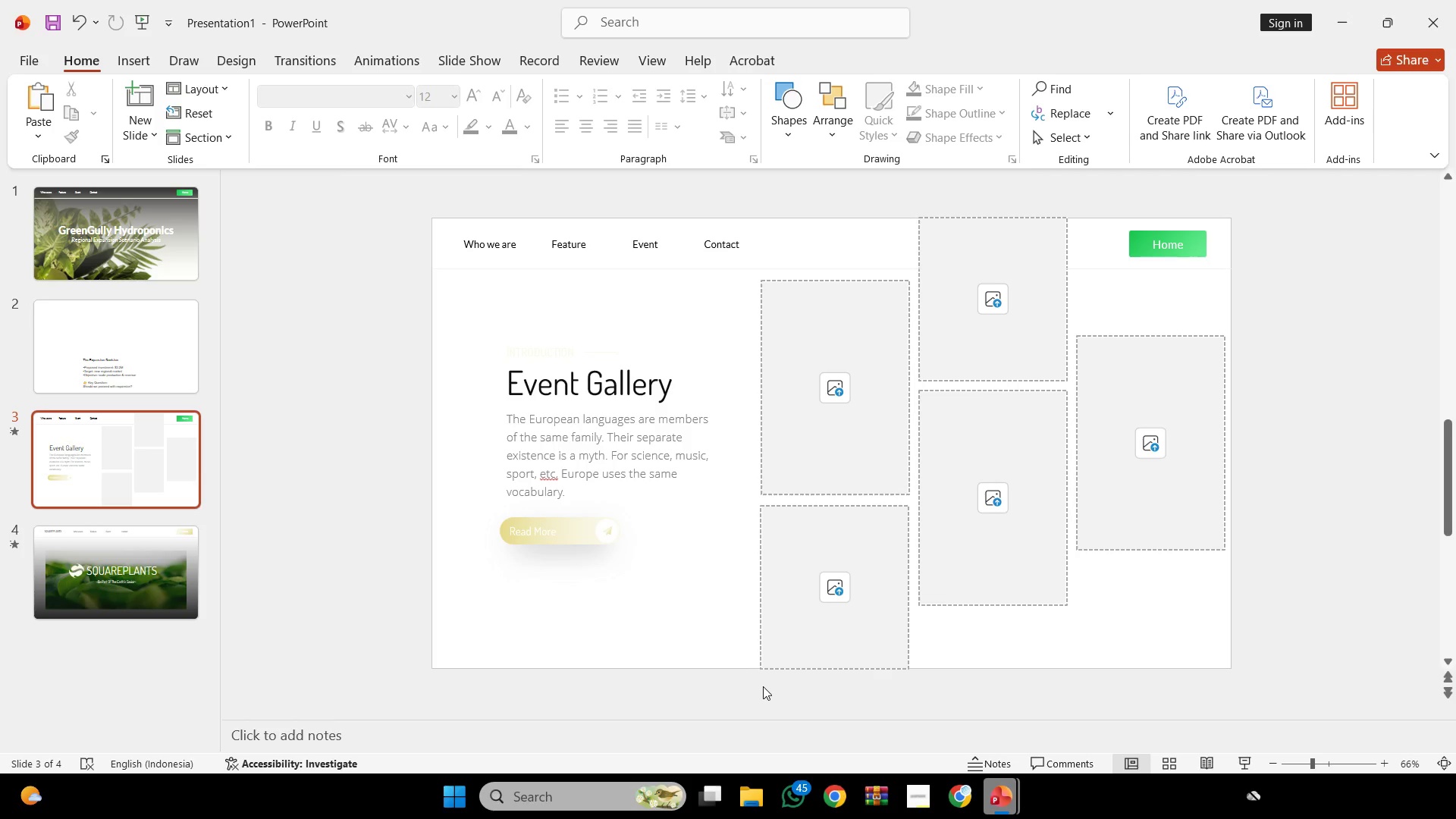 
double_click([560, 370])
 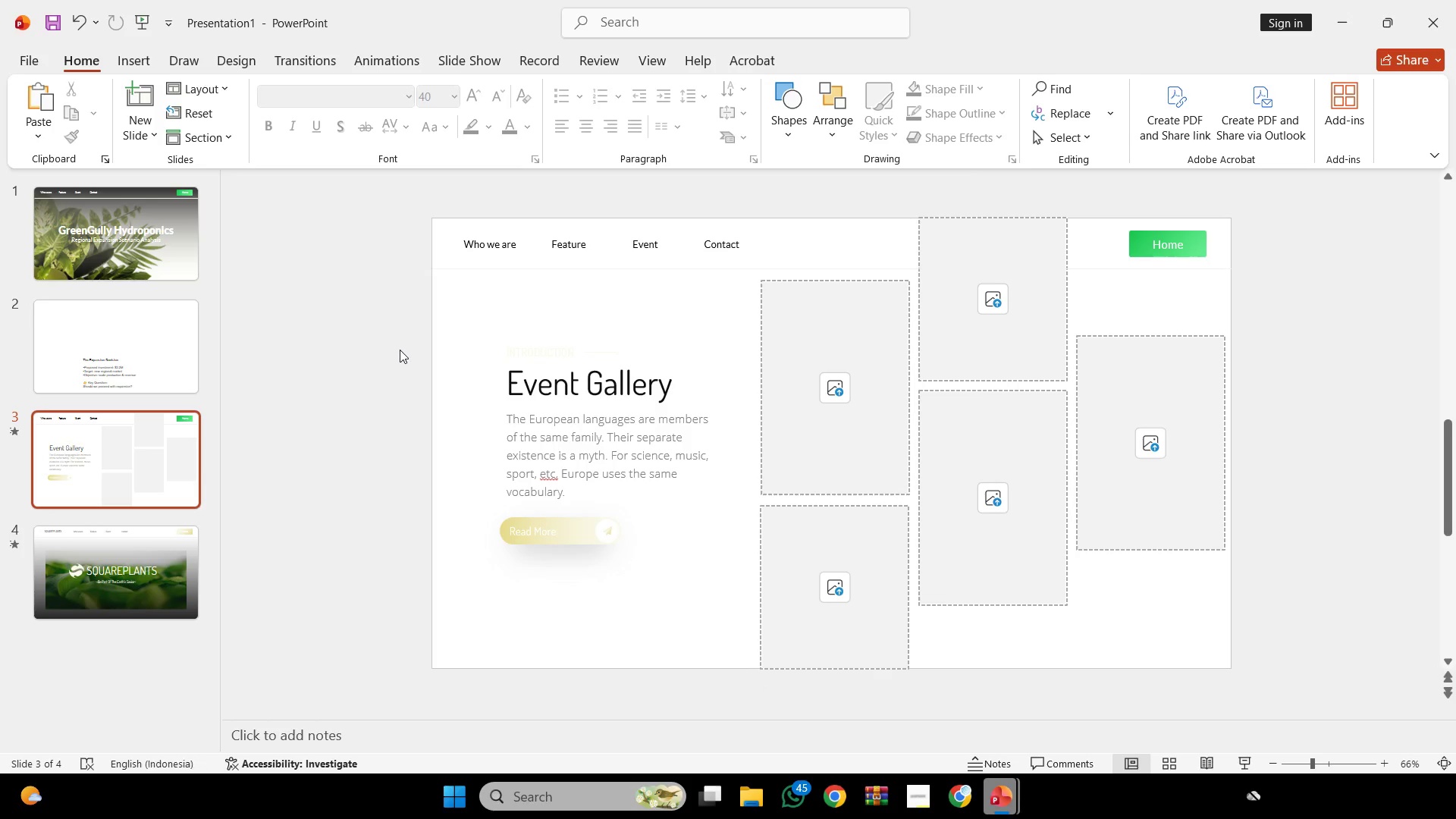 
left_click_drag(start_coordinate=[400, 344], to_coordinate=[802, 595])
 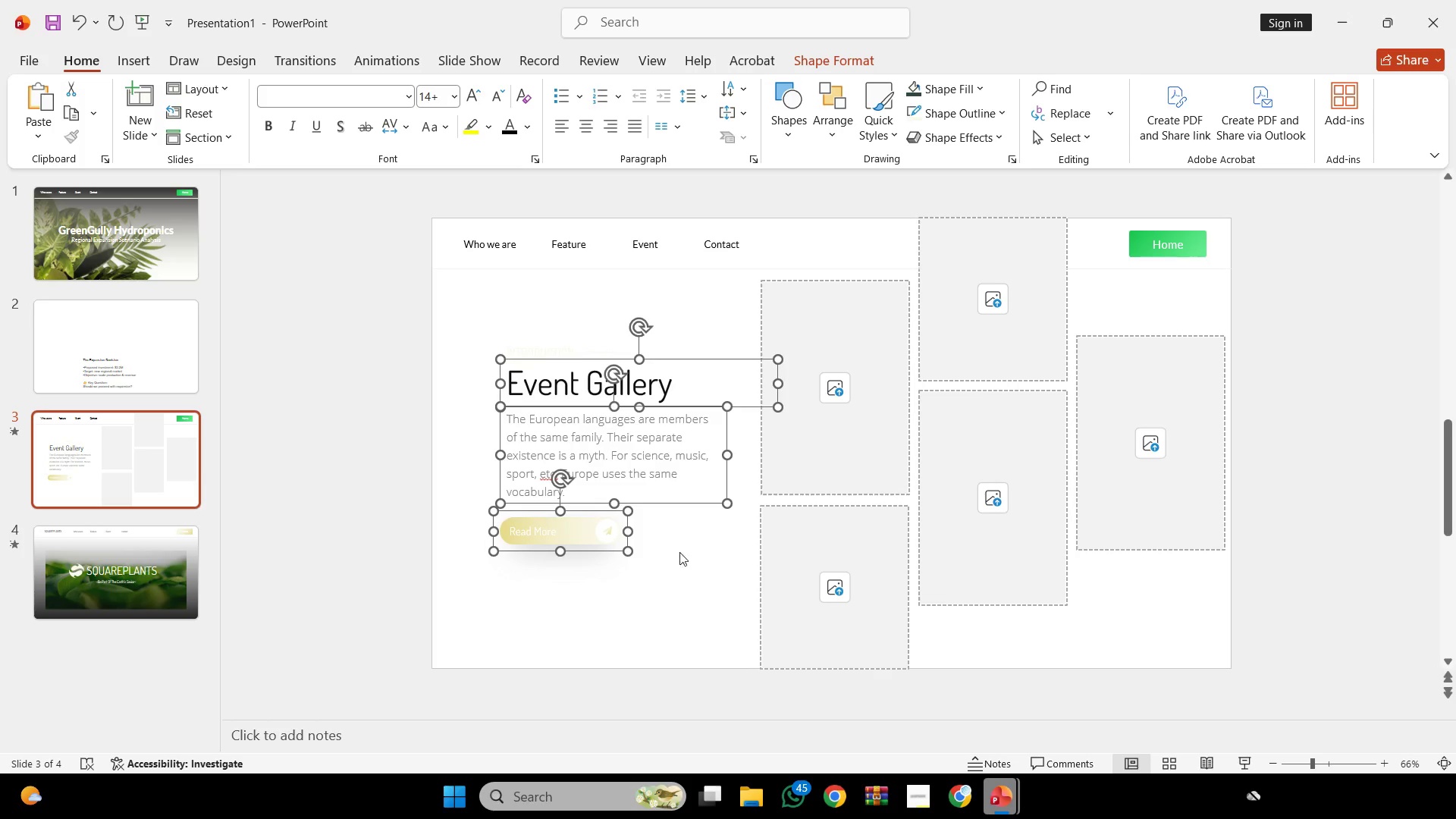 
left_click([680, 586])
 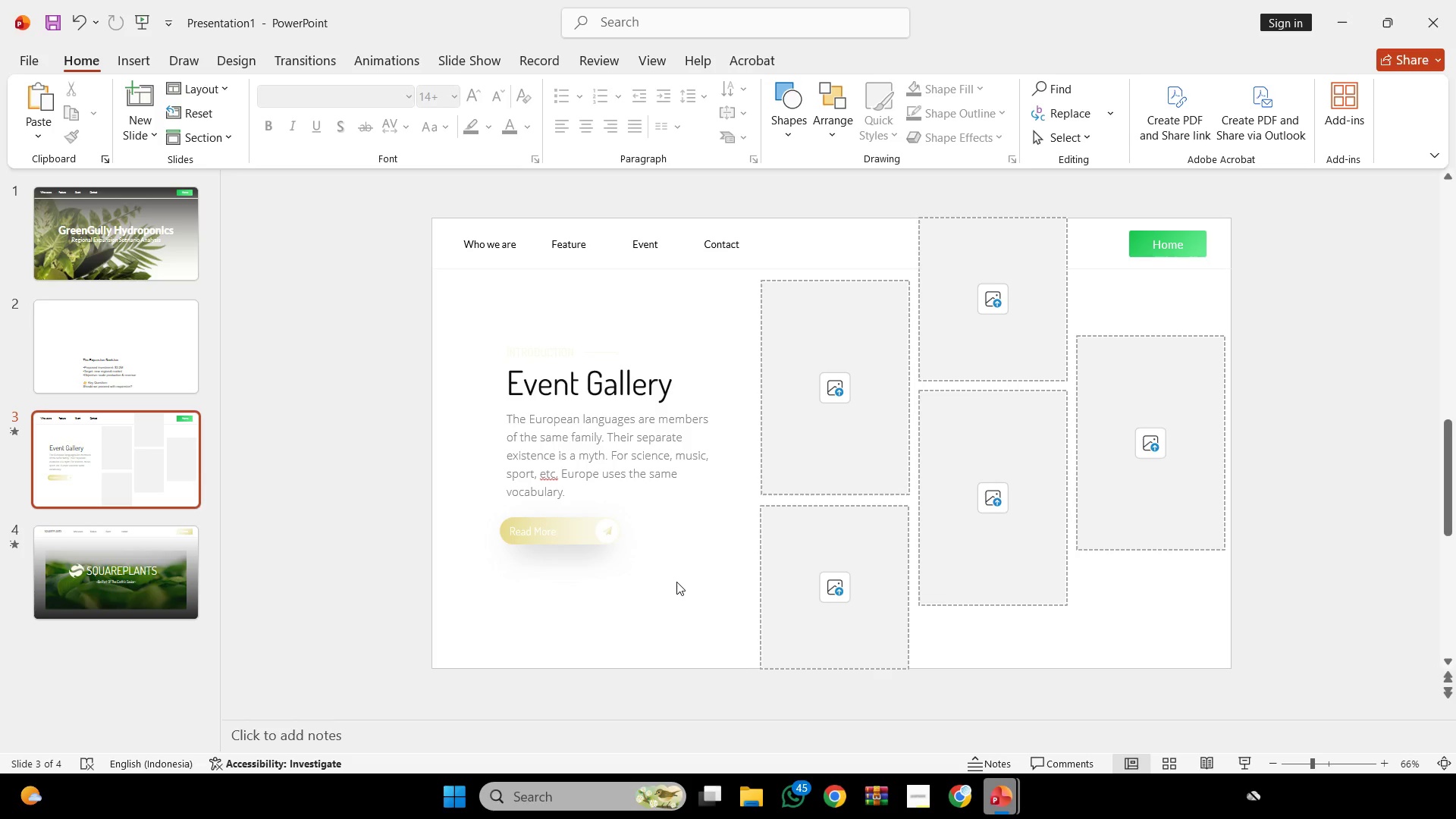 
wait(21.94)
 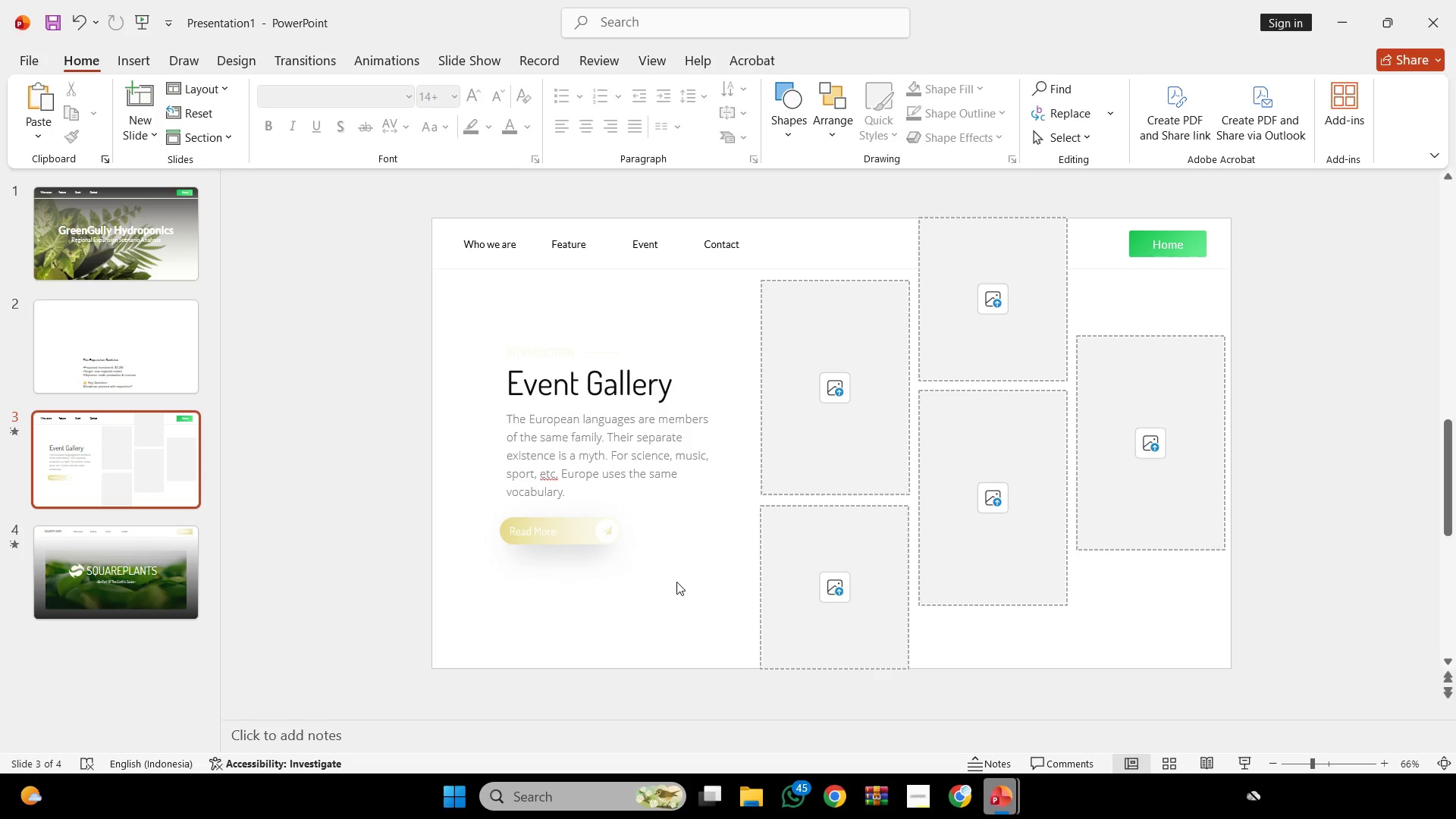 
left_click([447, 474])
 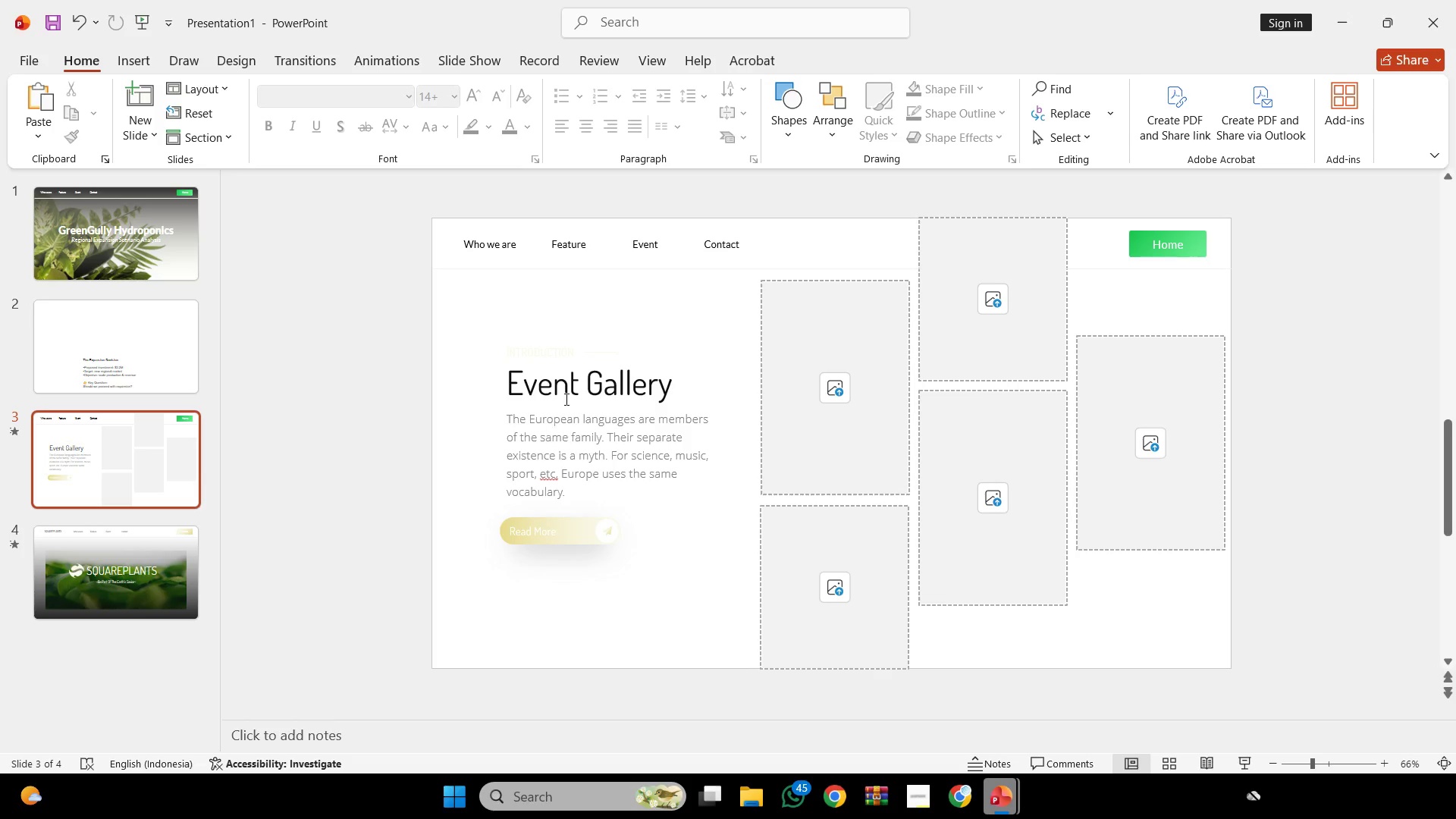 
left_click([569, 385])
 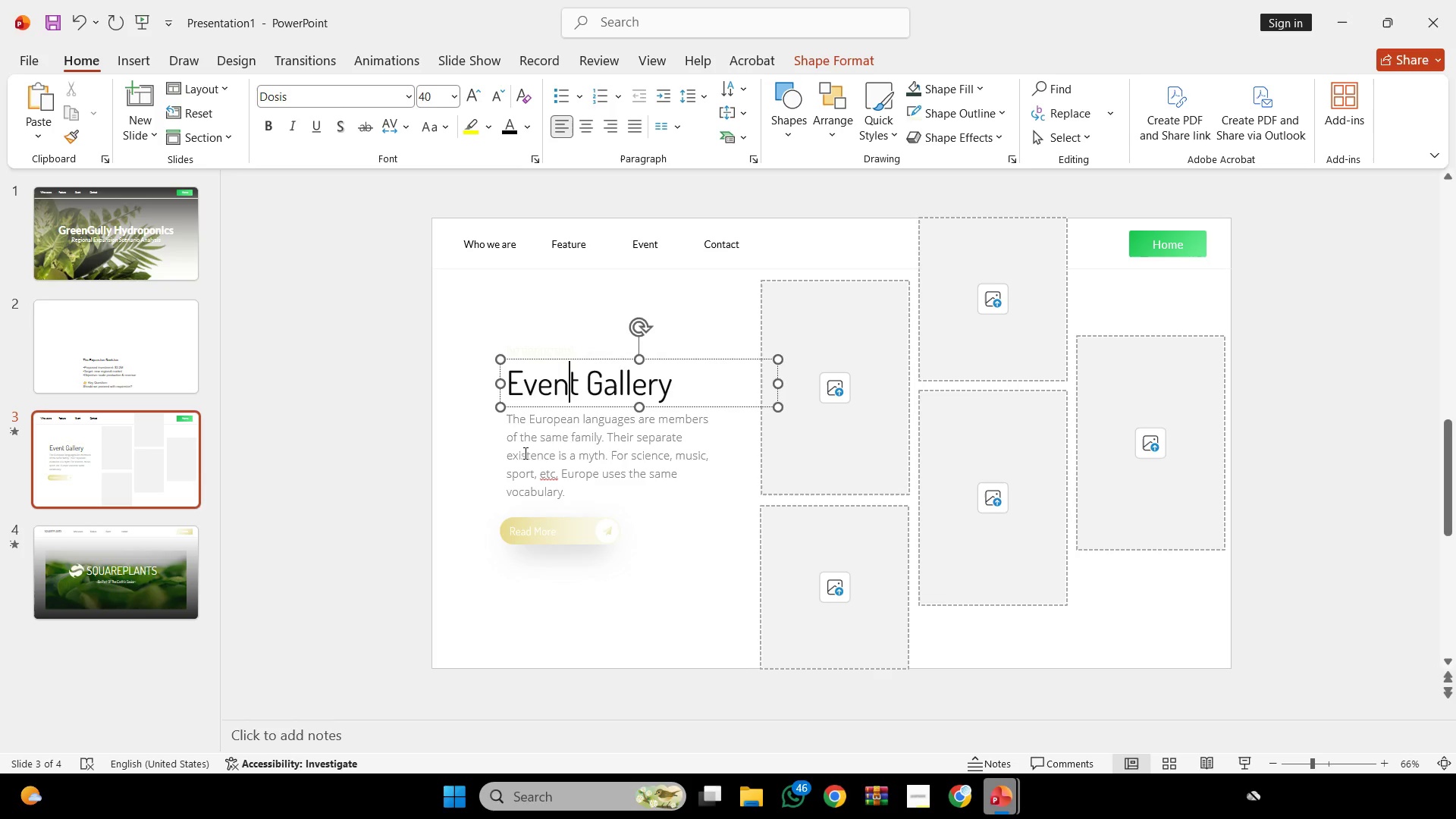 
left_click([524, 453])
 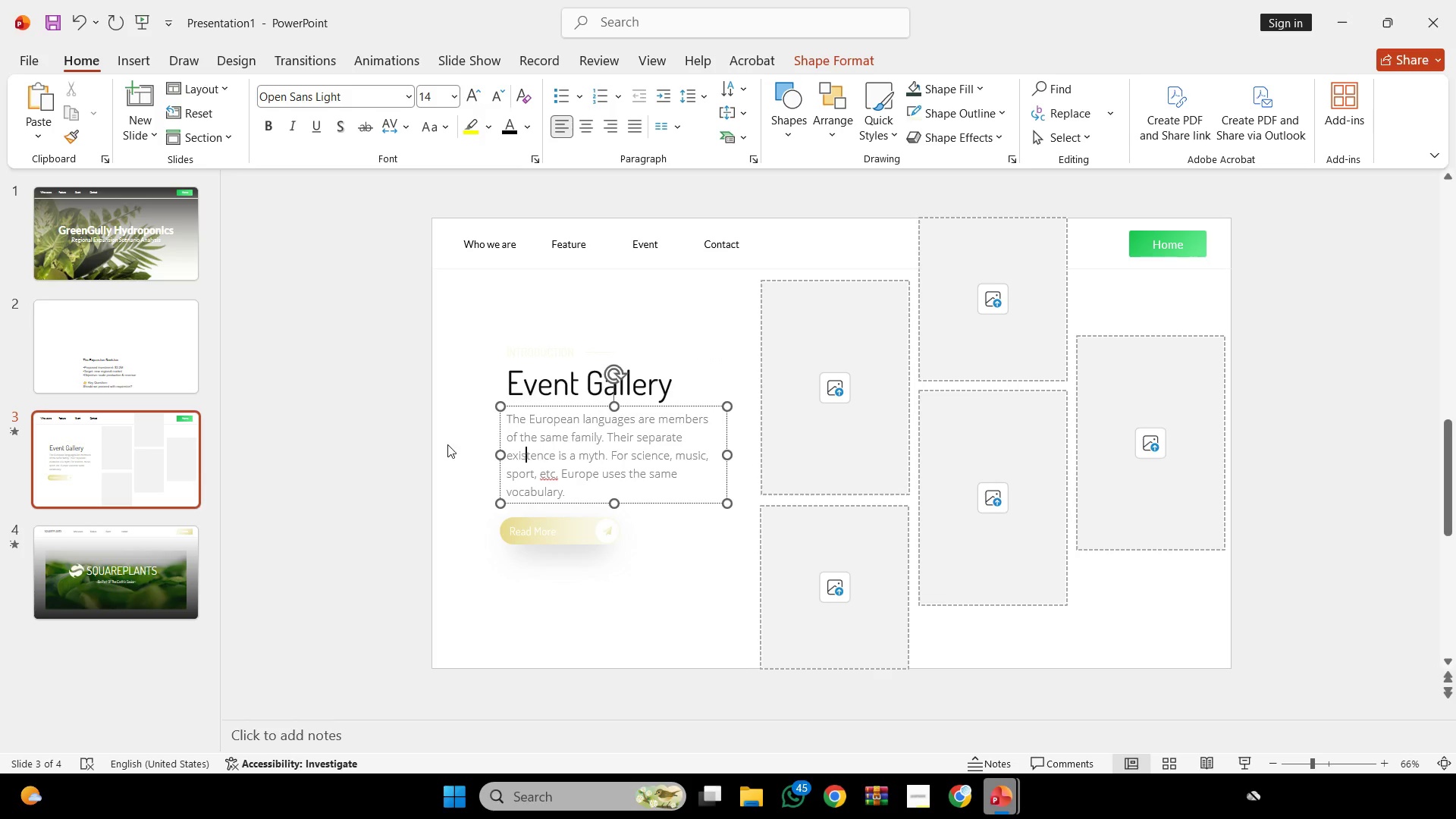 
left_click([447, 444])
 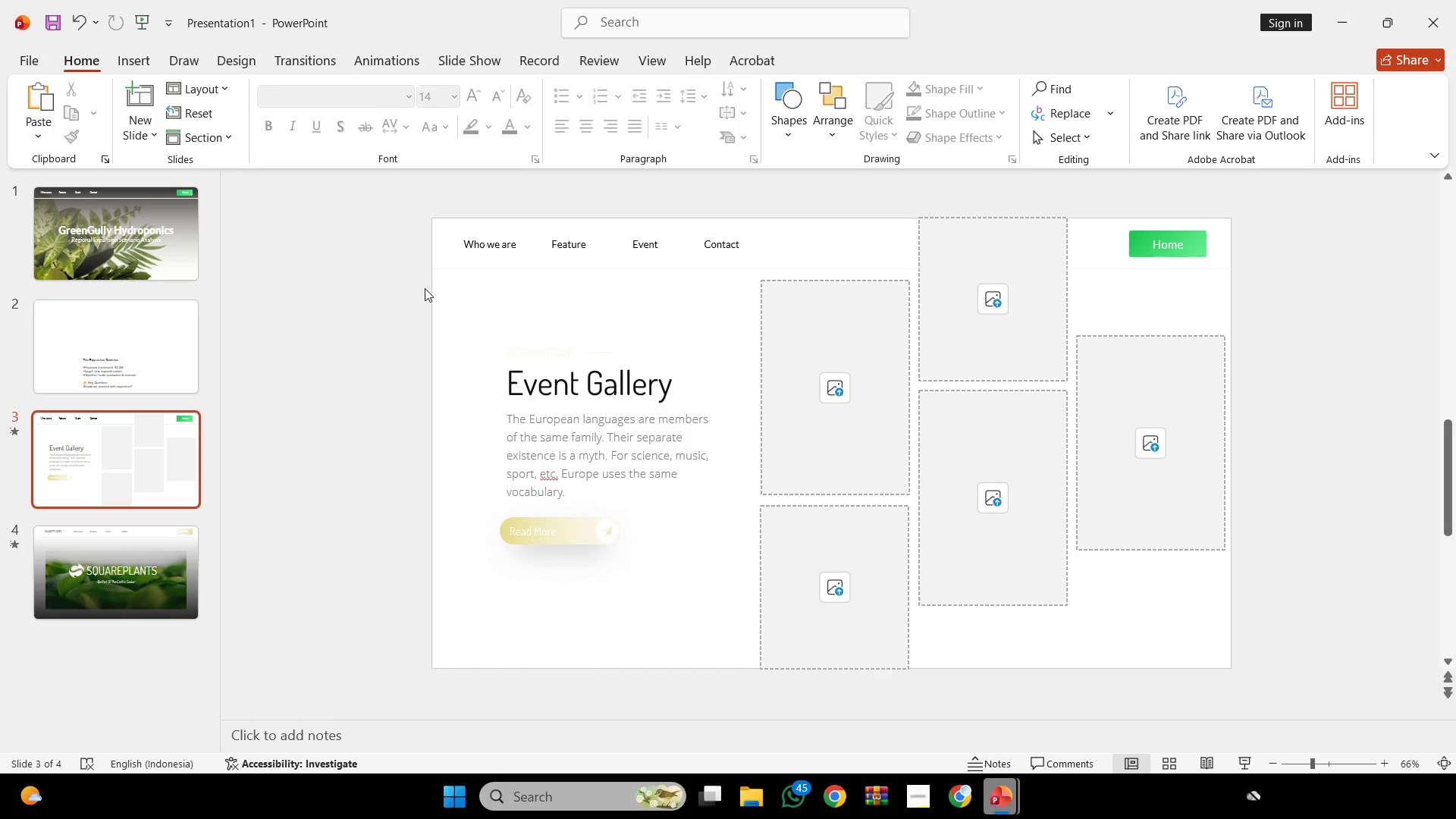 
left_click_drag(start_coordinate=[425, 288], to_coordinate=[843, 626])
 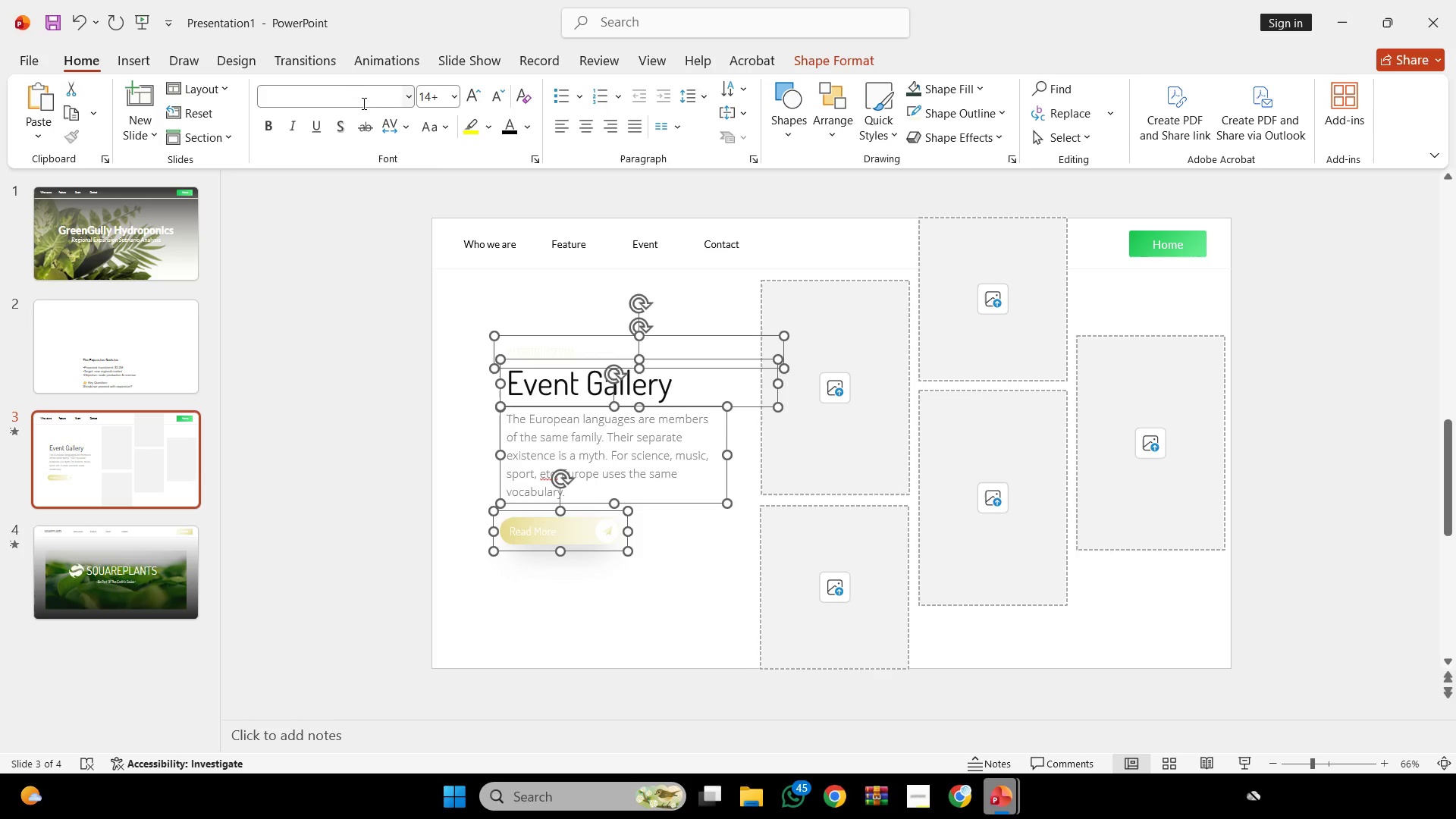 
left_click([360, 100])
 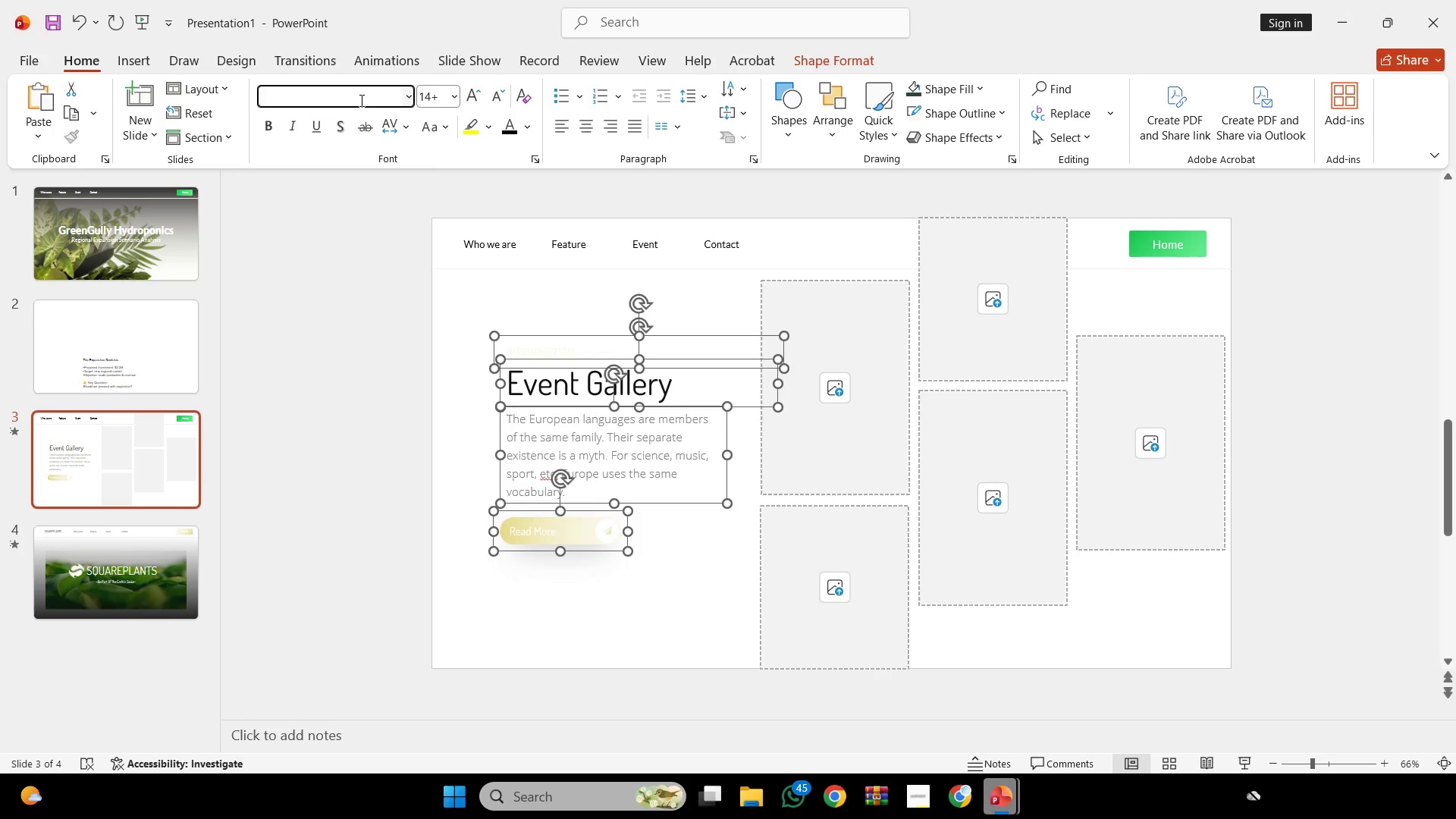 
type(laato)
 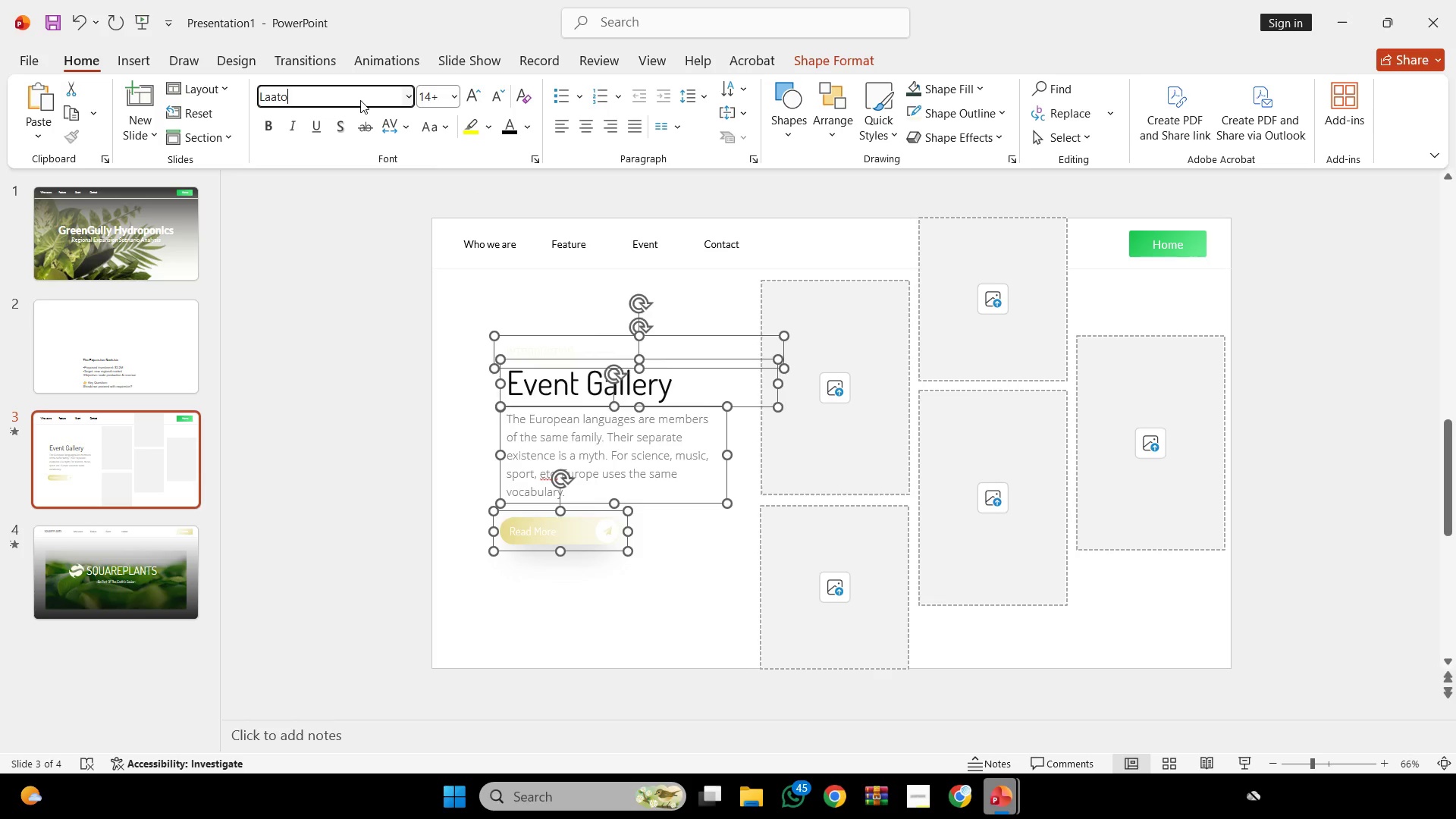 
key(Enter)
 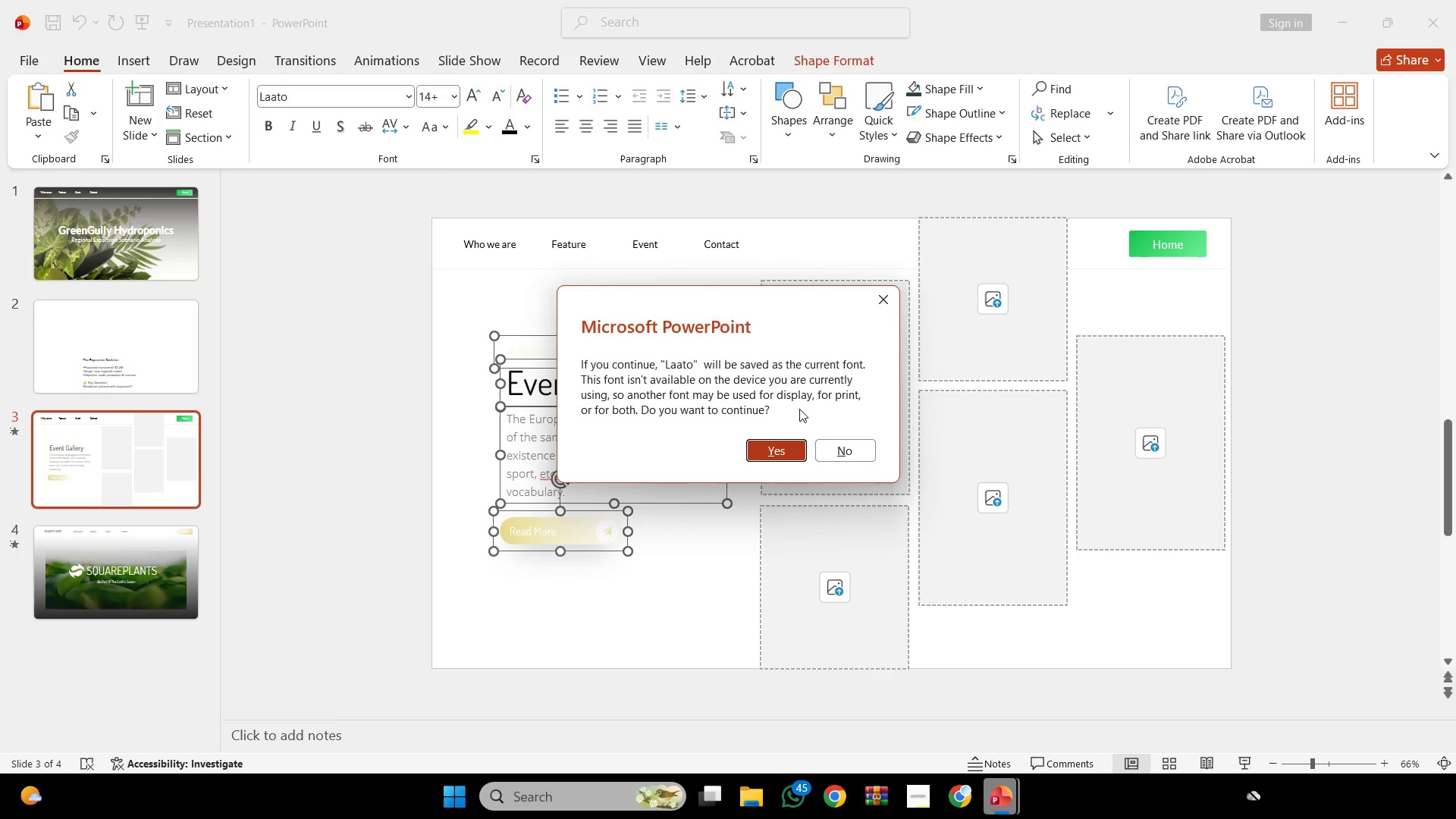 
left_click([857, 441])
 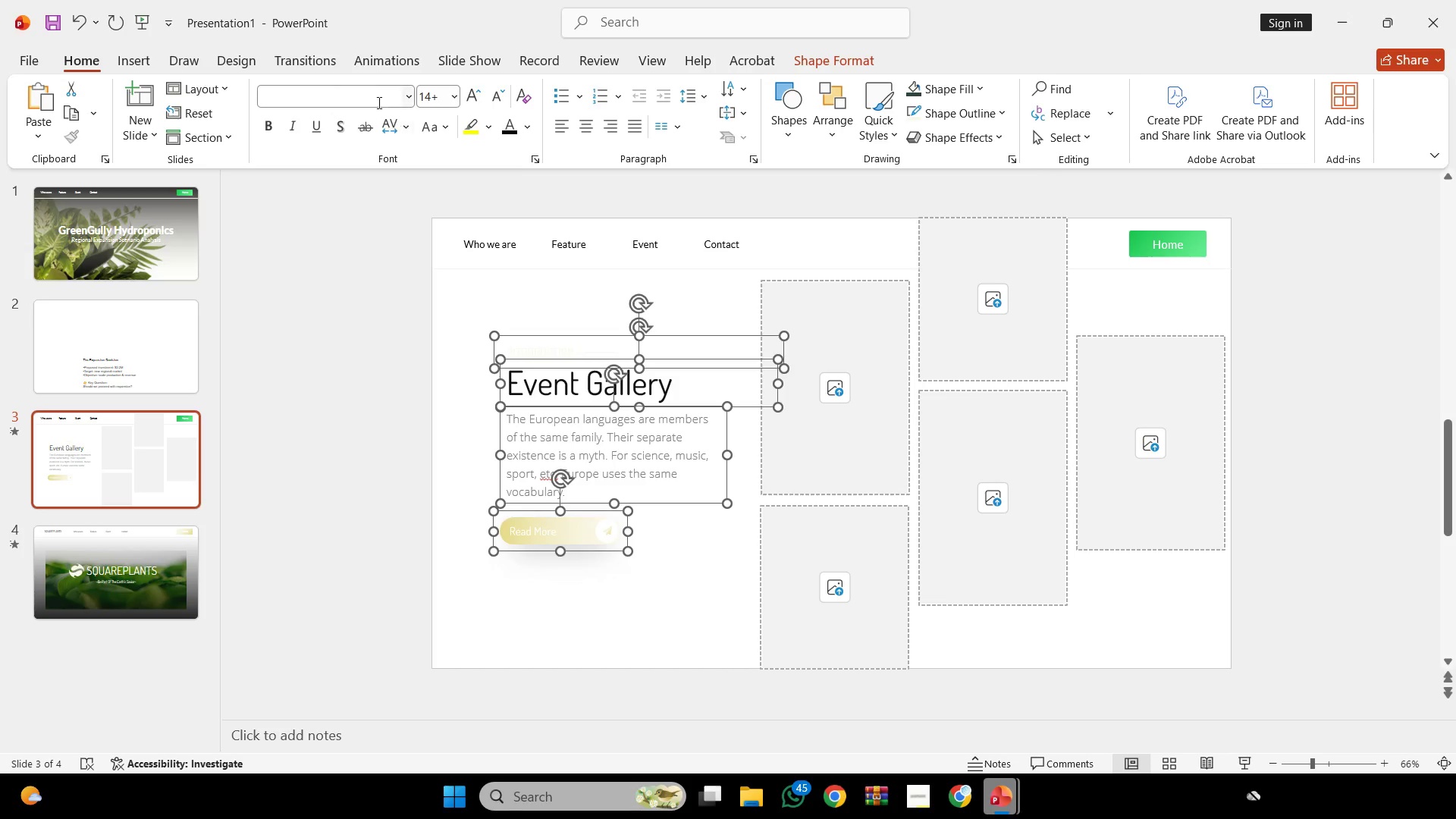 
left_click([342, 98])
 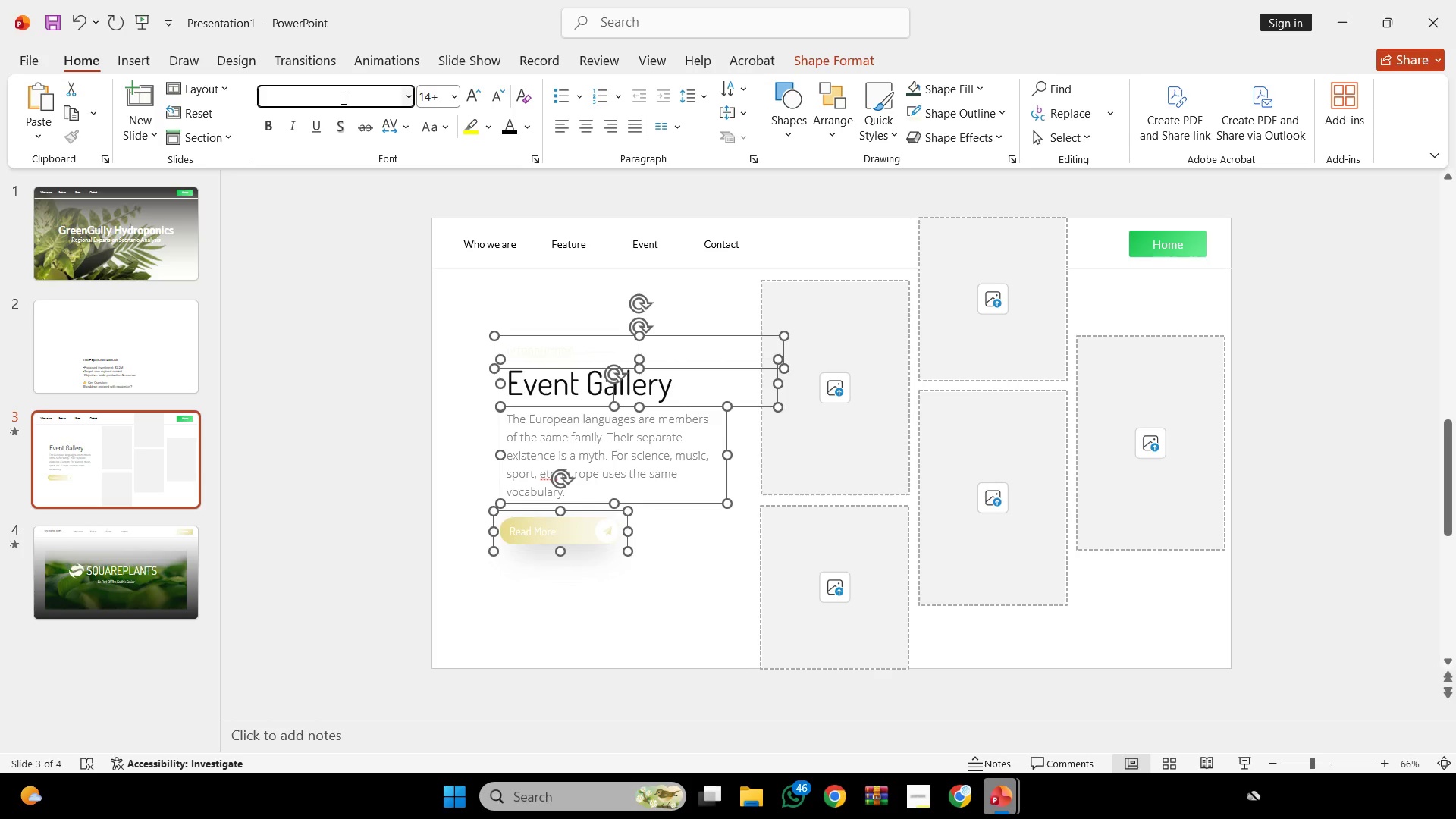 
type(lato  )
key(Backspace)
key(Backspace)
 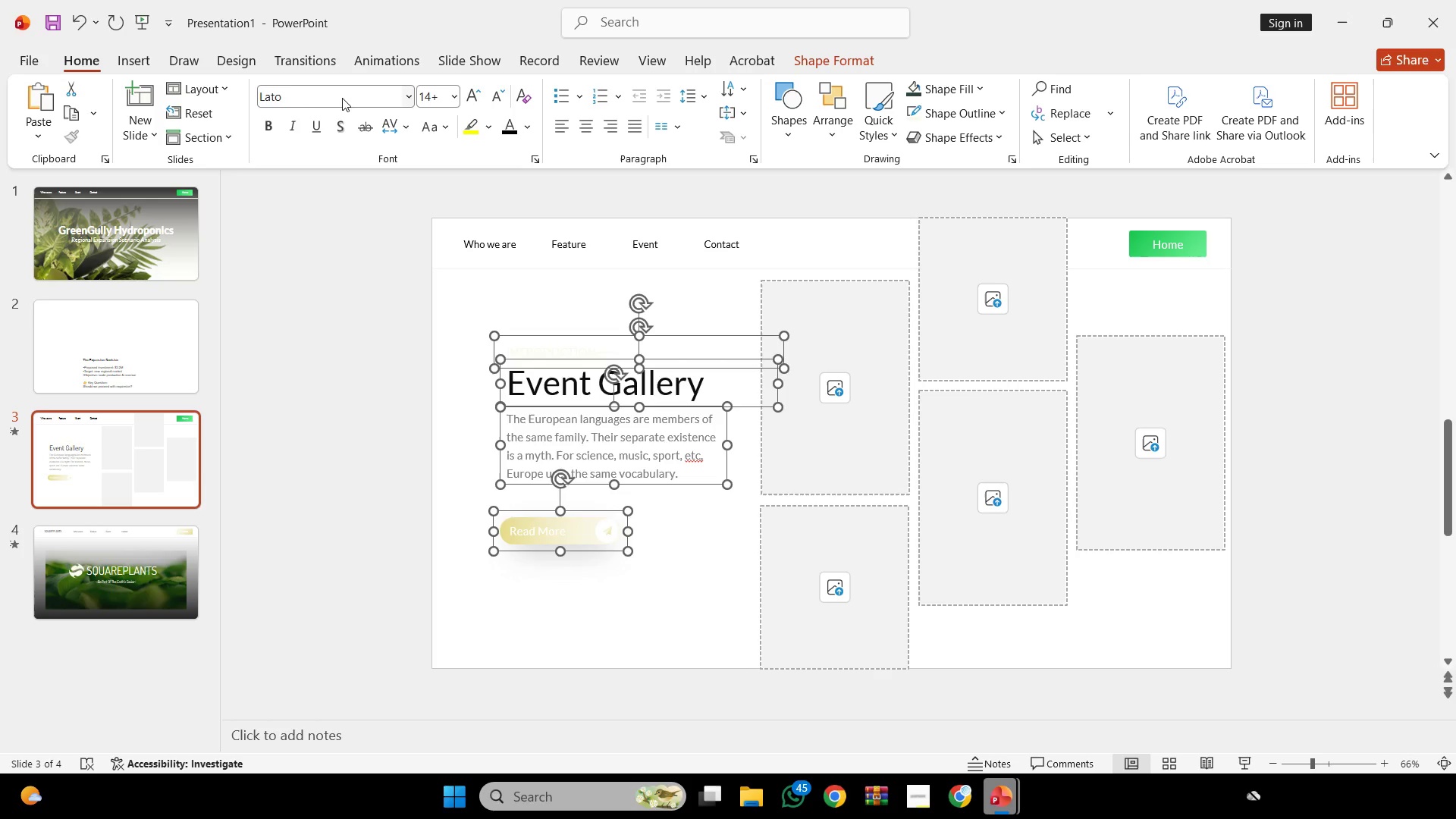 
key(Enter)
 